 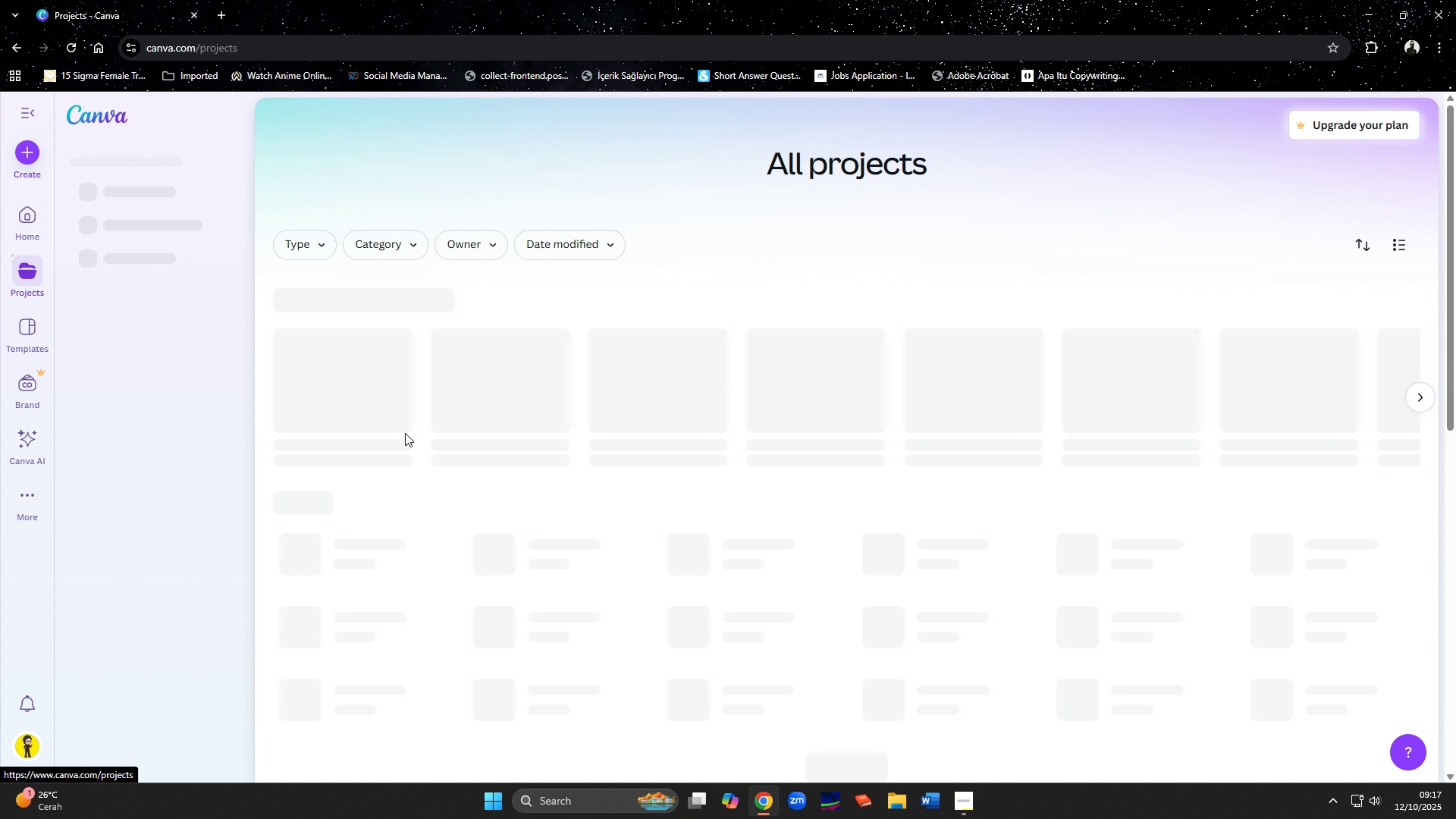 
left_click([144, 335])
 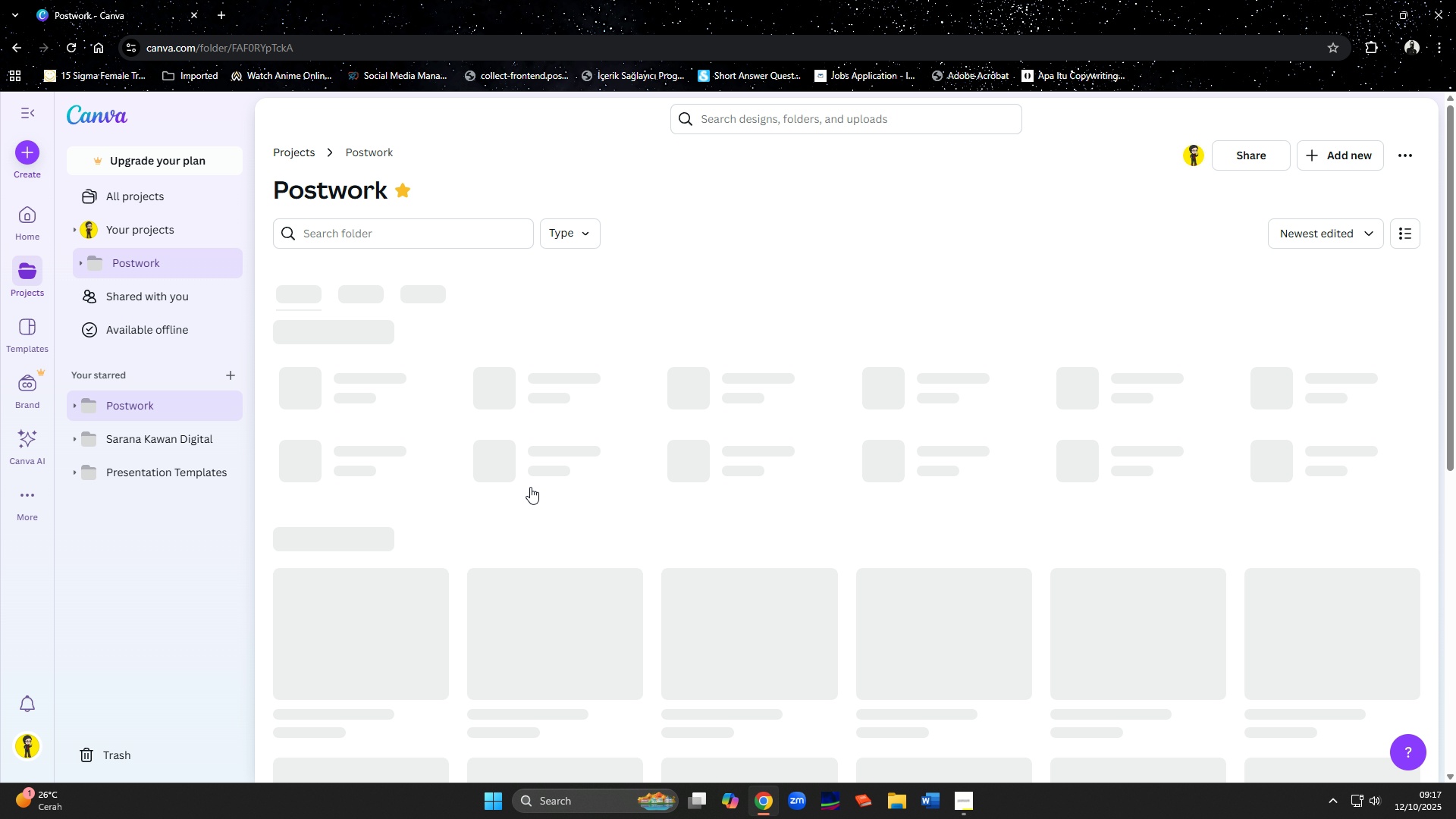 
wait(8.12)
 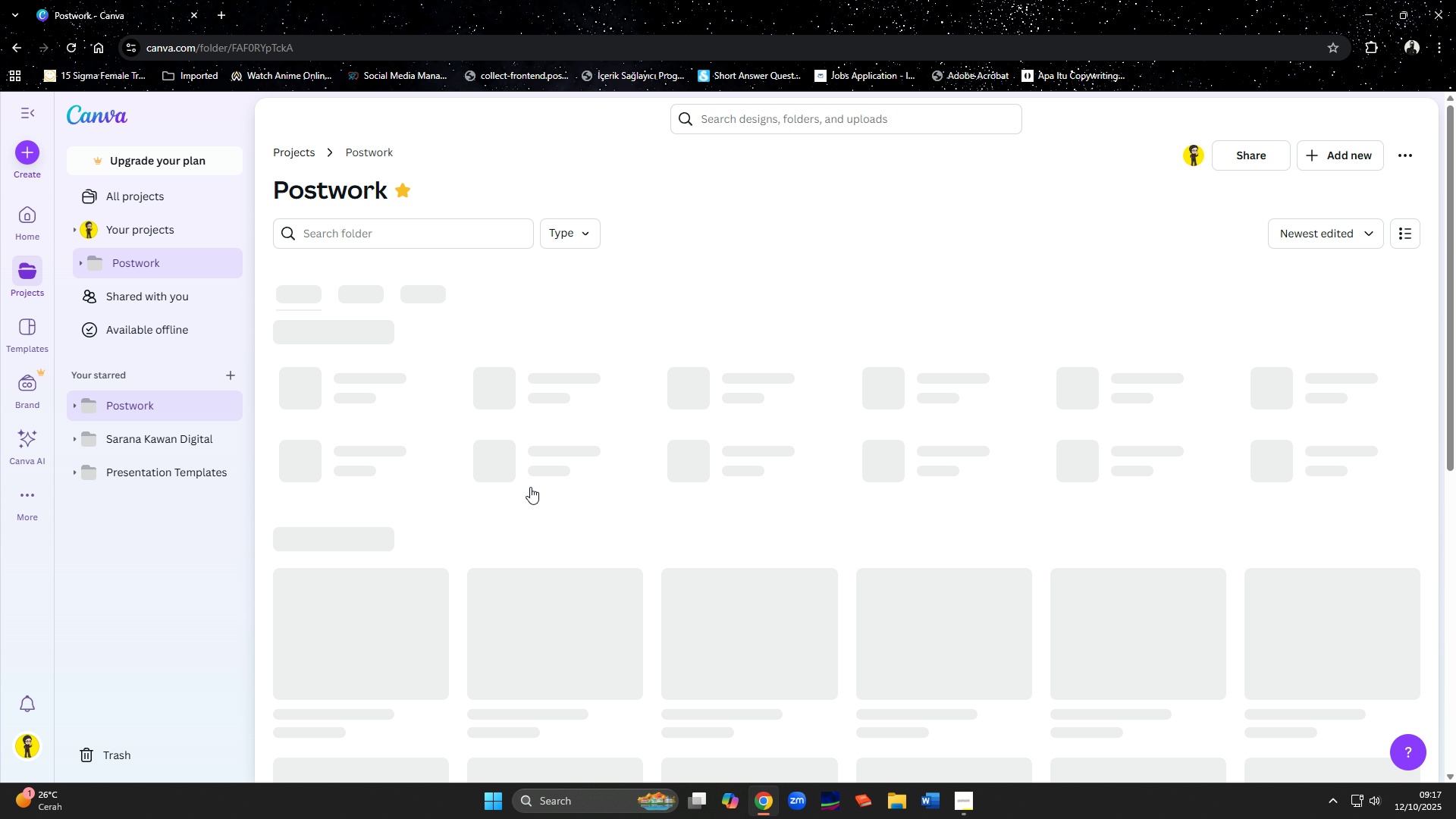 
middle_click([720, 362])
 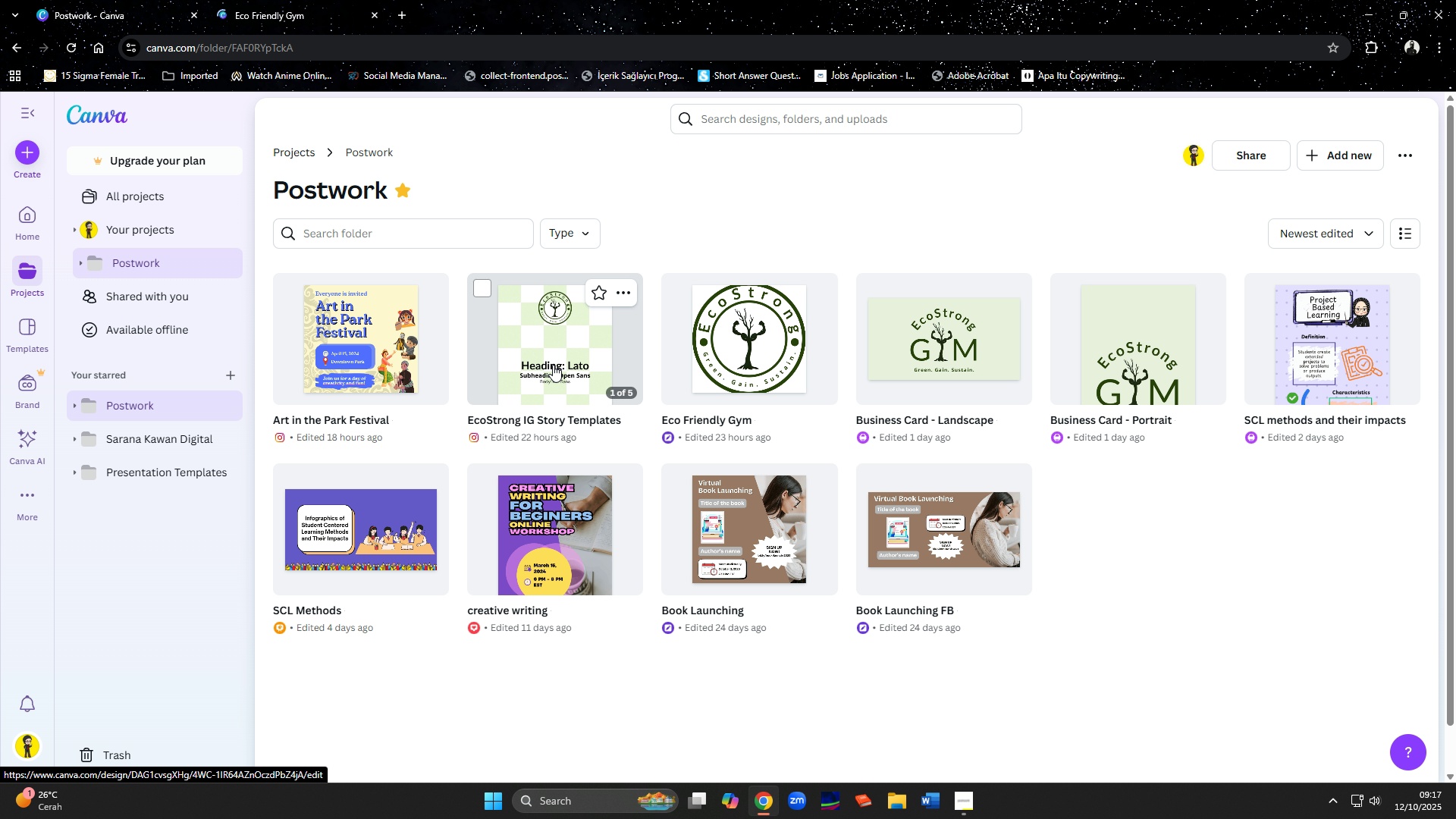 
middle_click([553, 365])
 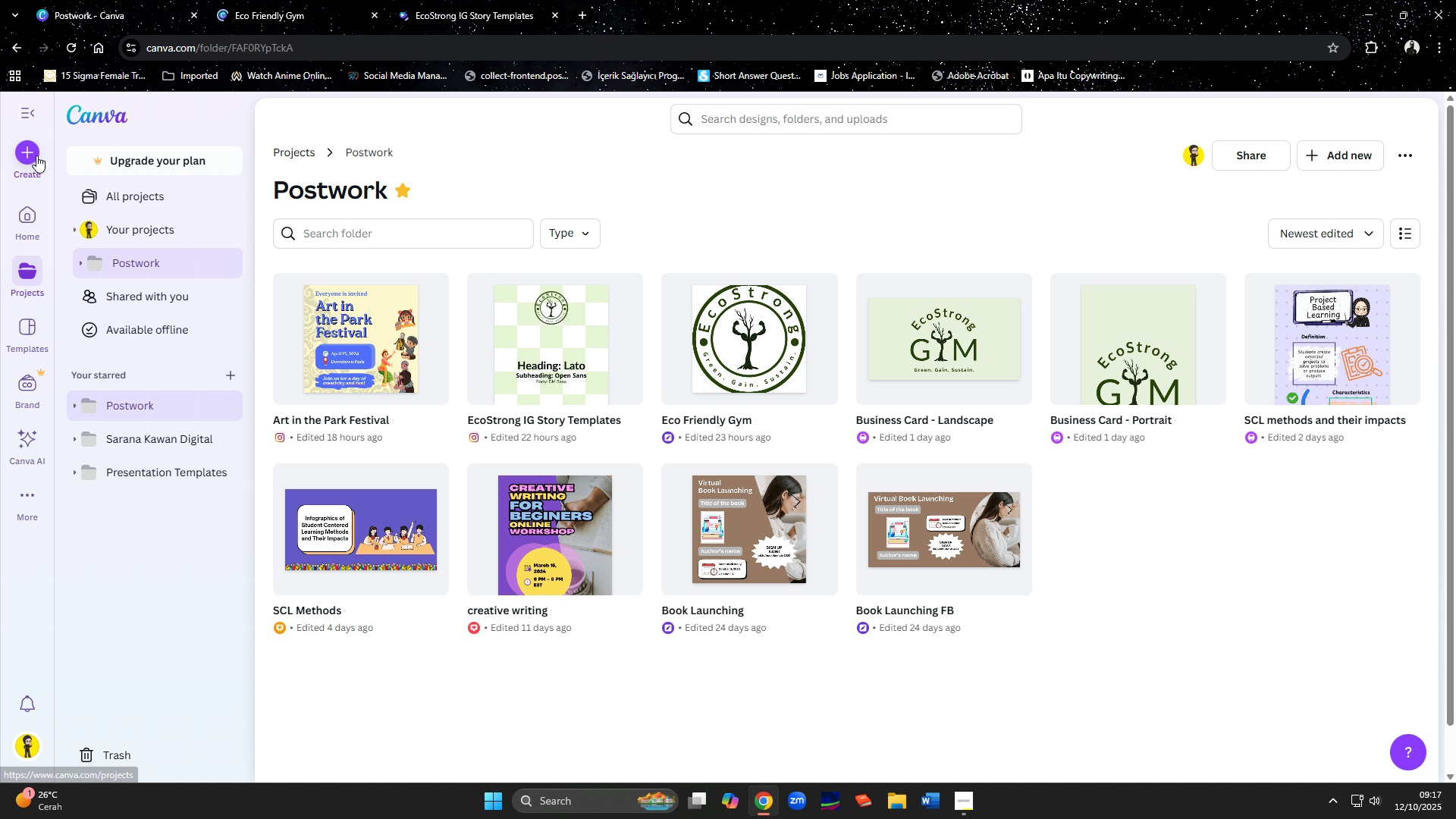 
left_click([35, 155])
 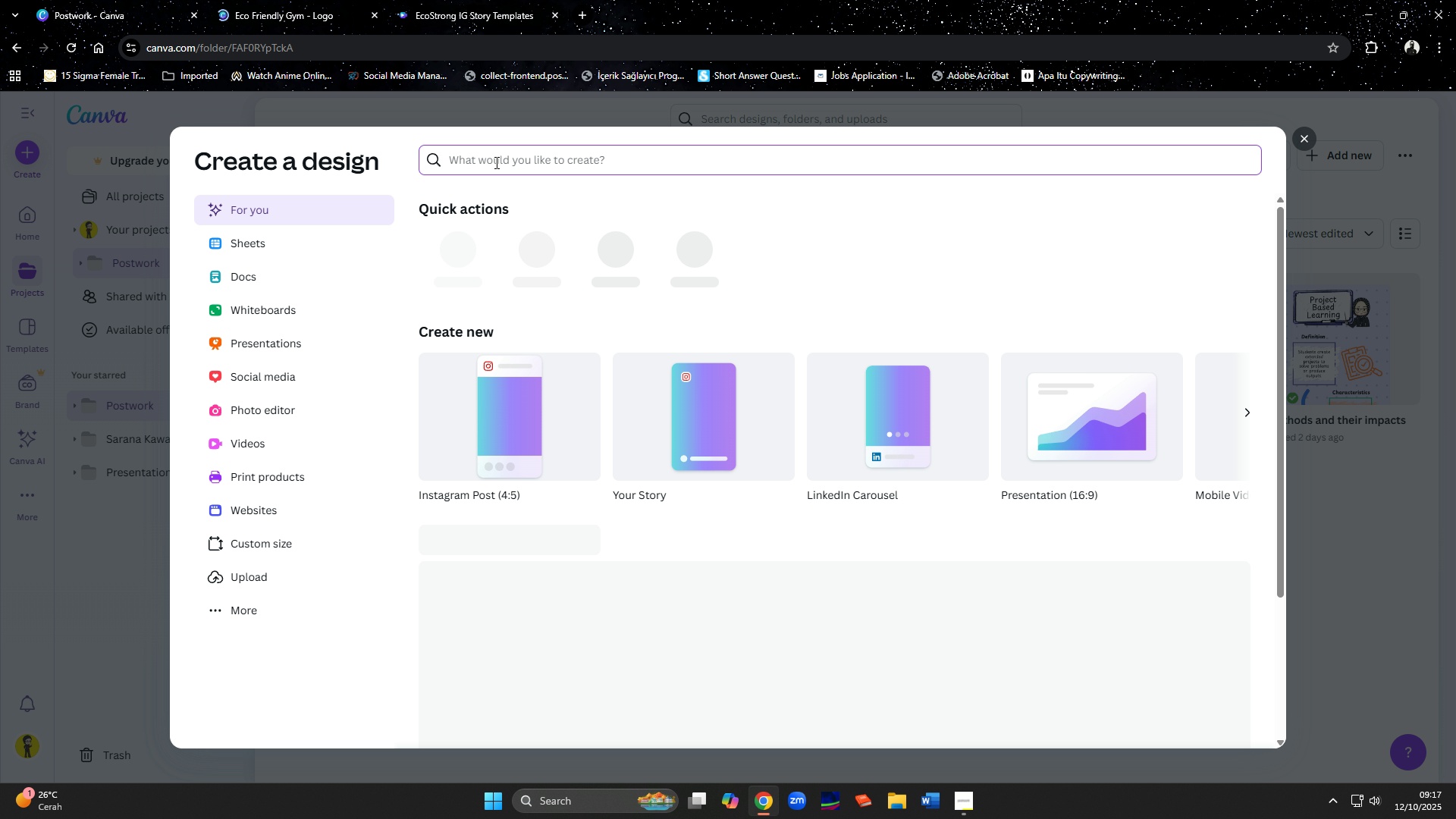 
left_click([508, 431])
 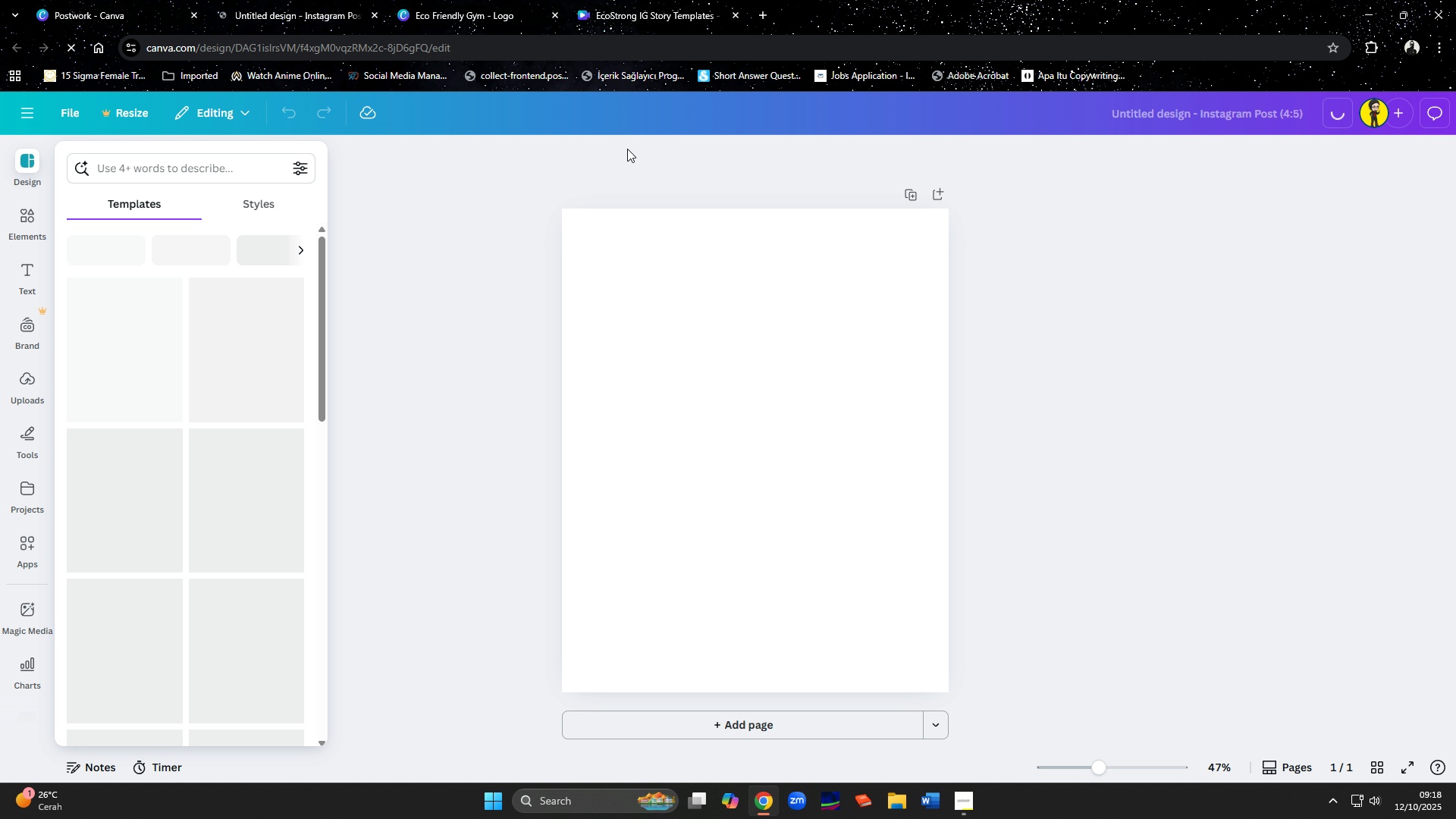 
wait(7.39)
 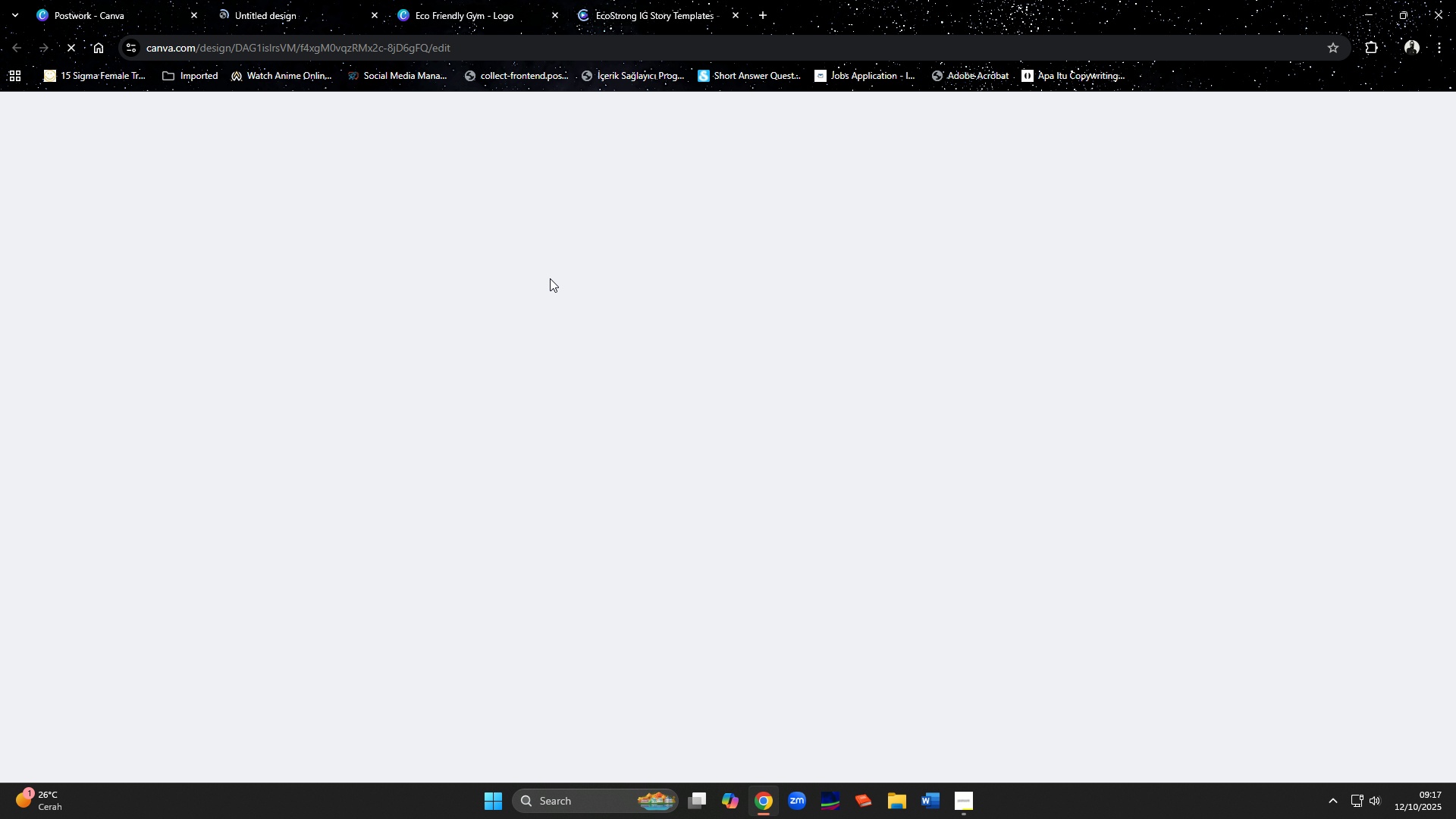 
left_click([1072, 112])
 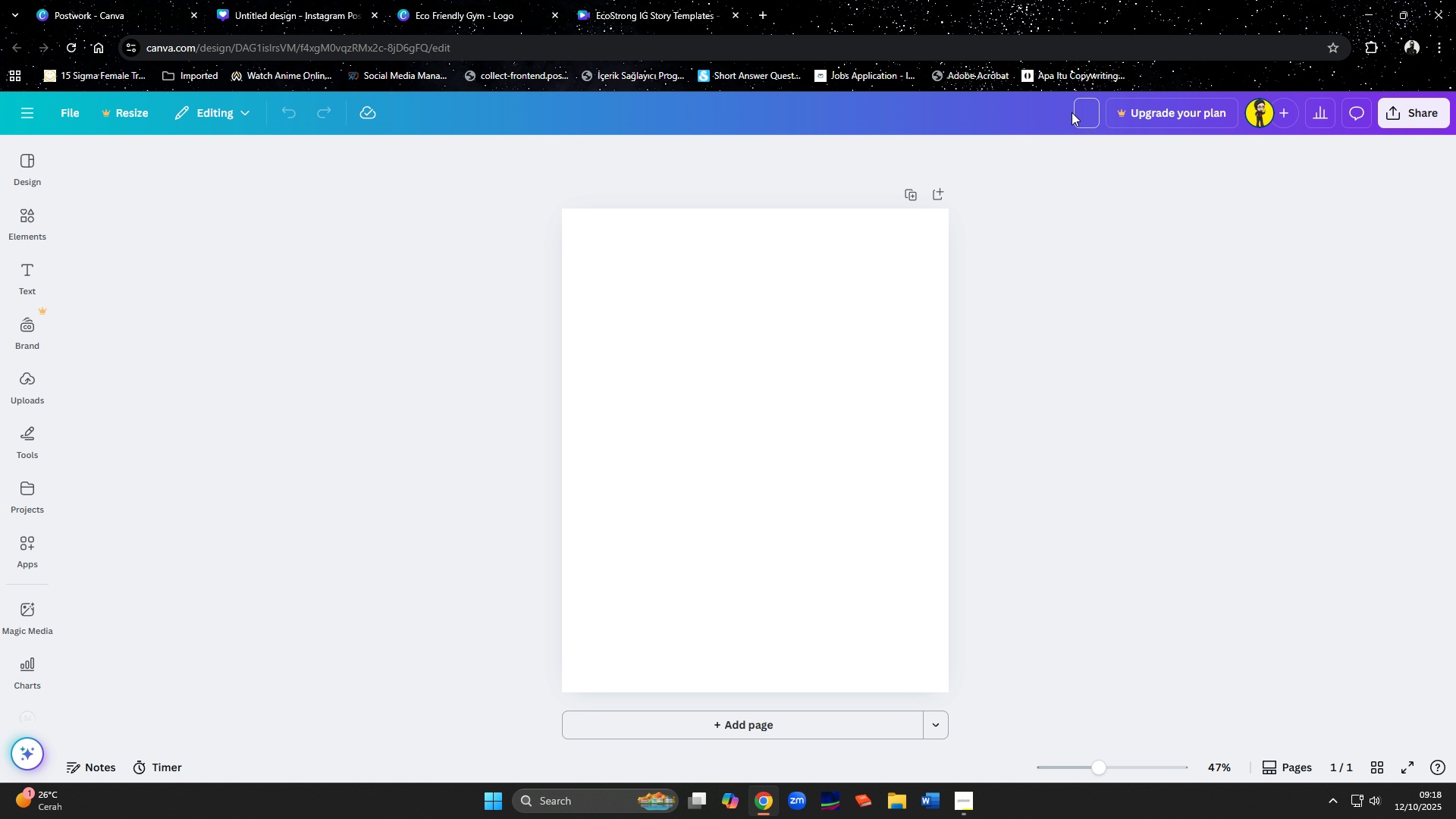 
type(EcoStrong IG Feed tre)
key(Backspace)
key(Backspace)
key(Backspace)
type(Template)
 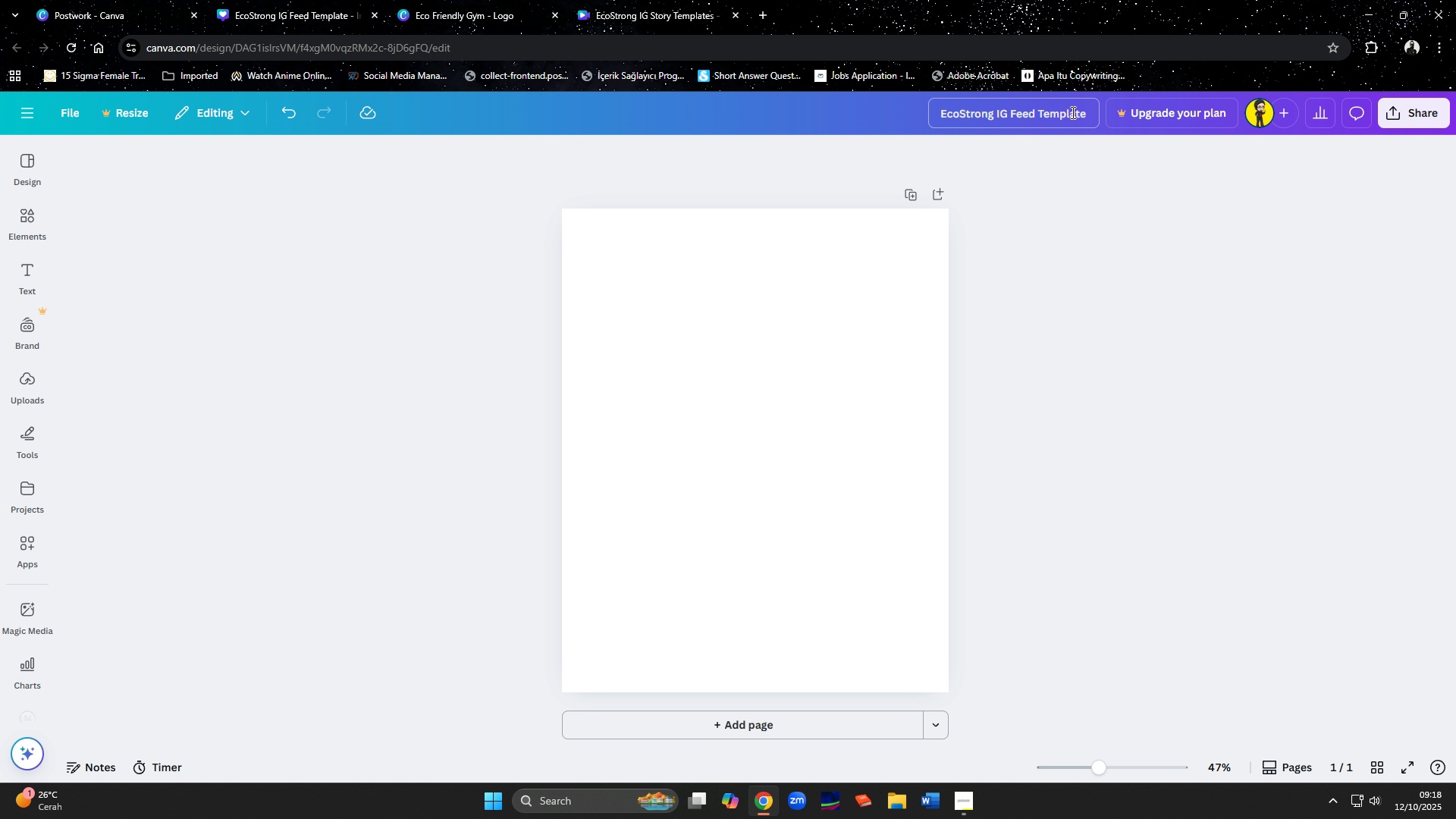 
 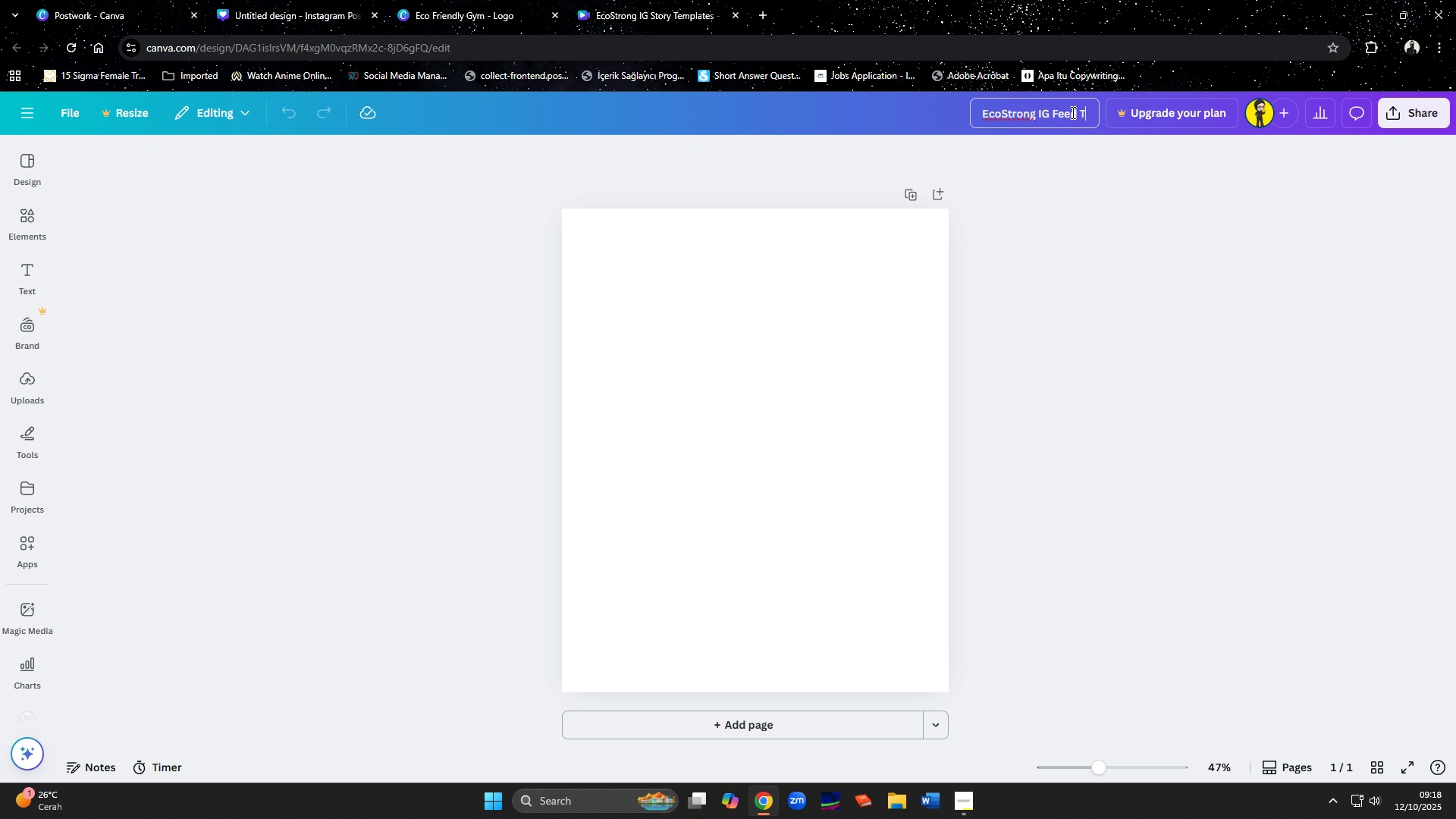 
key(Enter)
 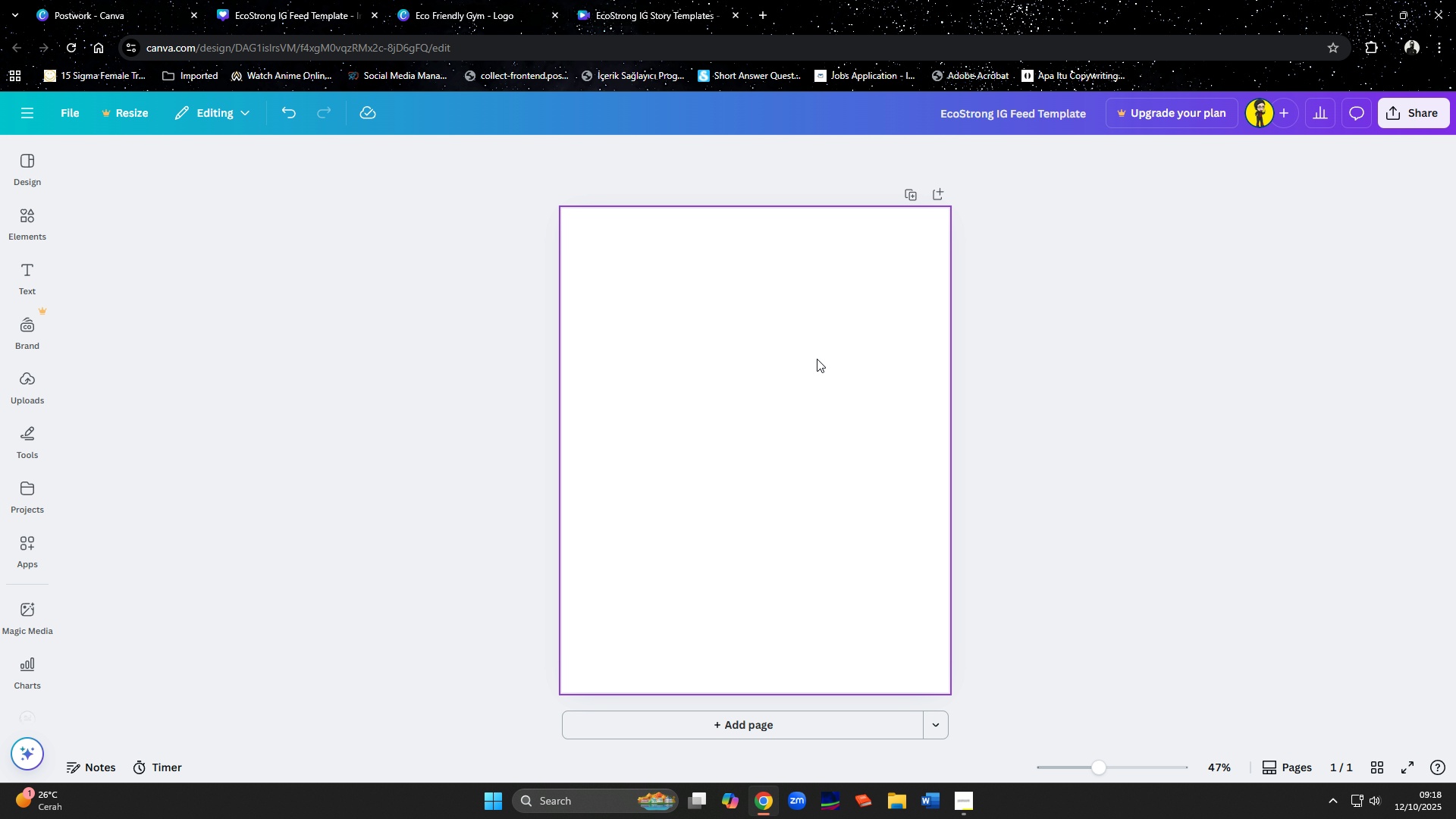 
left_click([817, 359])
 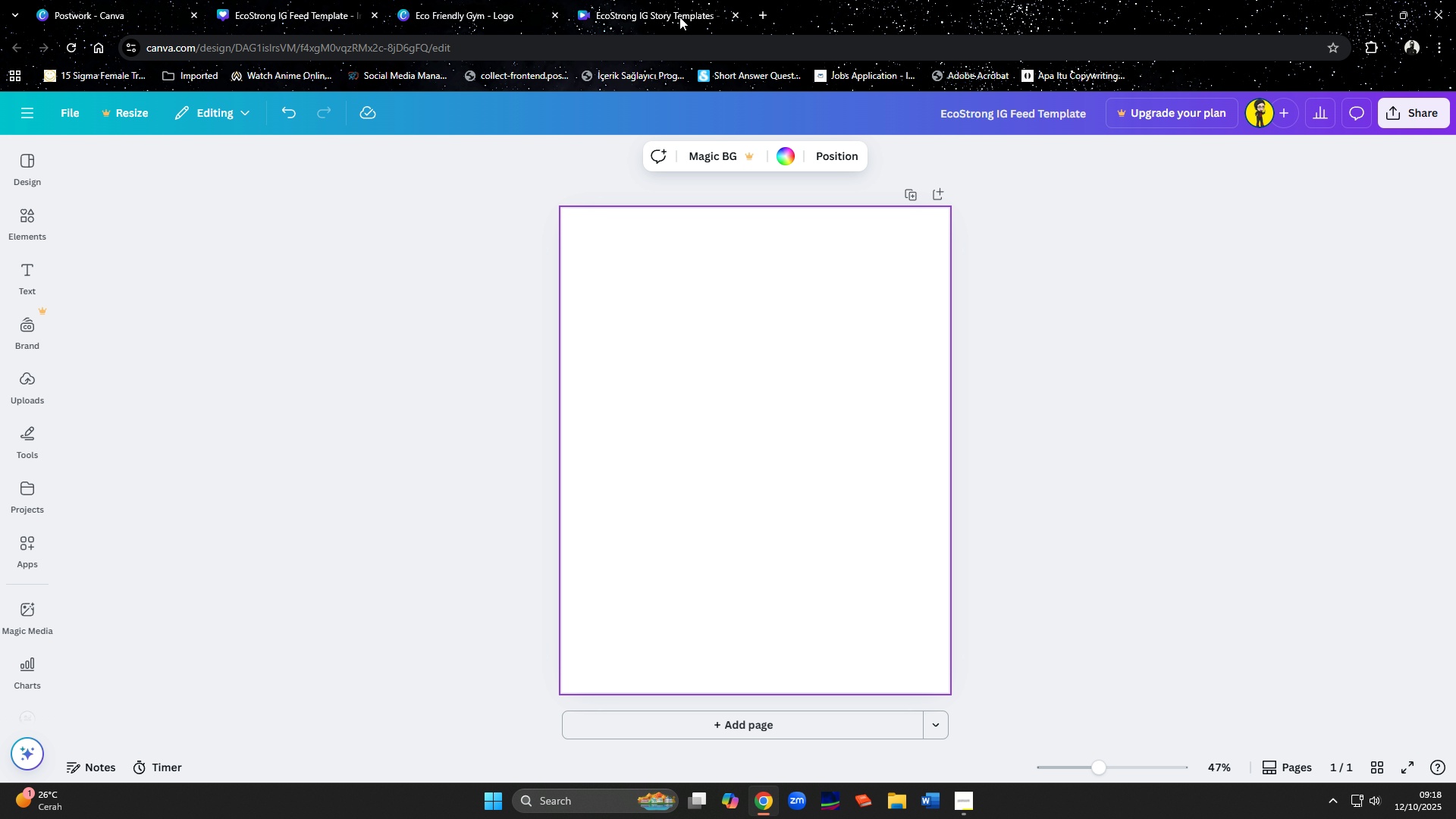 
left_click([679, 16])
 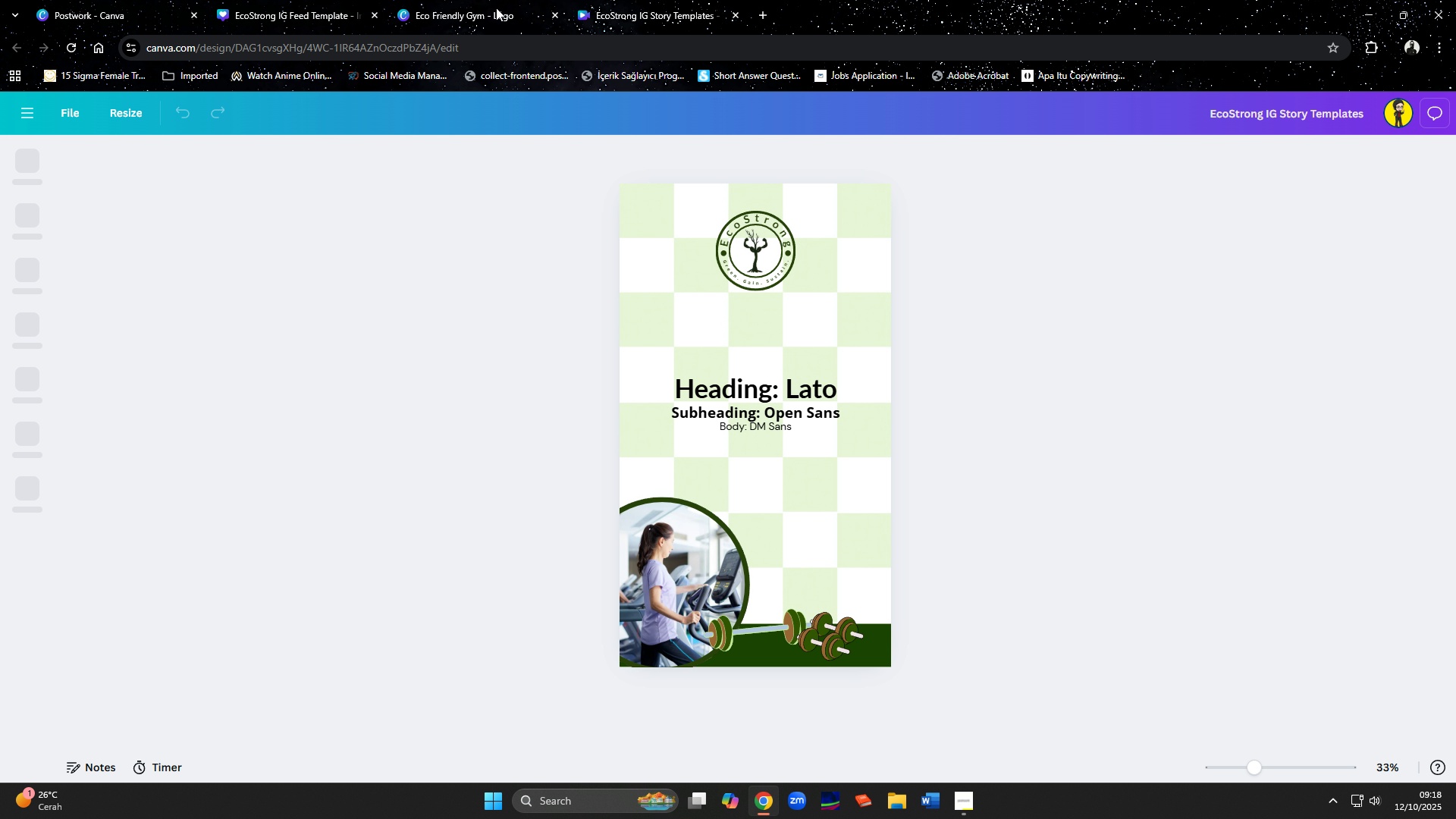 
left_click([496, 8])
 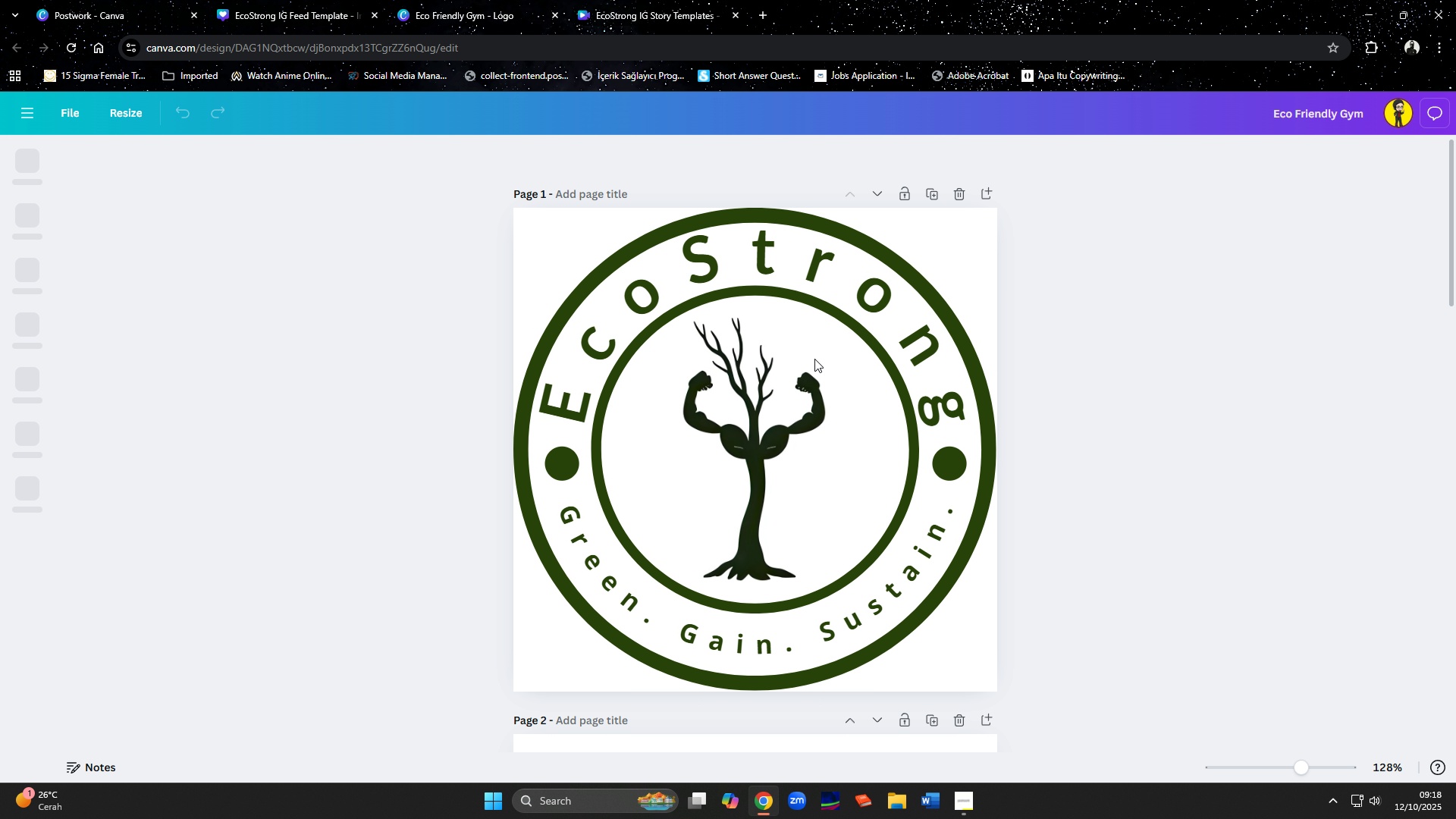 
scroll: coordinate [872, 491], scroll_direction: down, amount: 15.0
 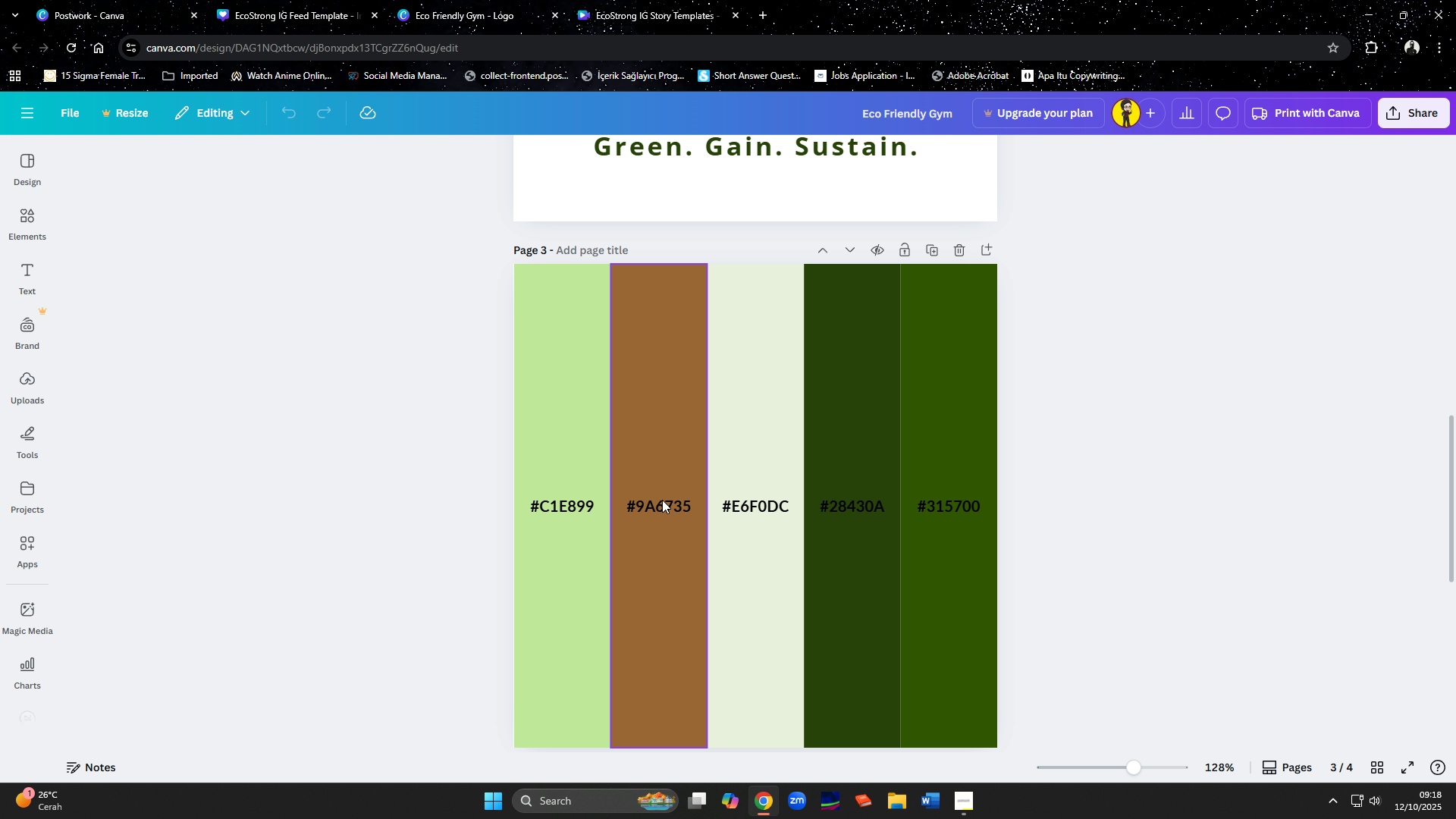 
double_click([662, 500])
 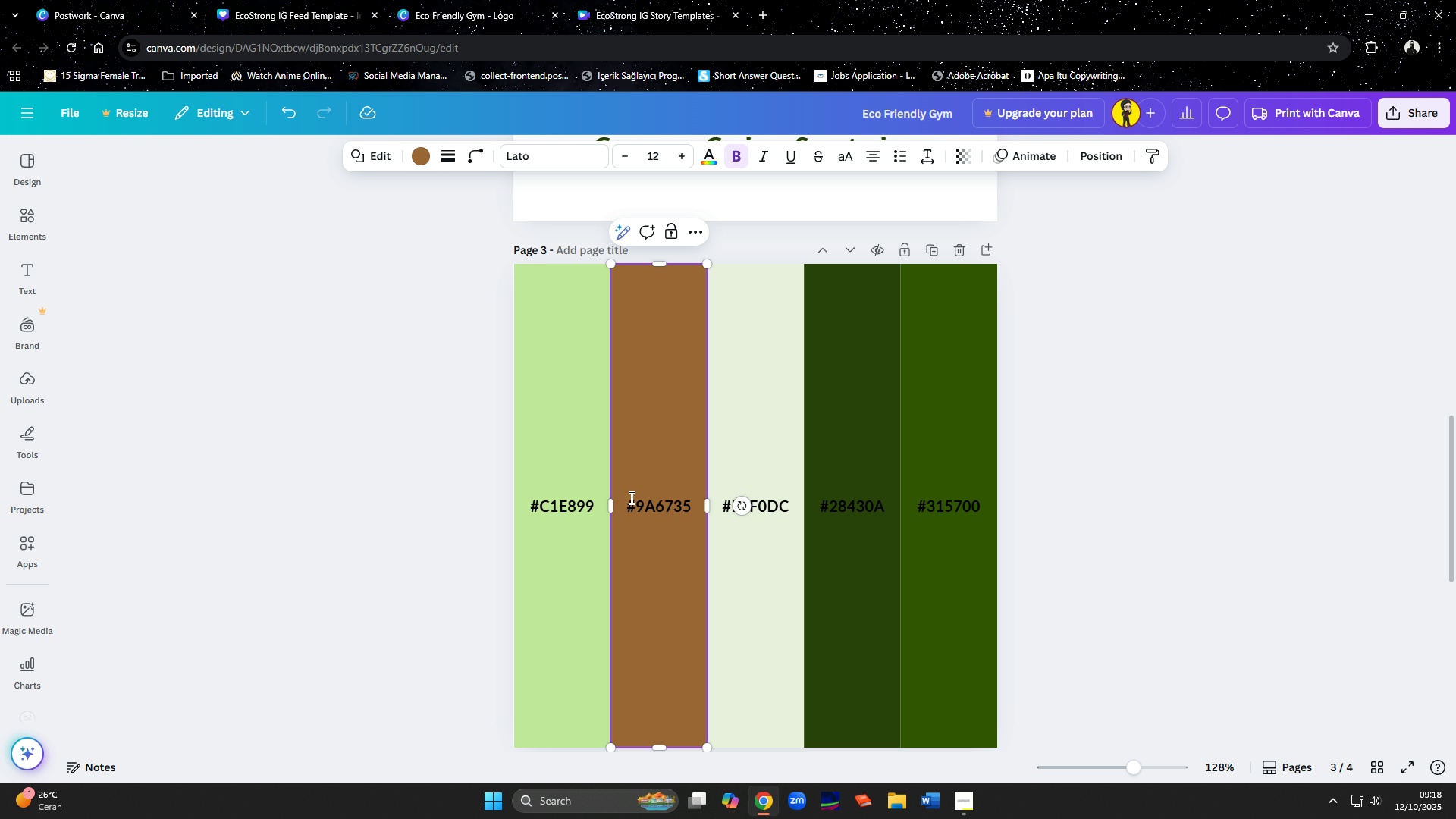 
left_click_drag(start_coordinate=[629, 497], to_coordinate=[690, 508])
 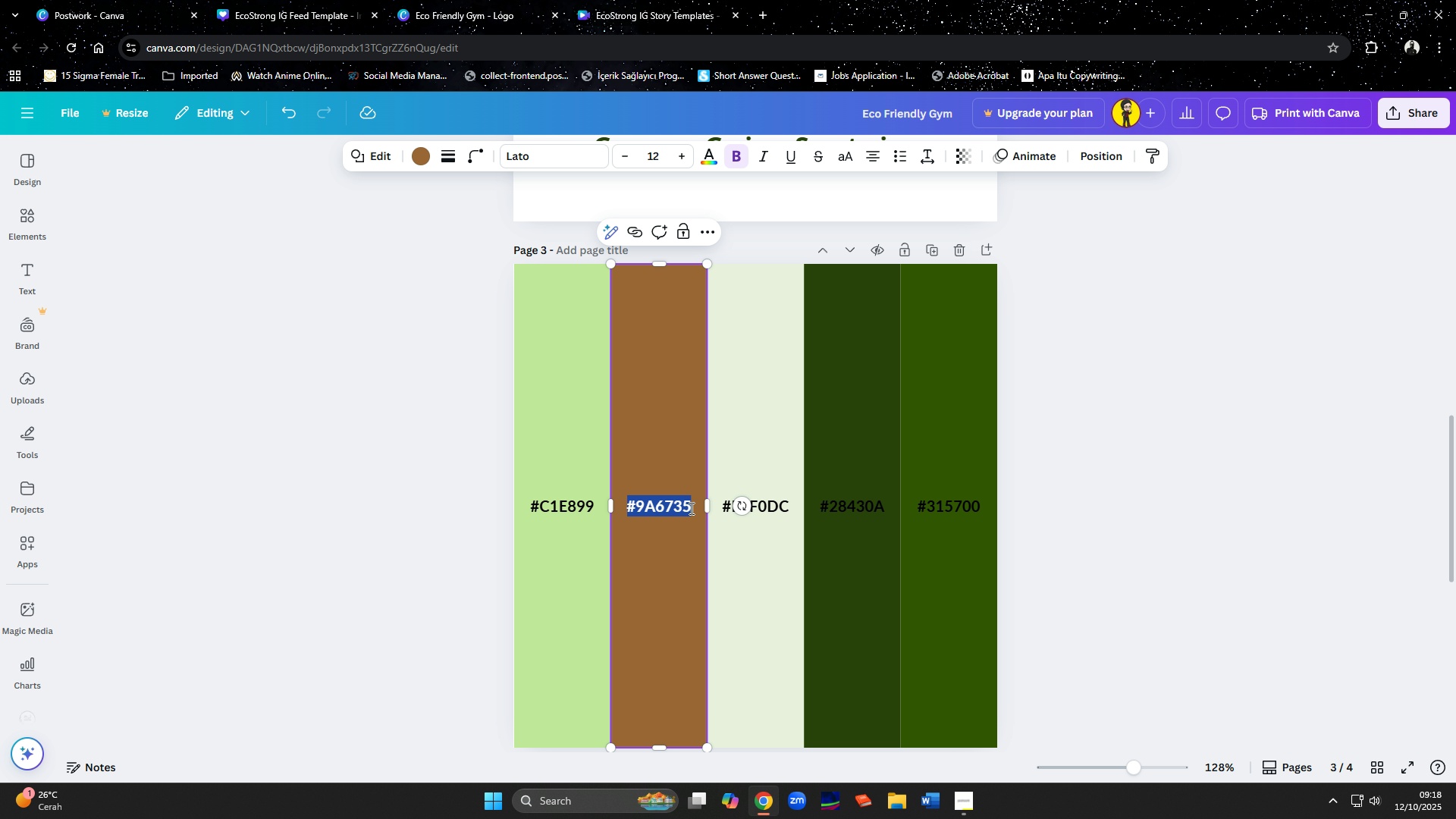 
key(Control+C)
 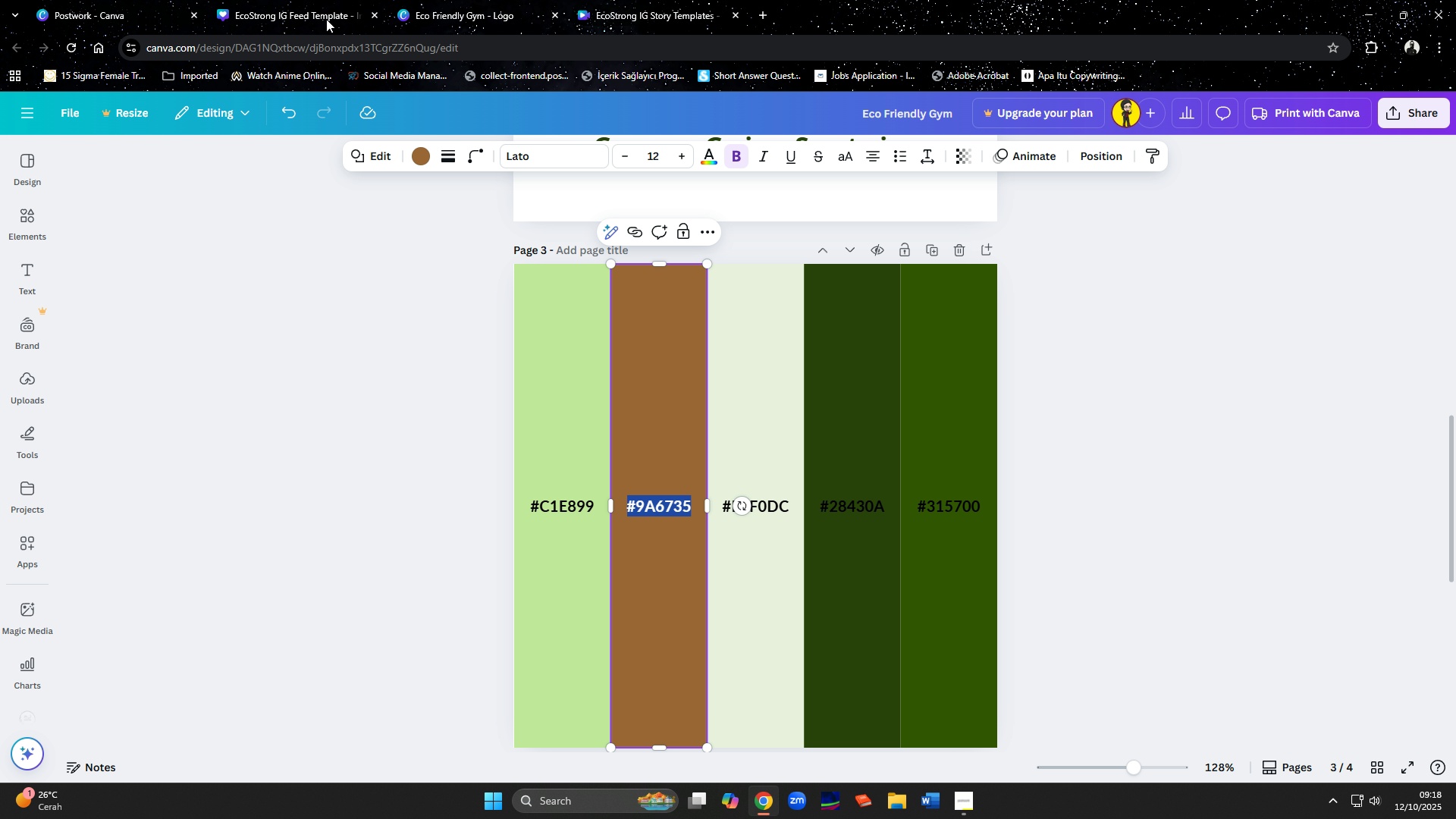 
left_click([326, 19])
 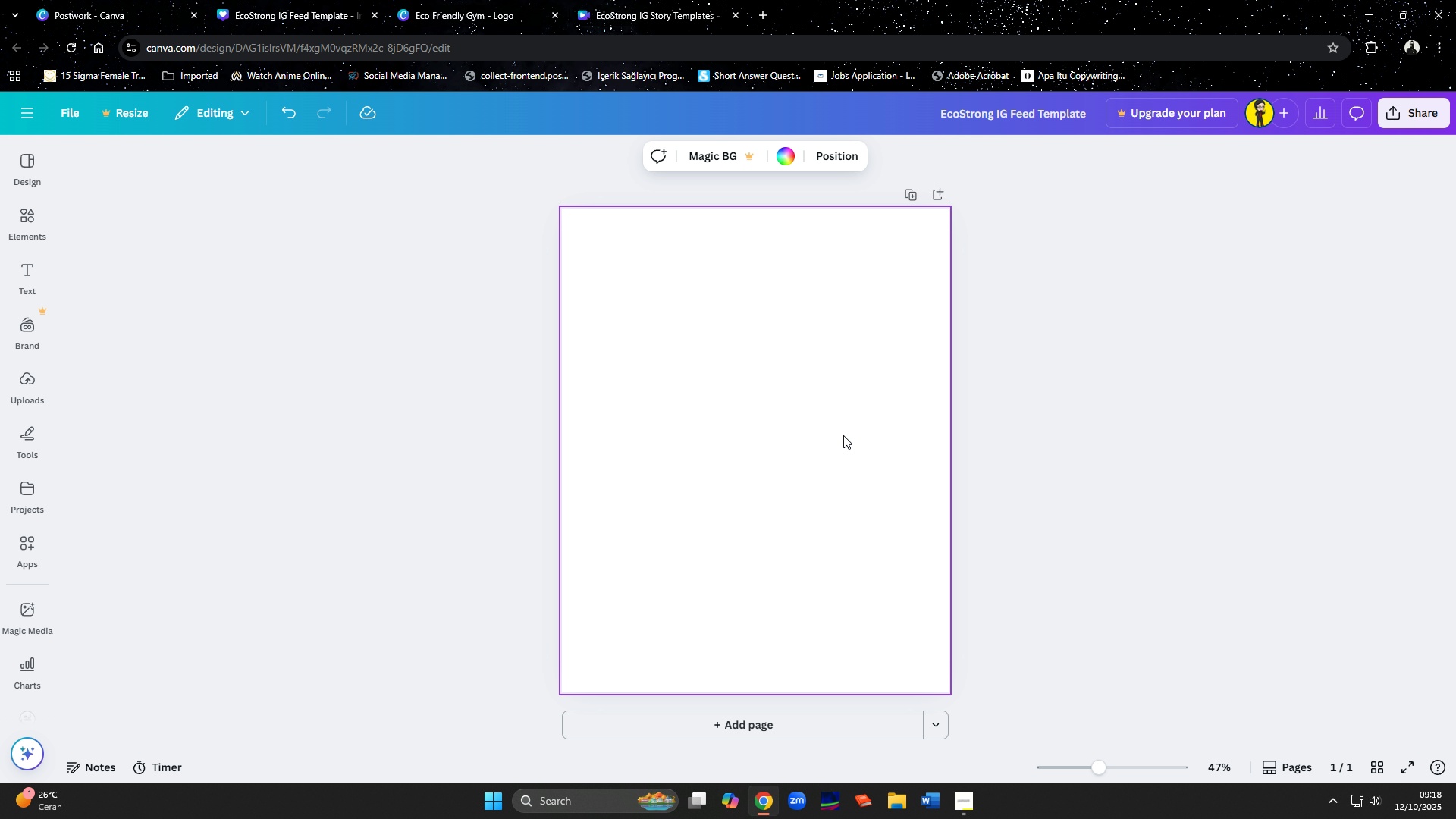 
left_click([843, 435])
 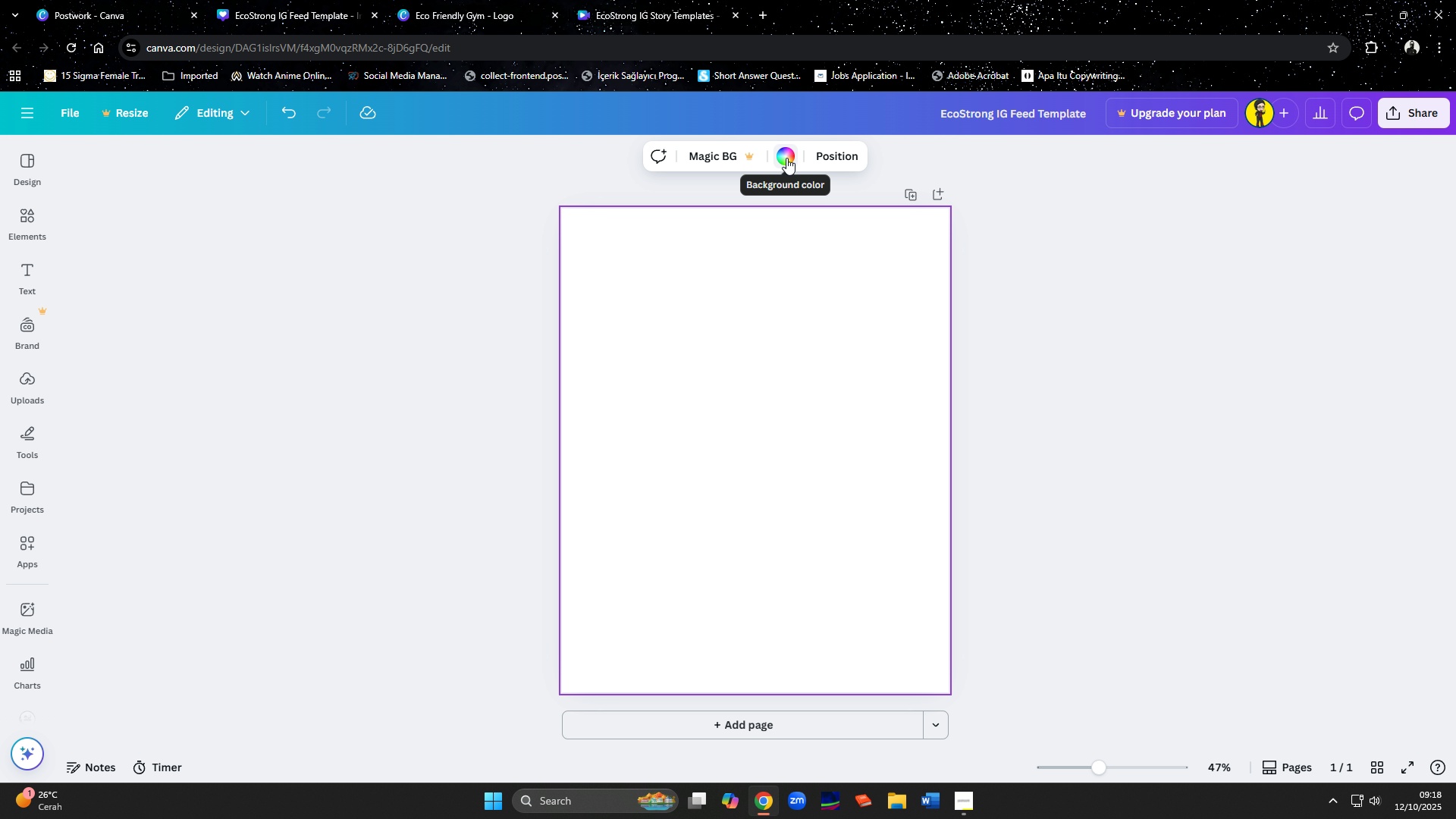 
left_click([786, 158])
 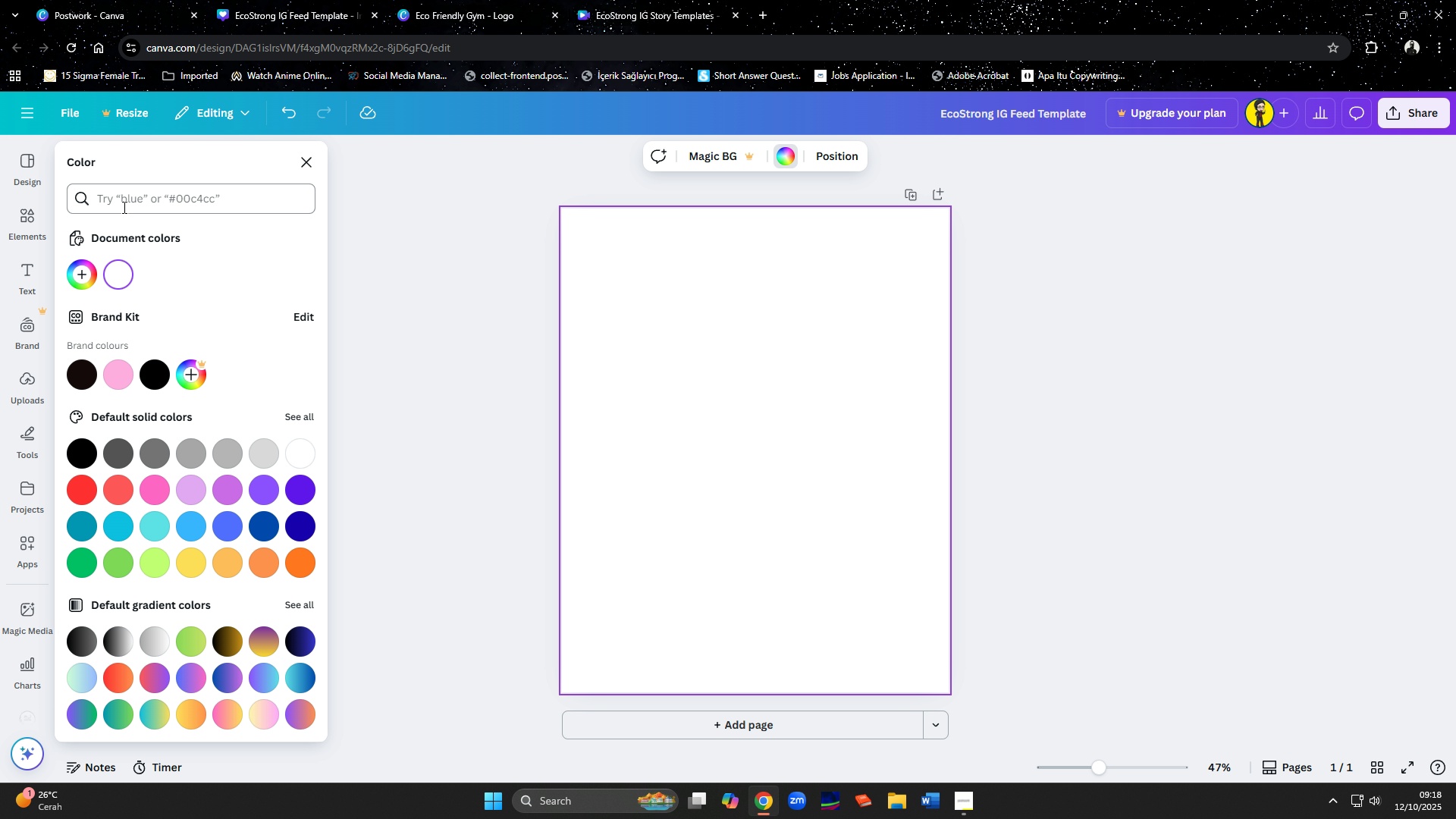 
left_click([123, 199])
 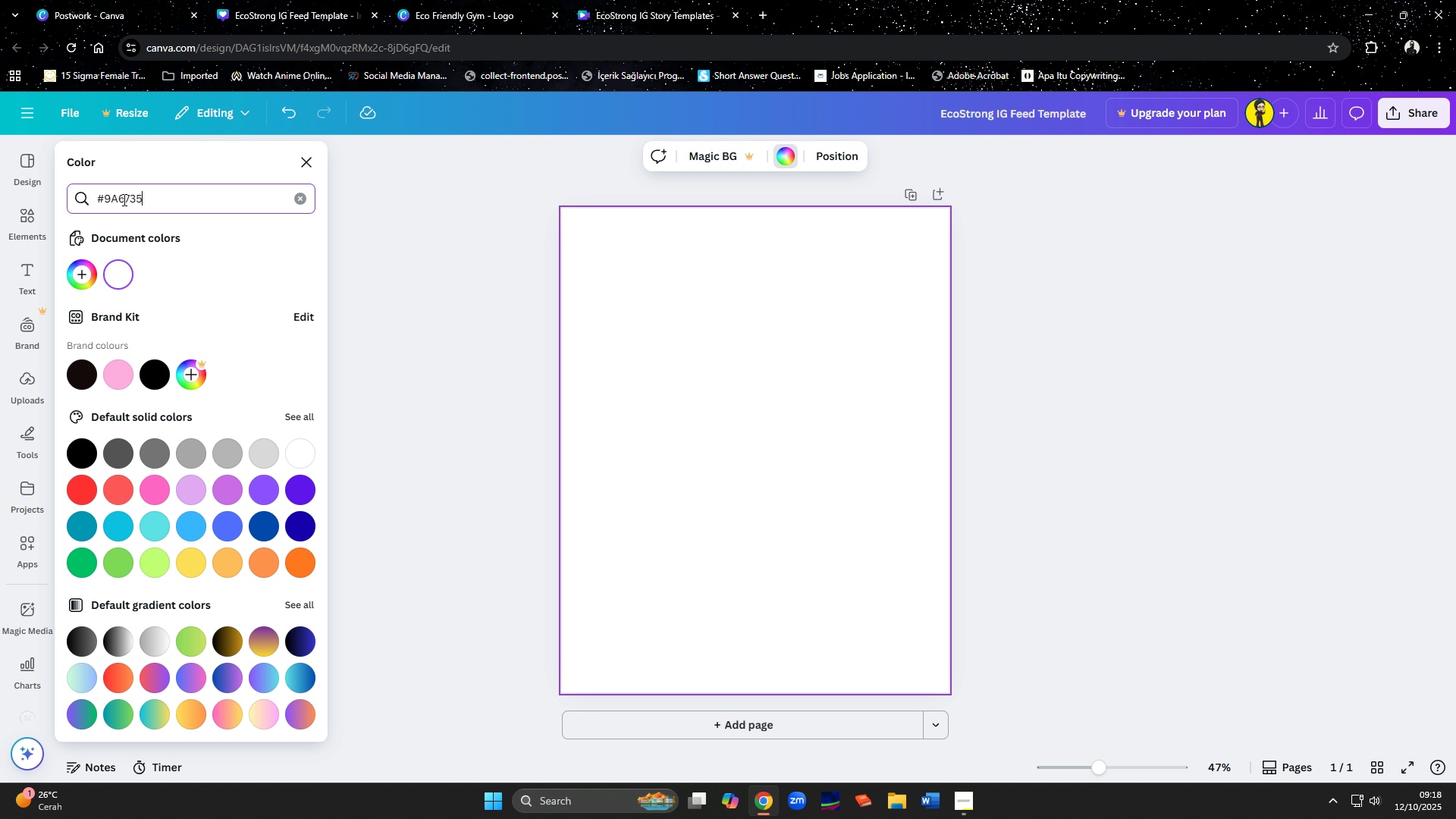 
key(Control+ControlLeft)
 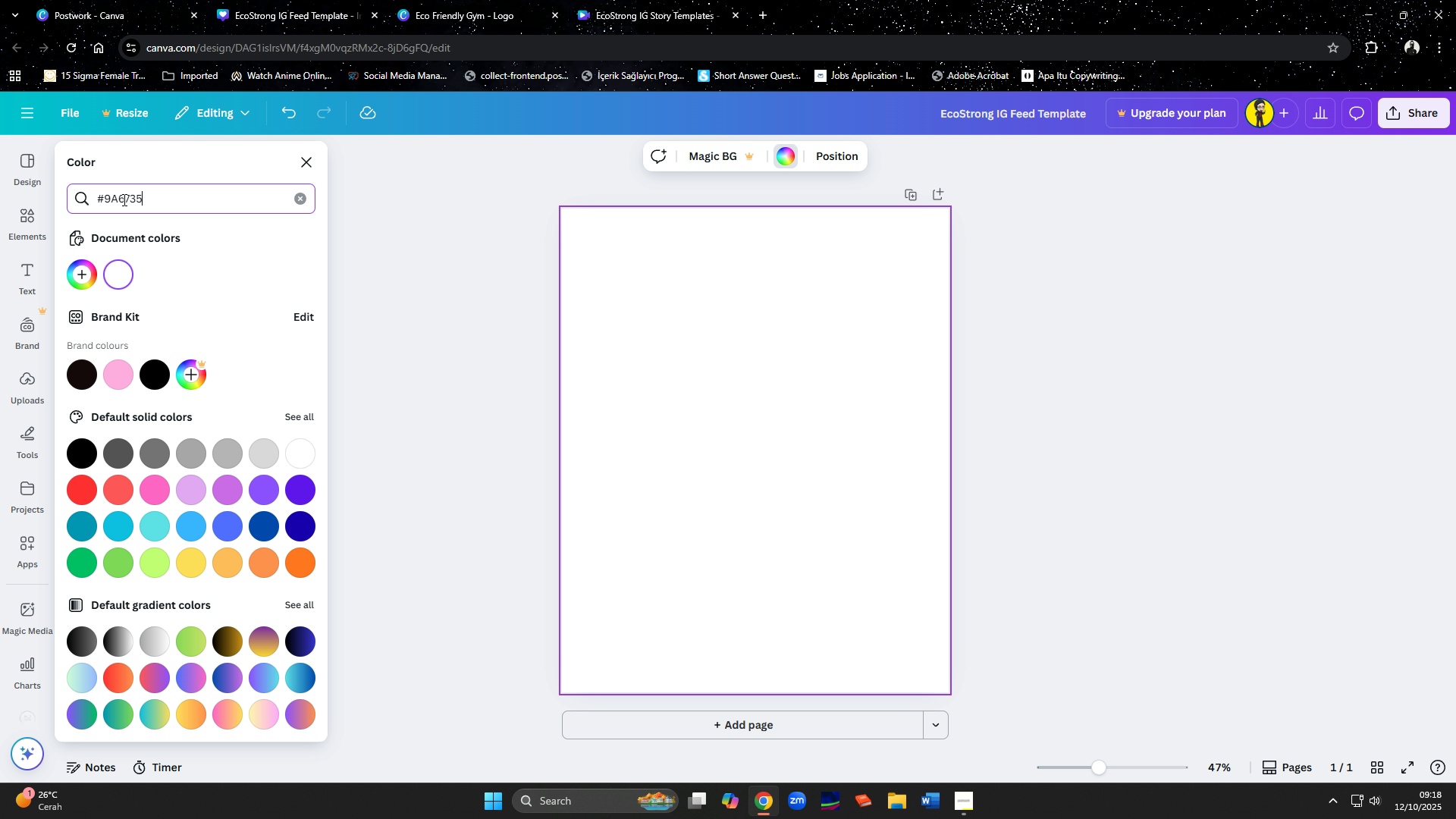 
key(Control+V)
 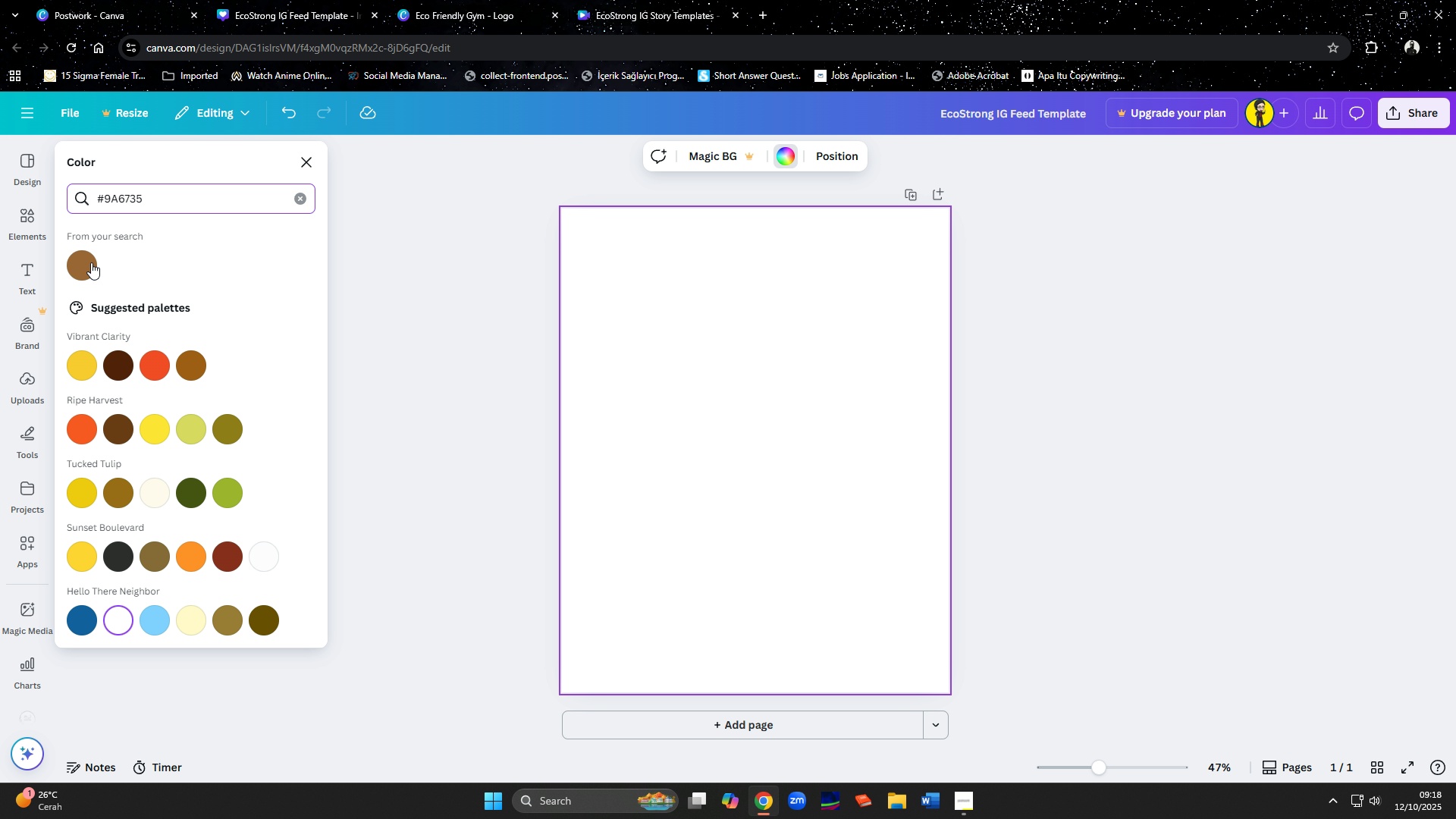 
left_click([87, 262])
 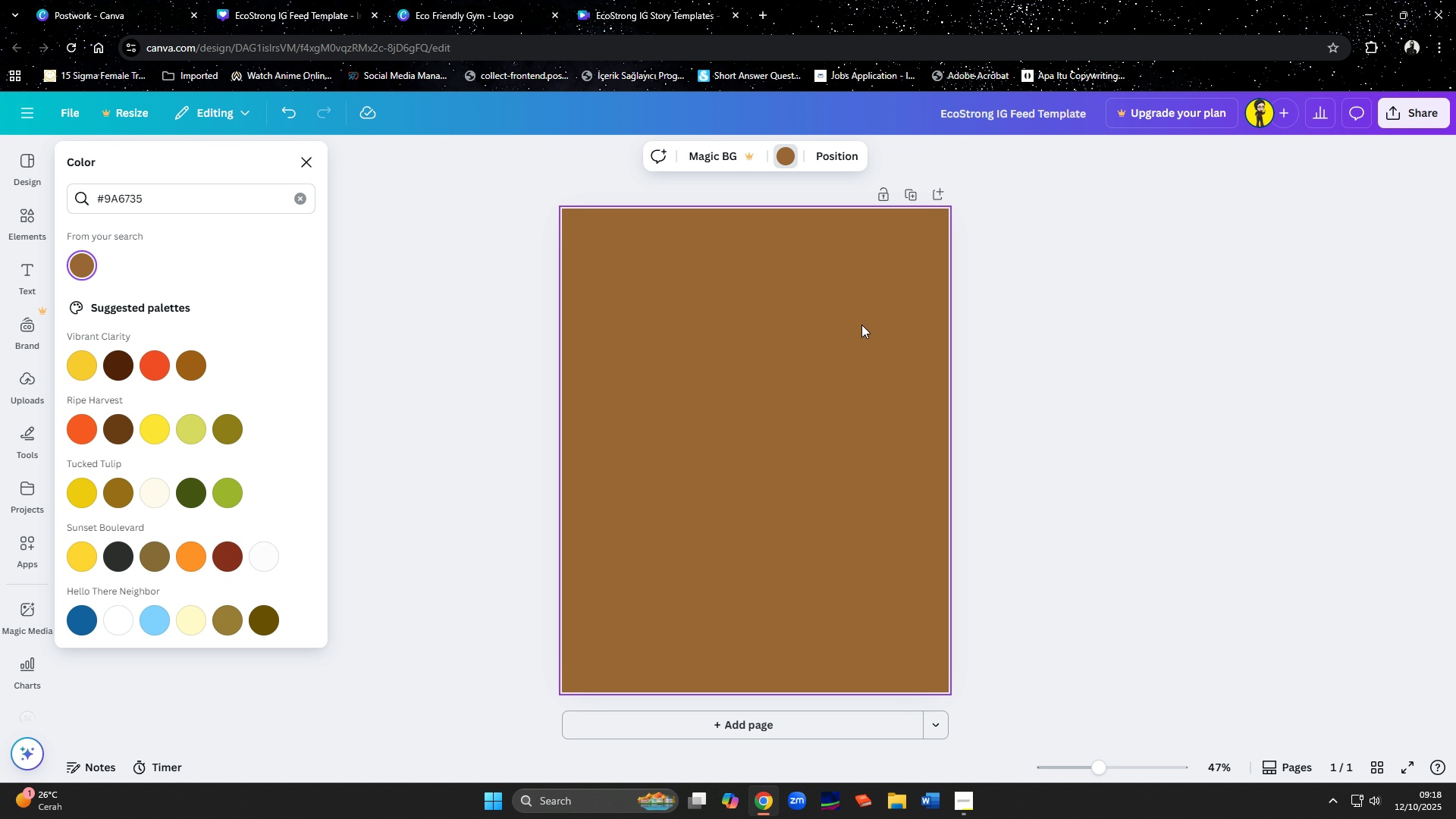 
left_click([861, 325])
 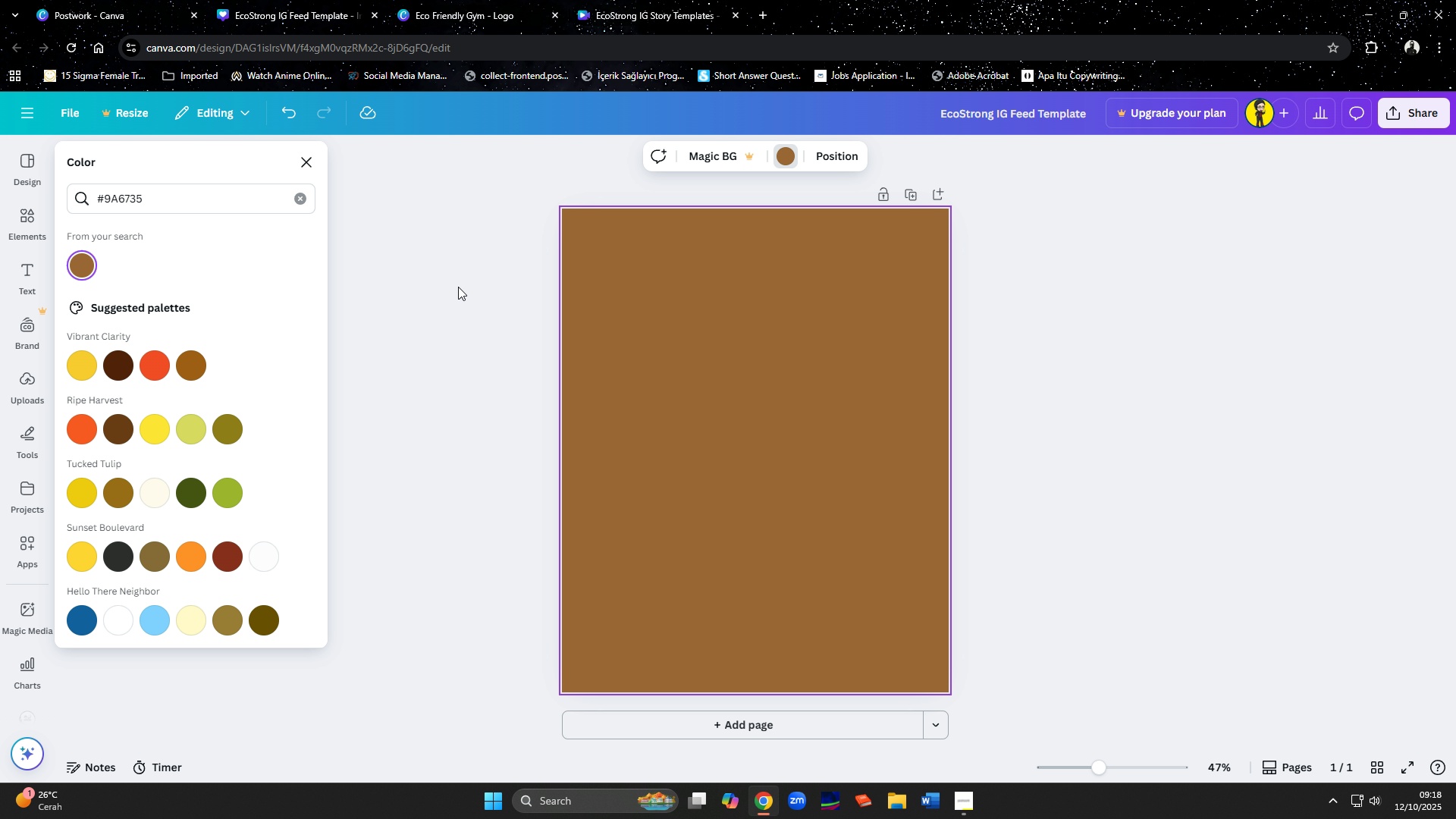 
left_click([455, 287])
 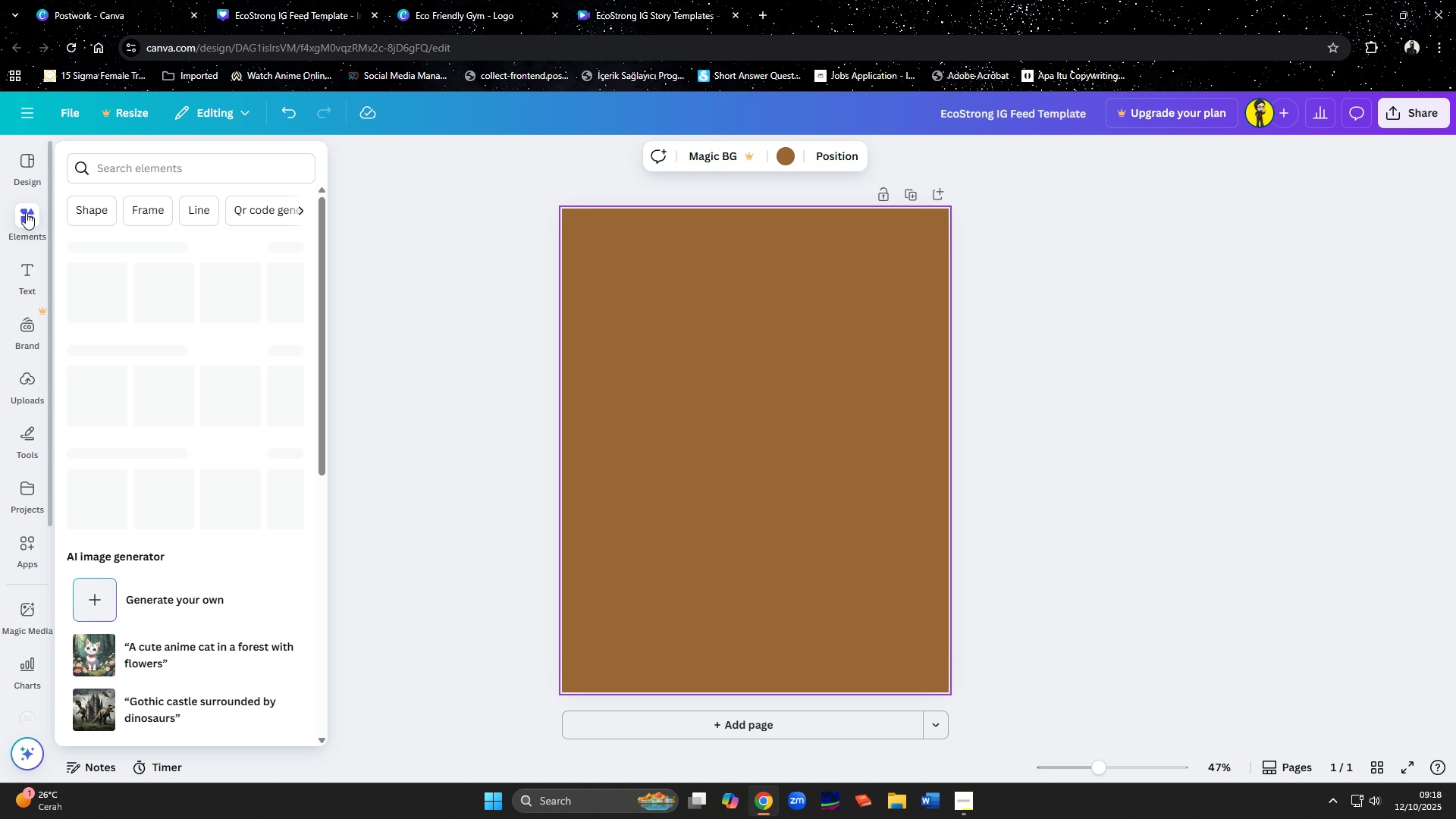 
mouse_move([74, 195])
 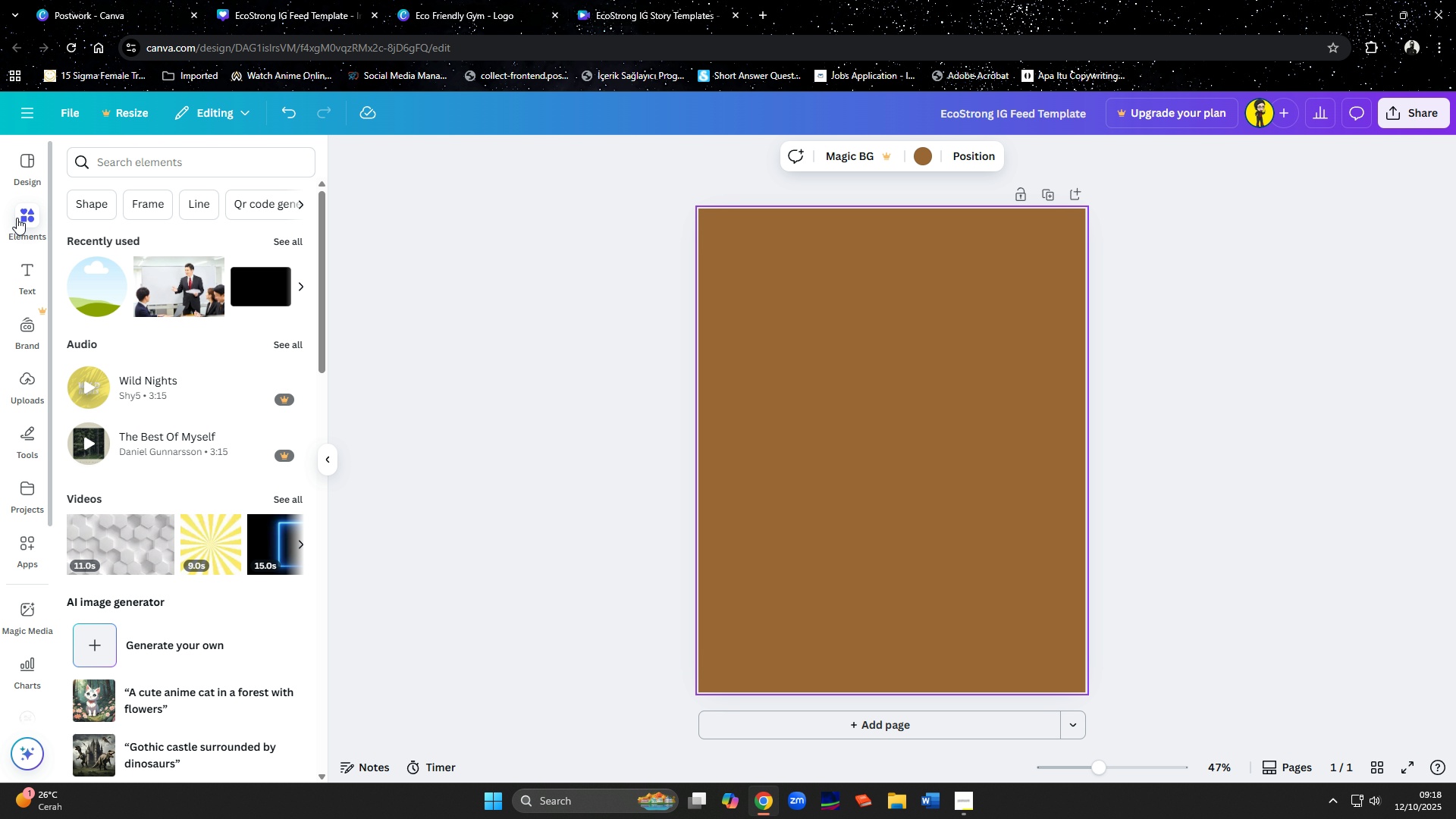 
left_click([17, 218])
 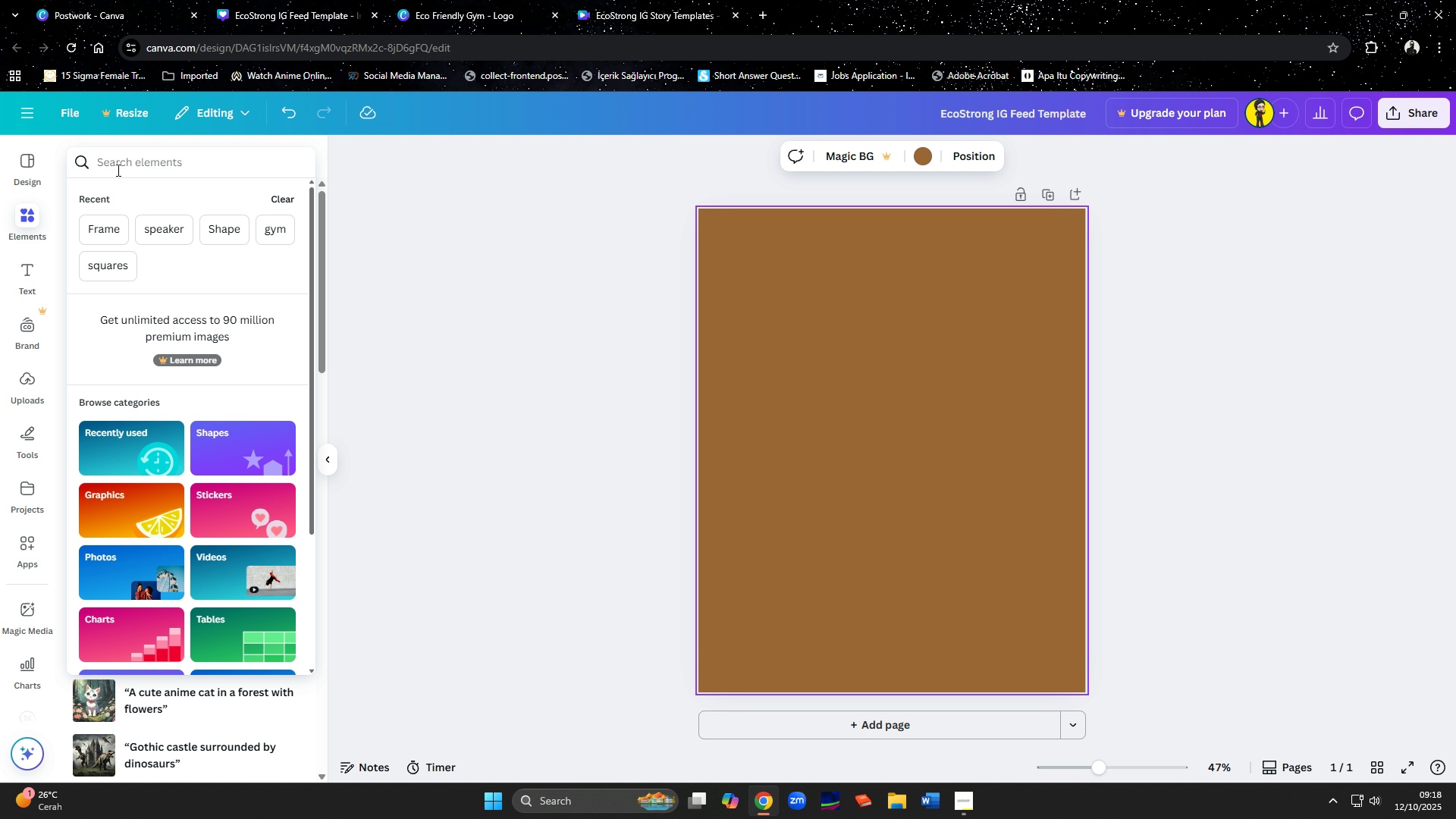 
type(arrows)
 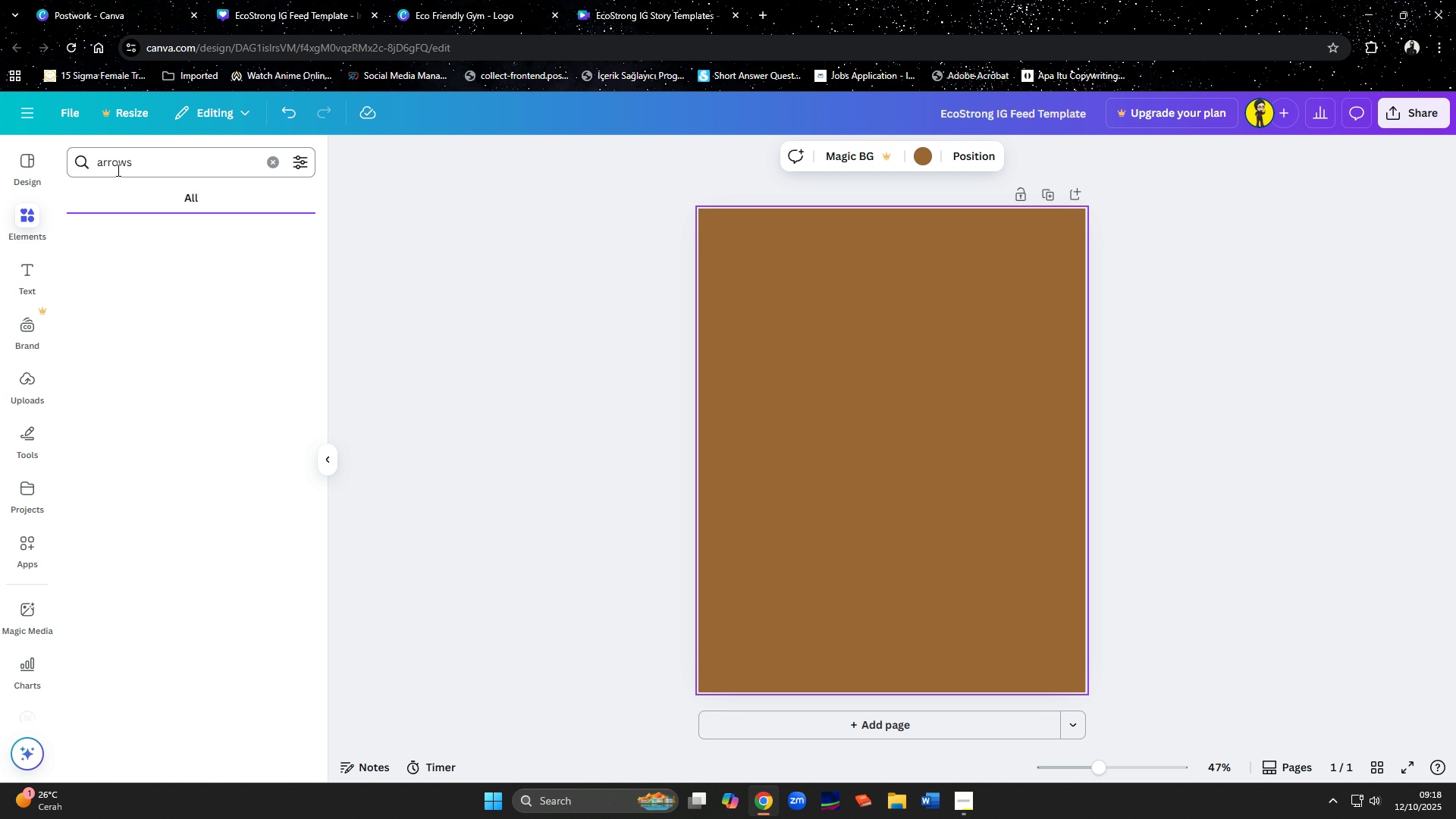 
key(Enter)
 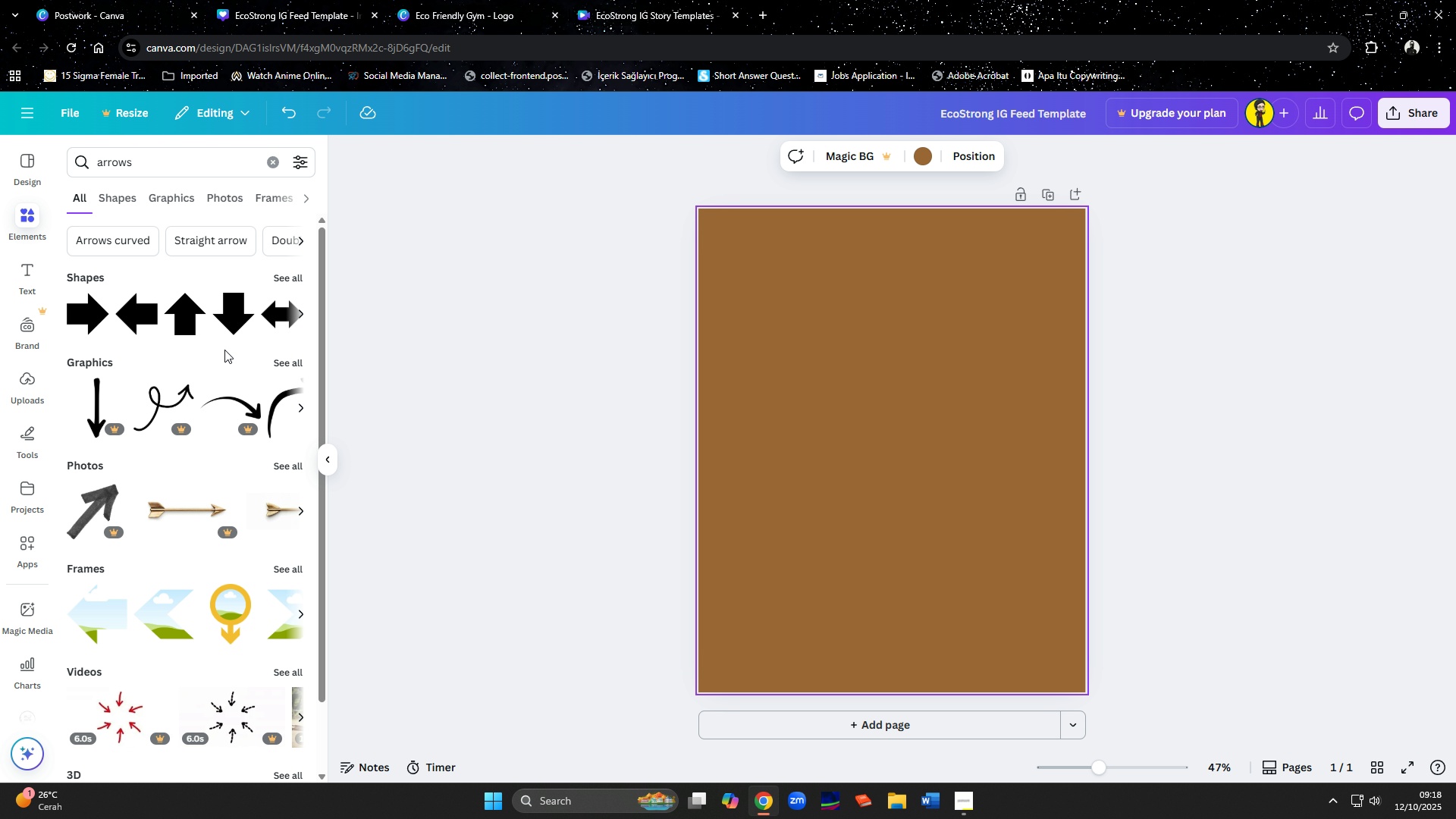 
left_click([160, 198])
 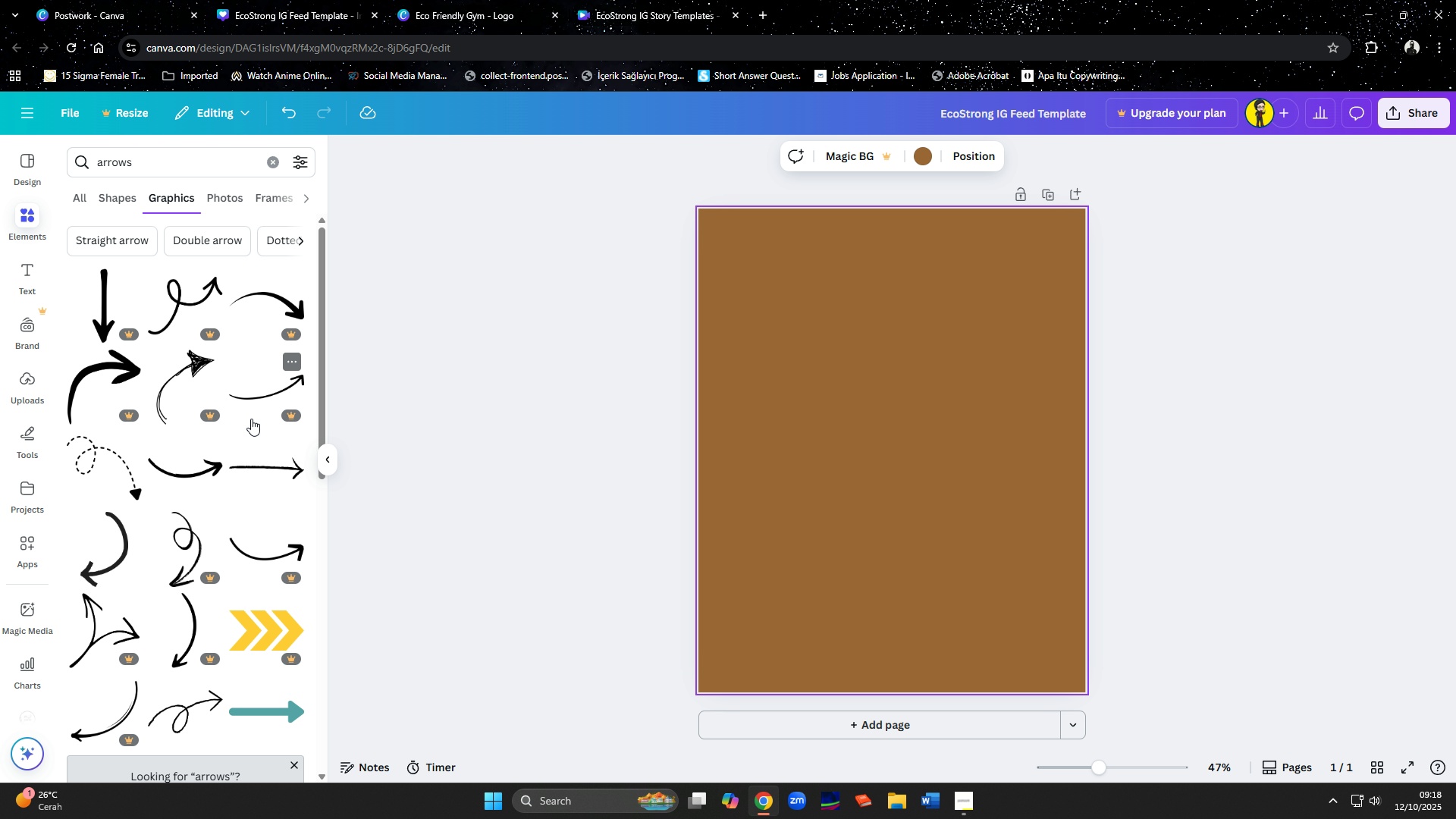 
scroll: coordinate [239, 530], scroll_direction: down, amount: 13.0
 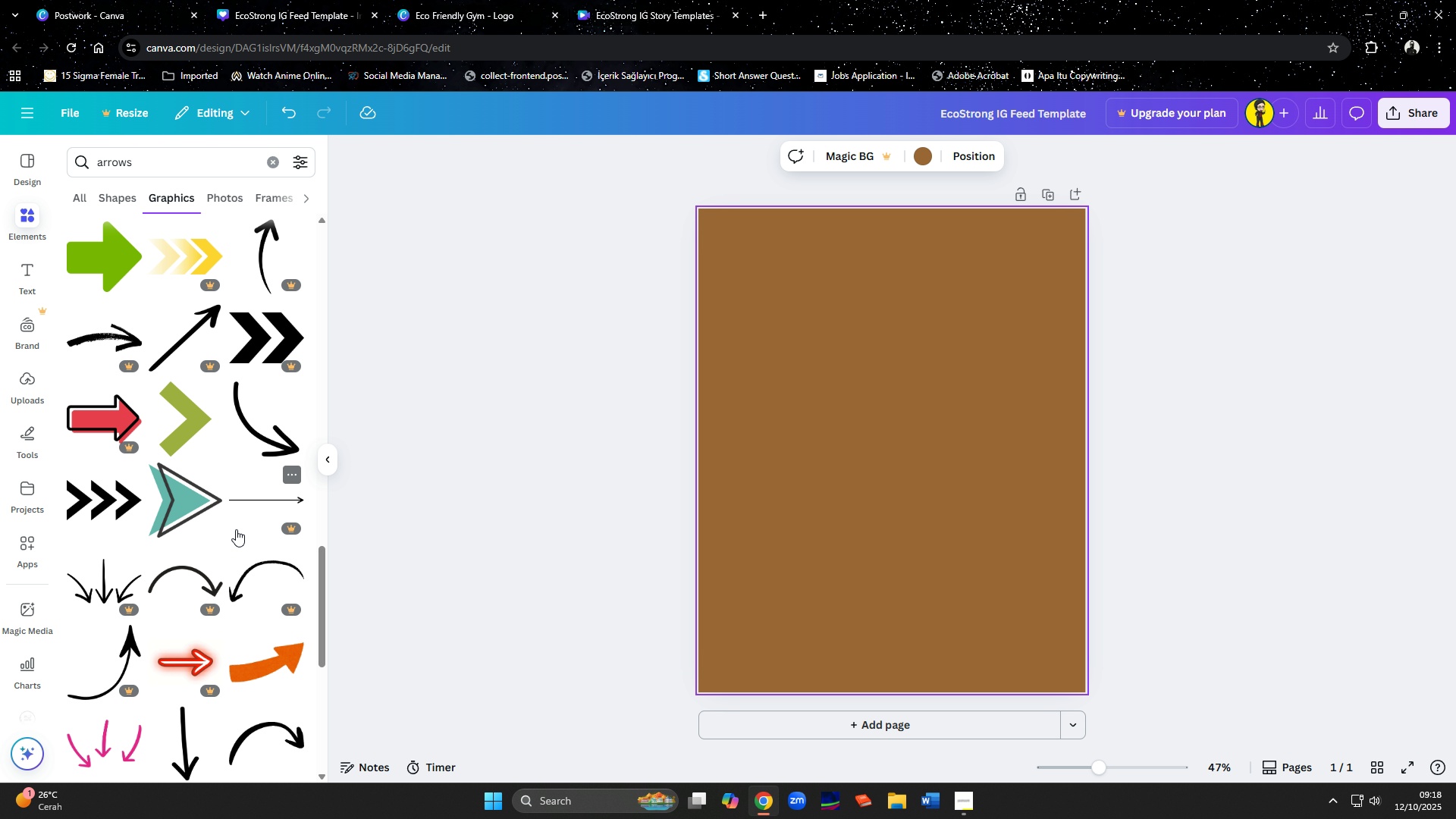 
left_click([170, 510])
 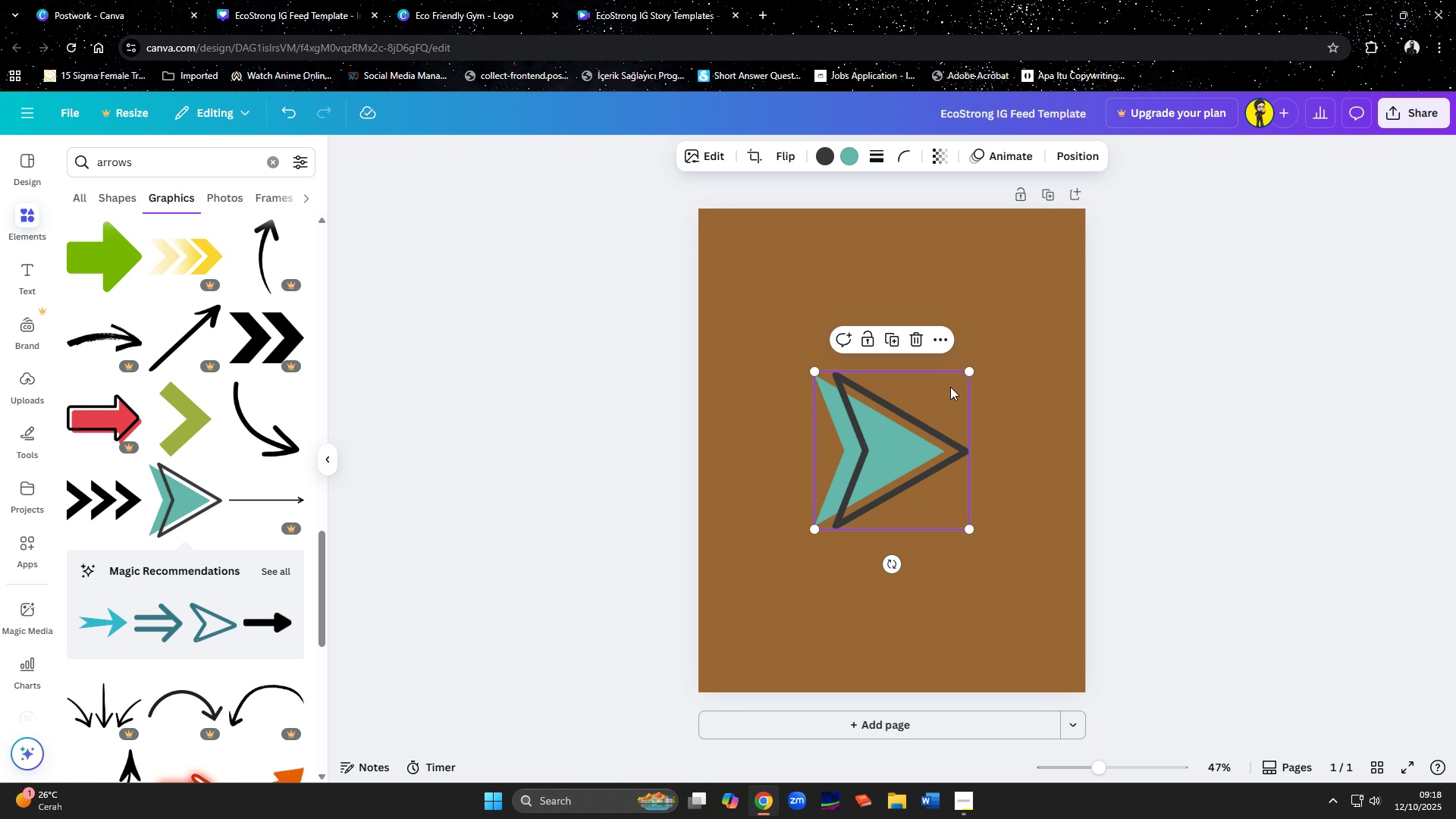 
left_click_drag(start_coordinate=[971, 373], to_coordinate=[887, 442])
 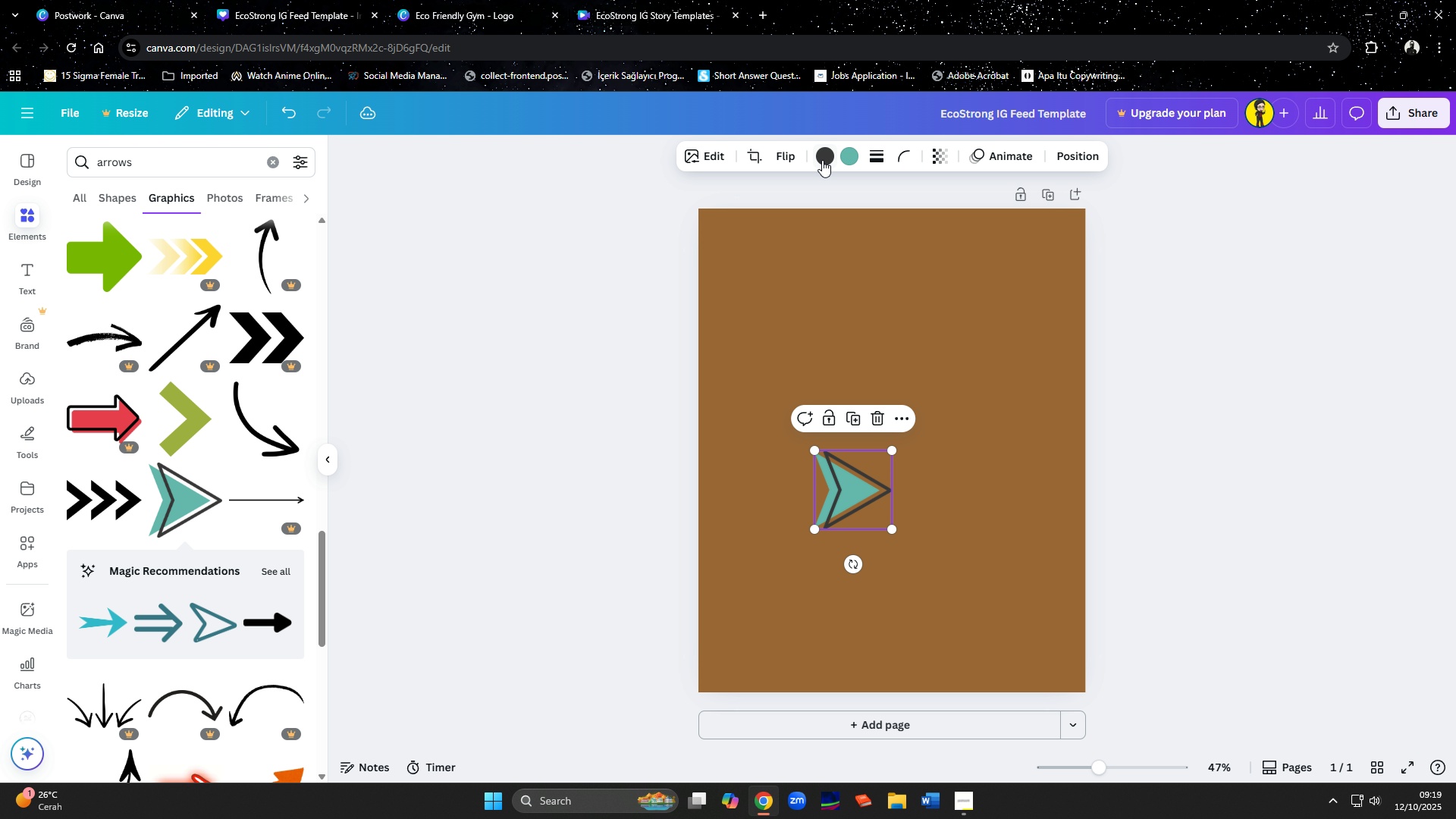 
left_click([822, 160])
 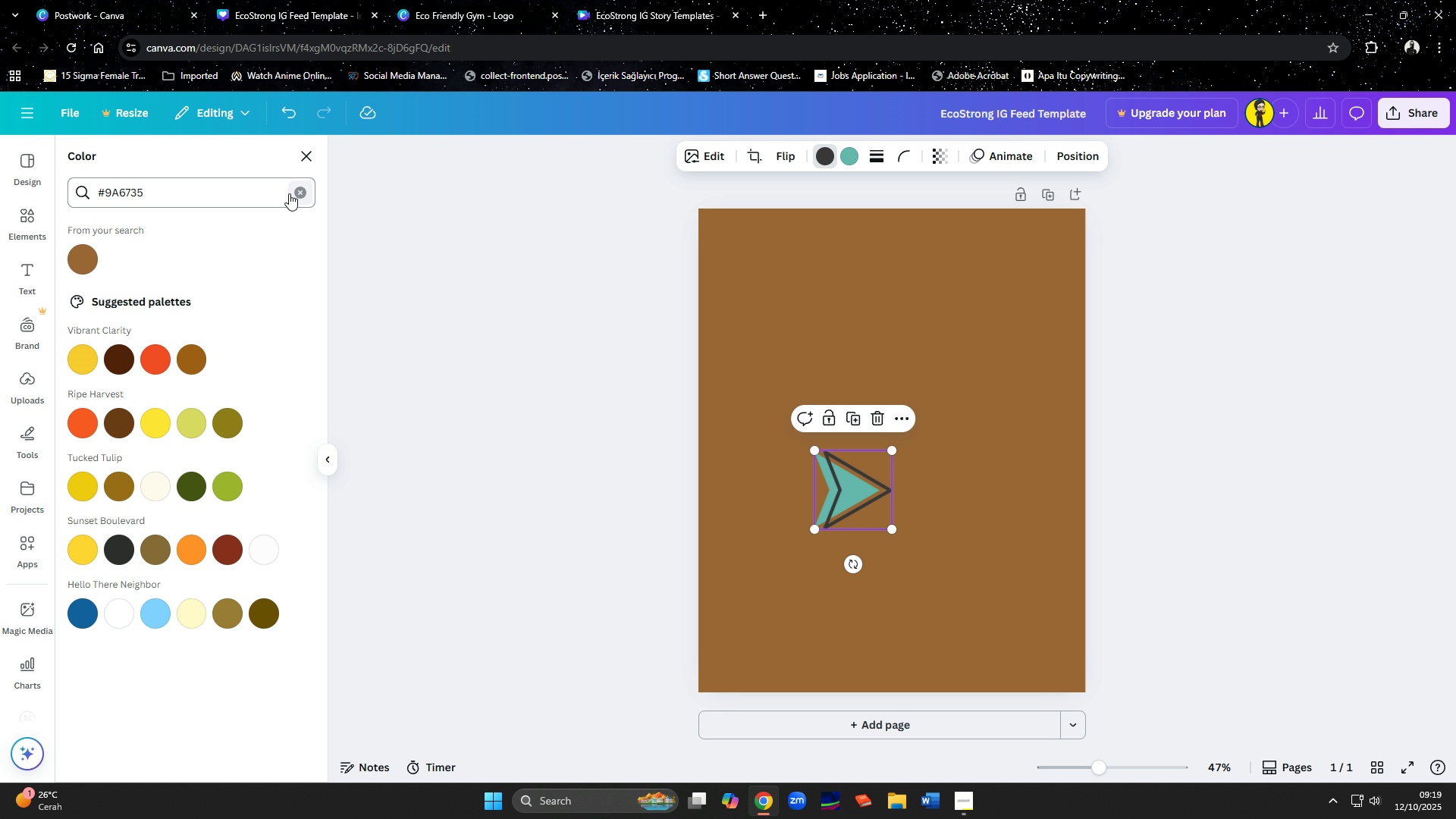 
left_click([301, 193])
 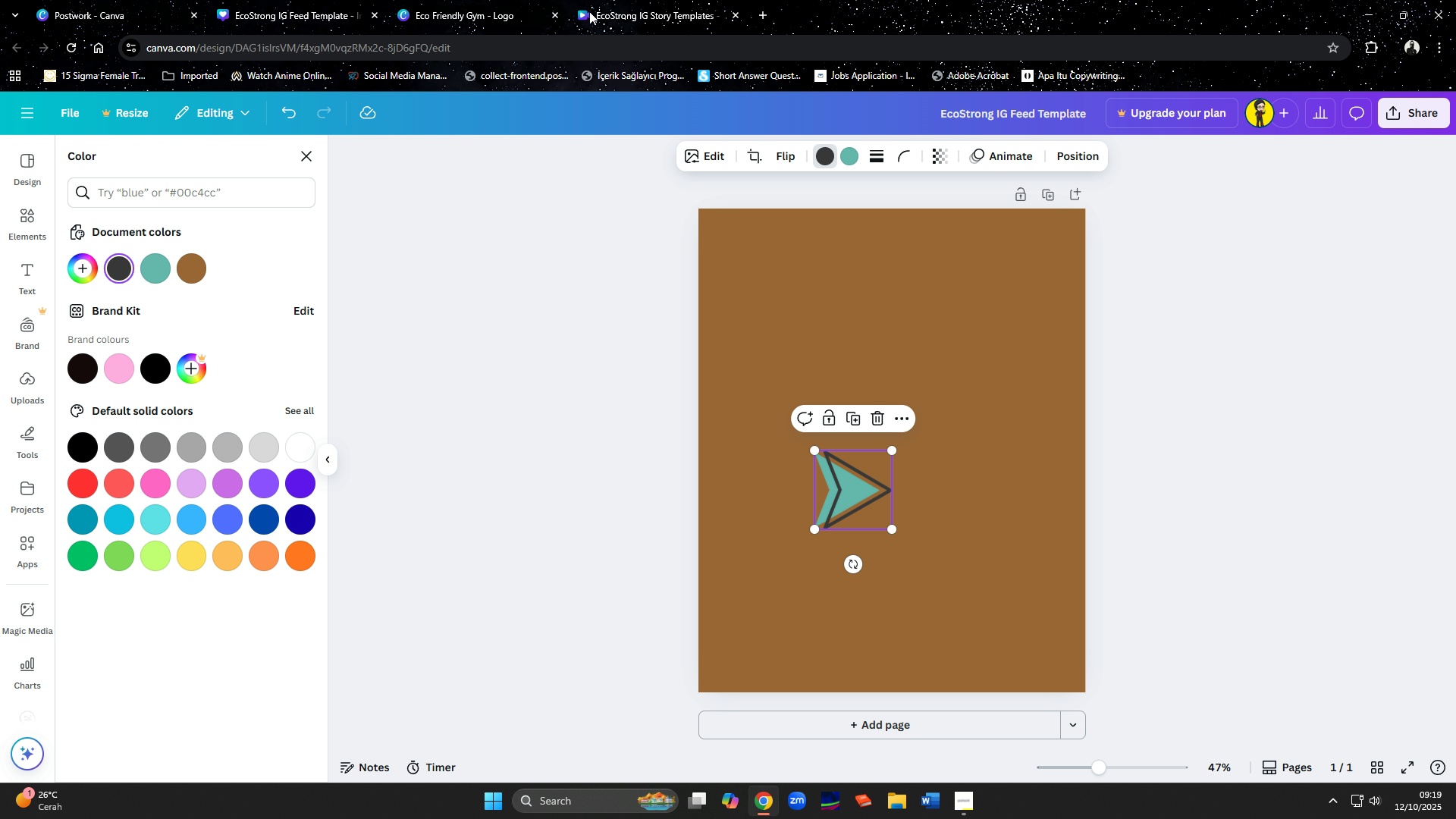 
left_click([617, 11])
 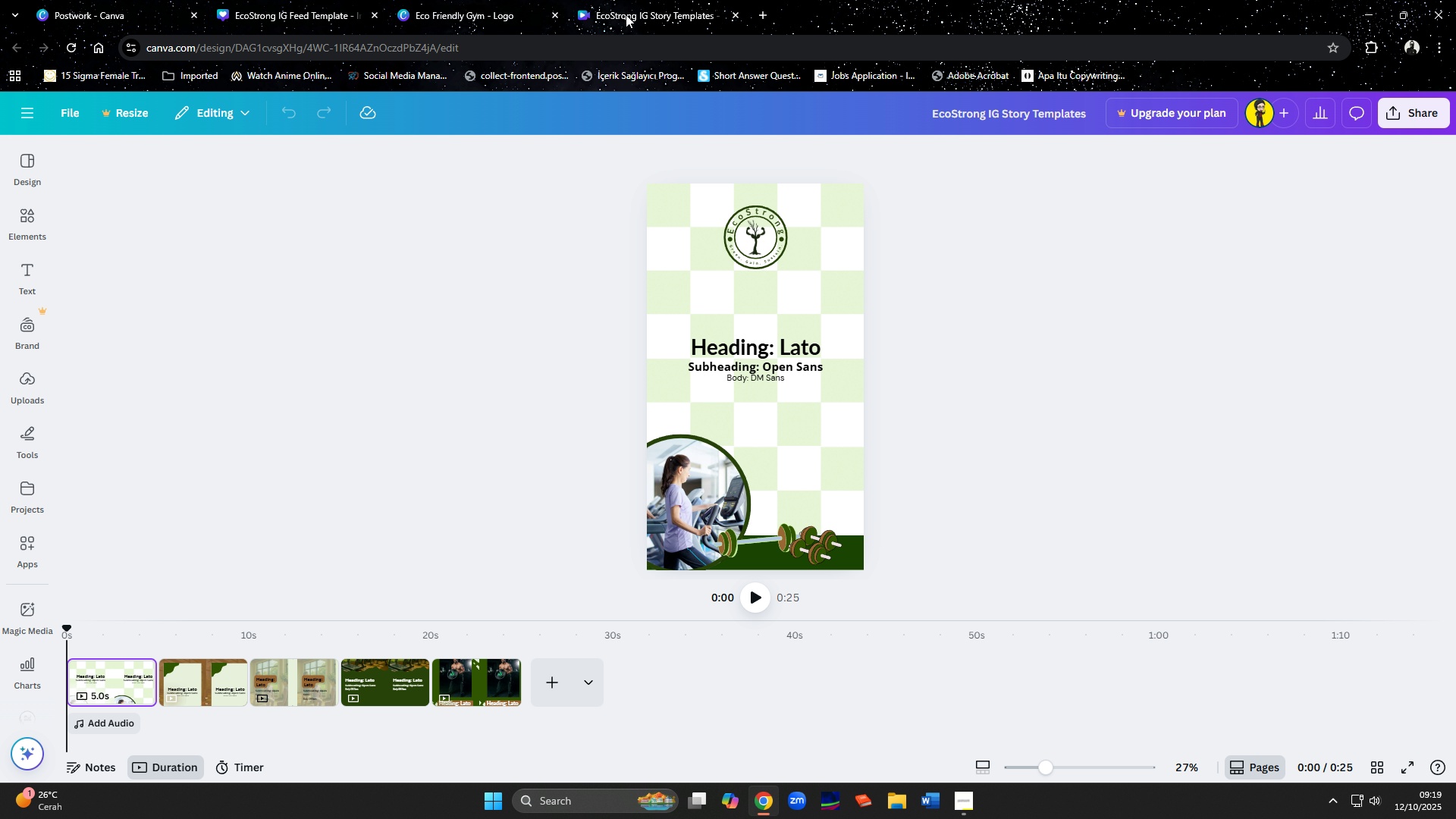 
left_click_drag(start_coordinate=[626, 14], to_coordinate=[598, 13])
 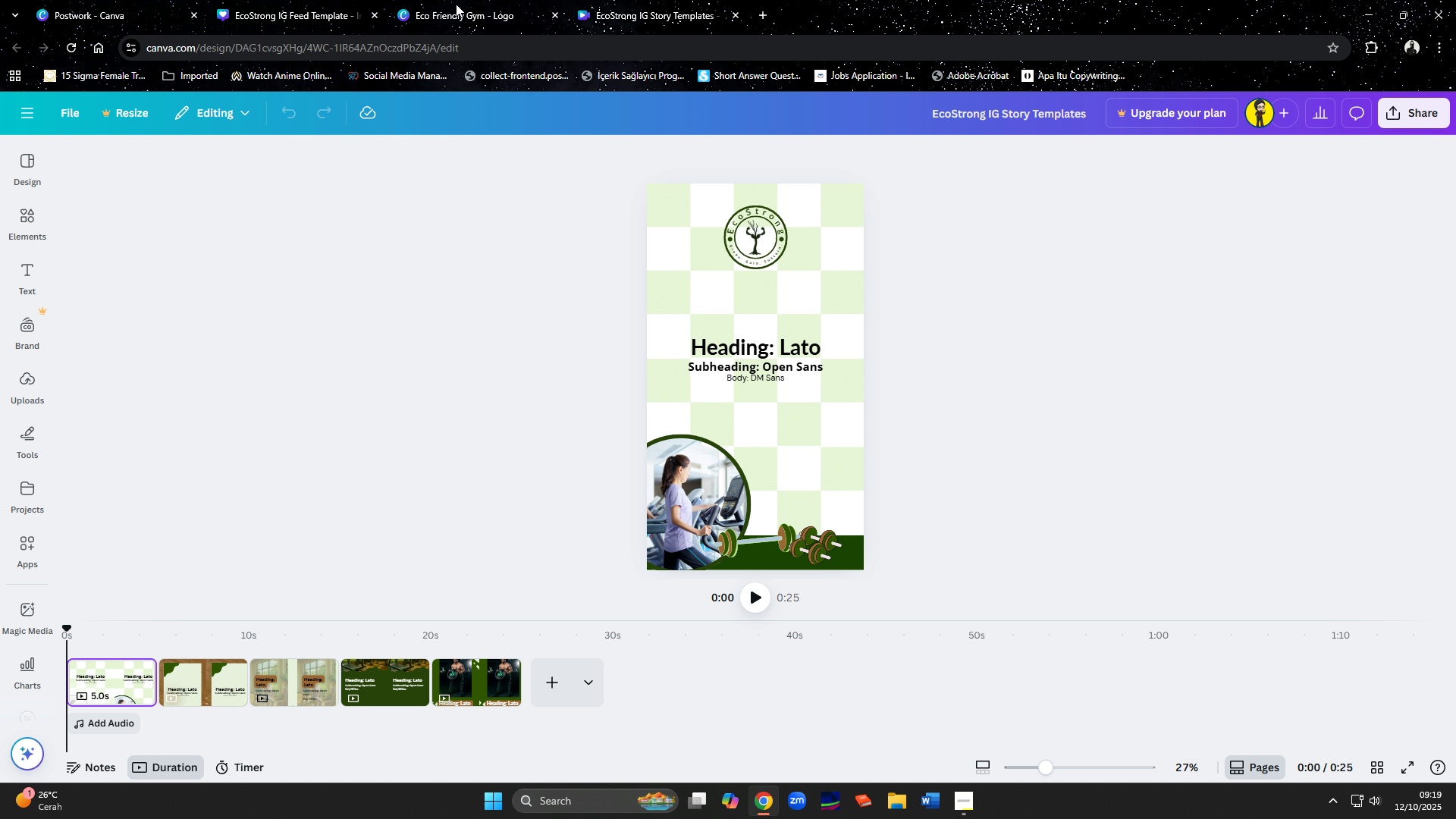 
left_click([456, 4])
 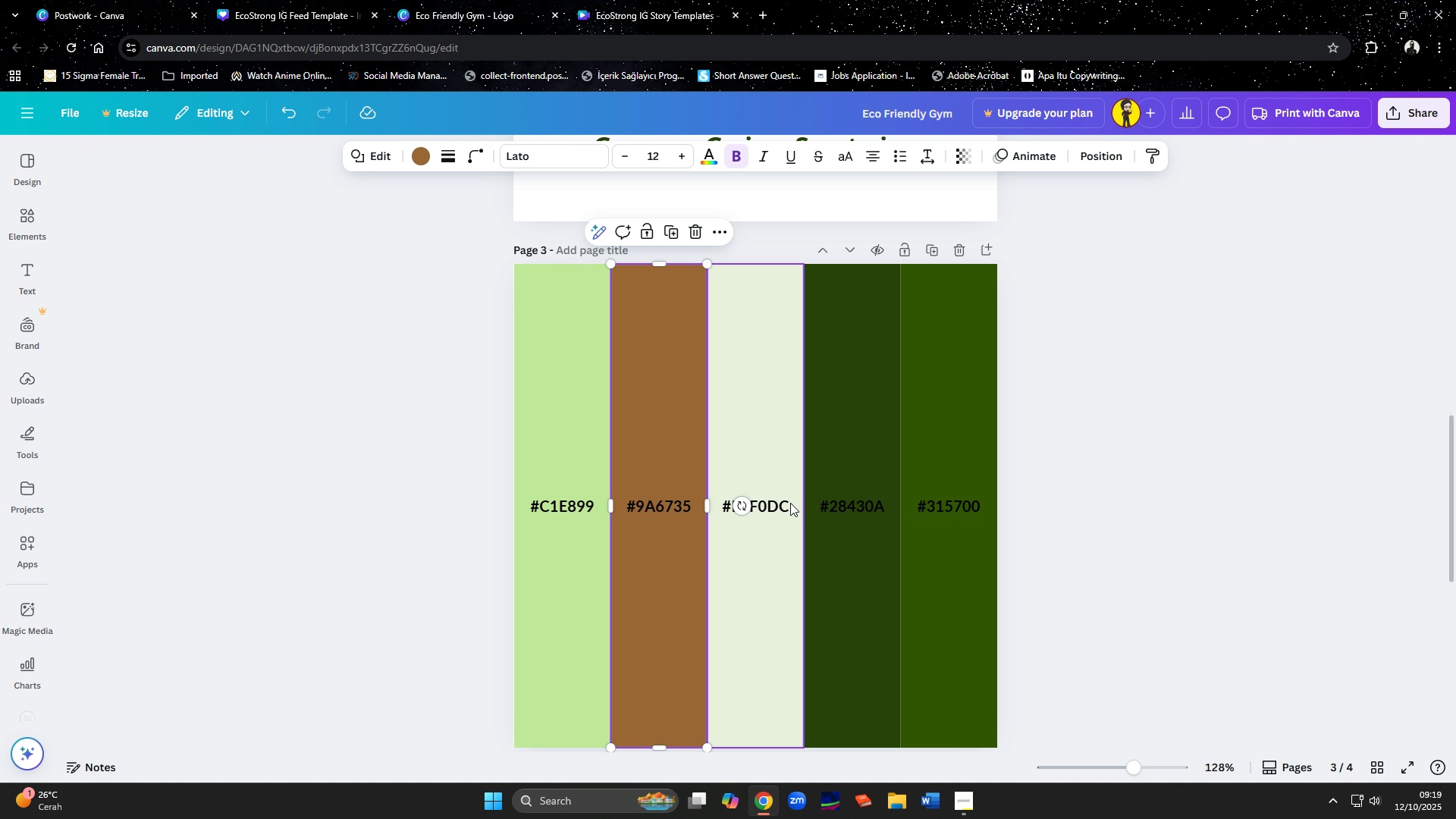 
left_click([790, 510])
 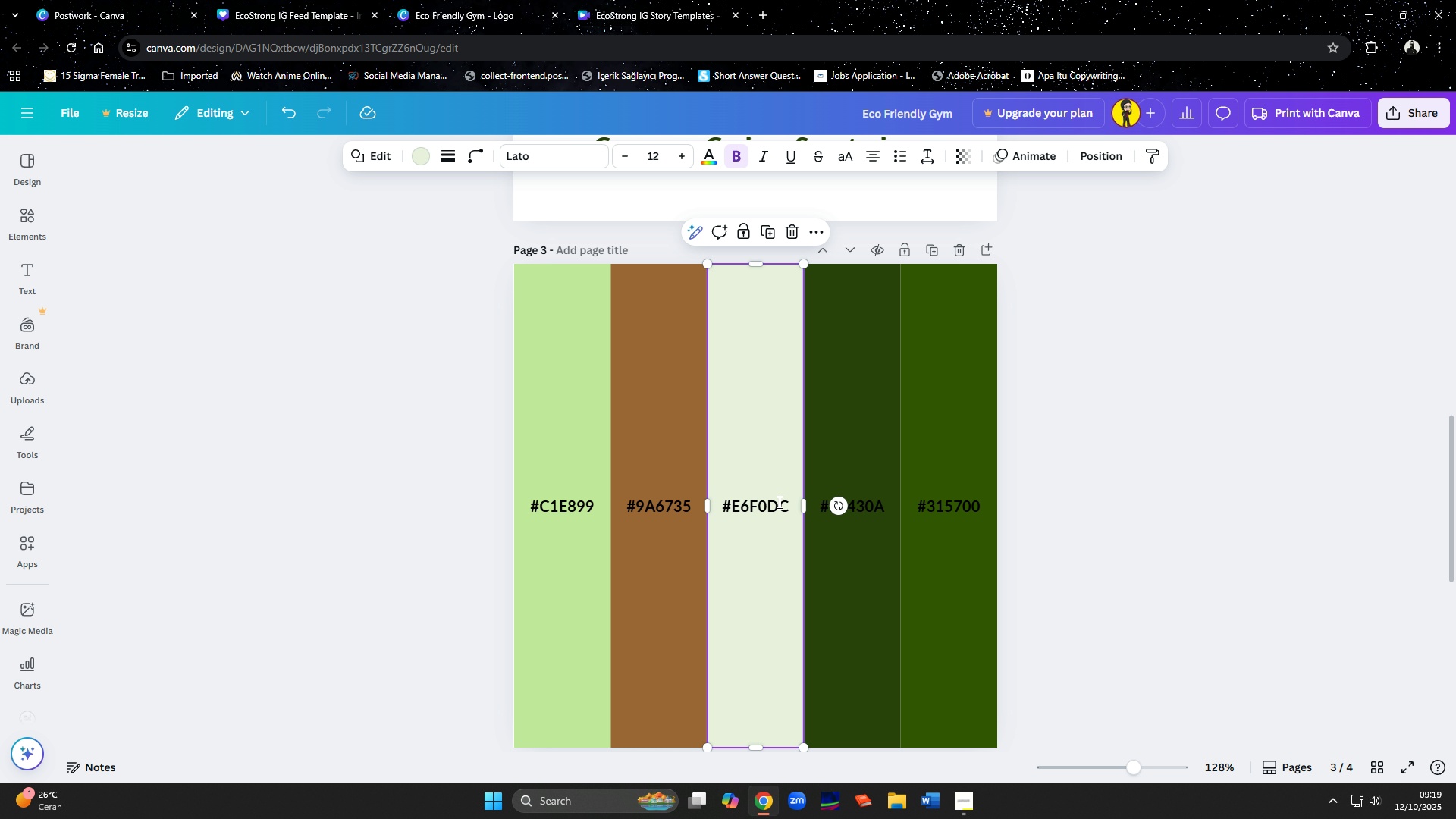 
double_click([778, 502])
 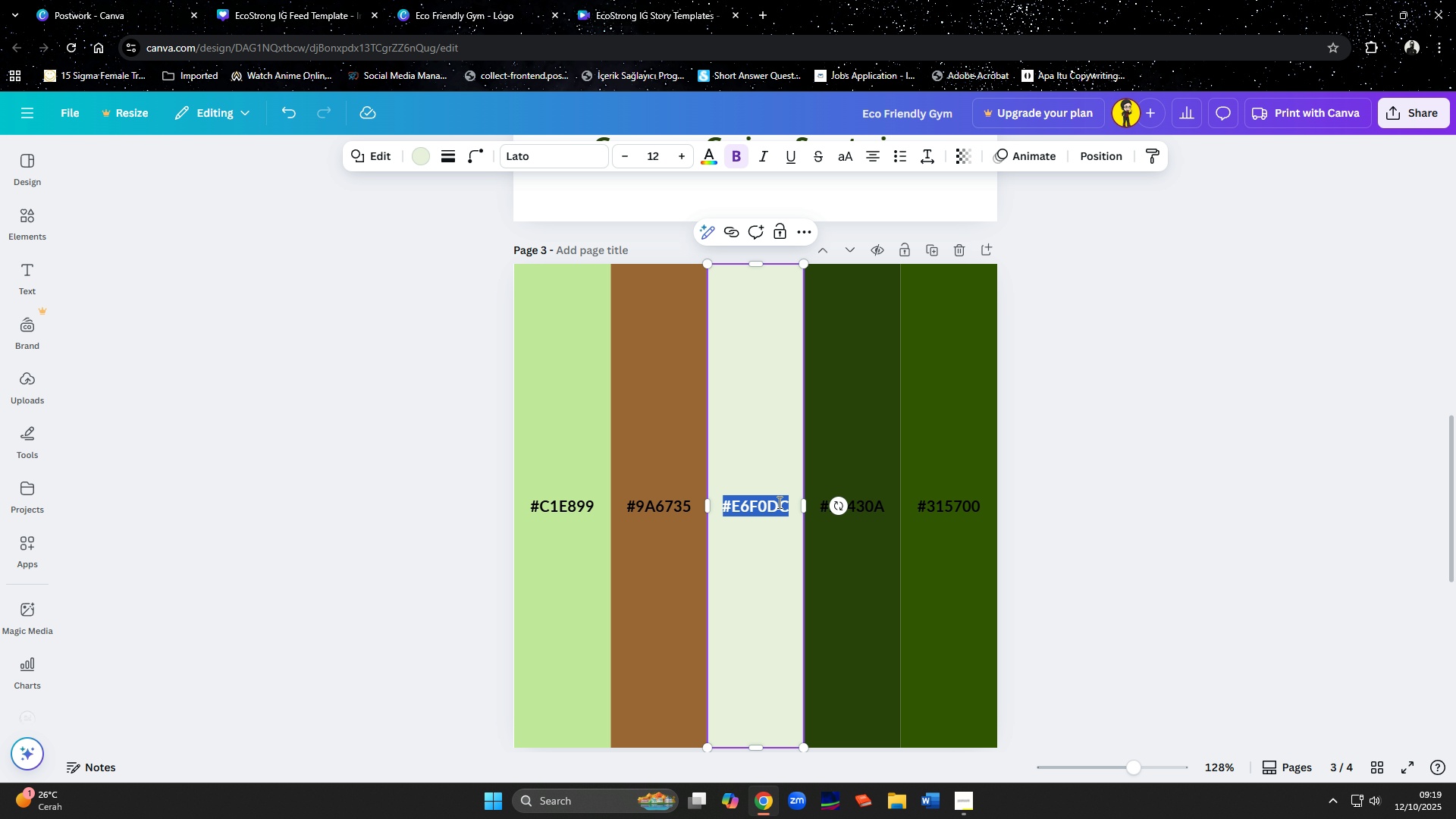 
key(Control+A)
 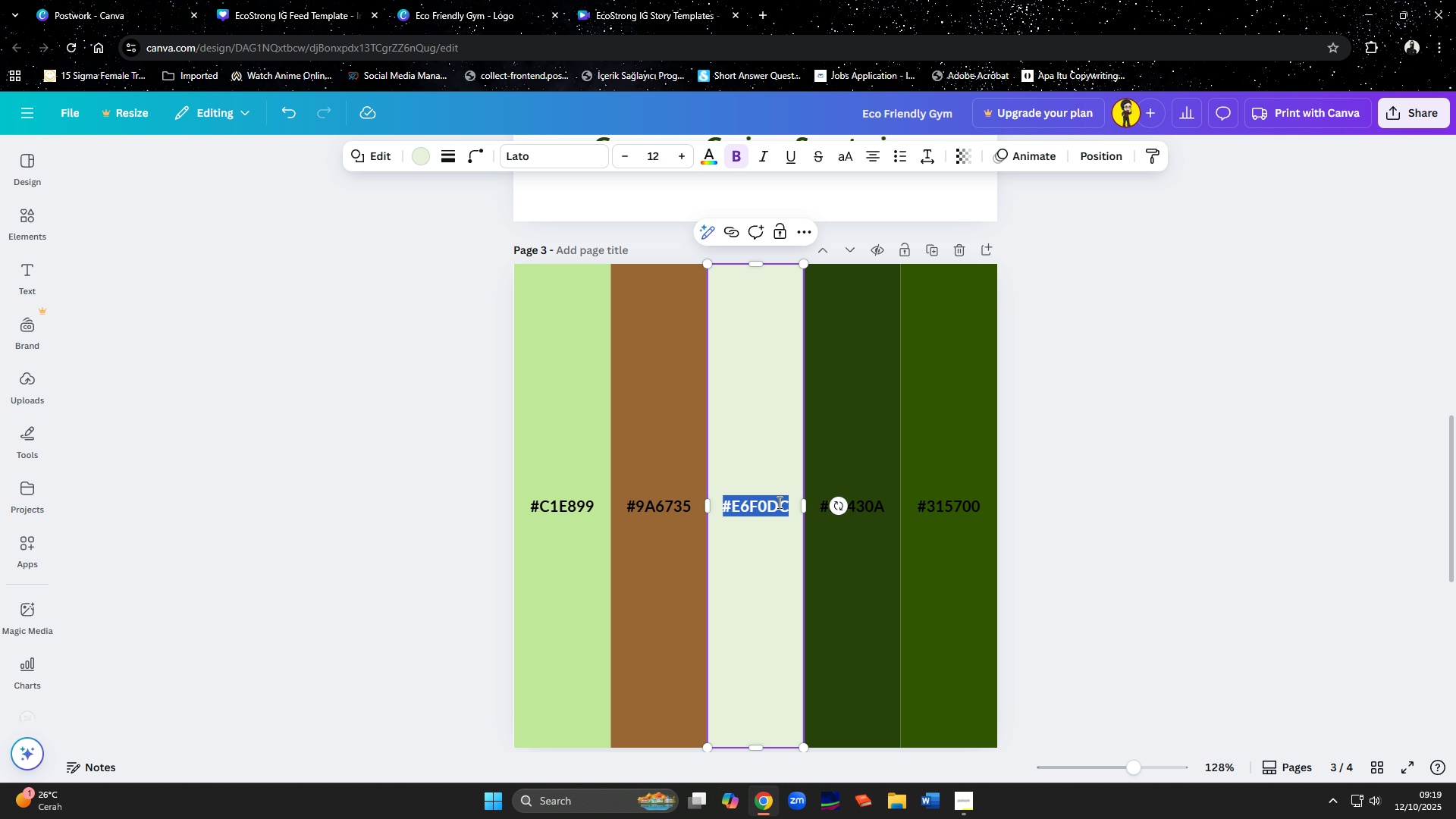 
key(Control+C)
 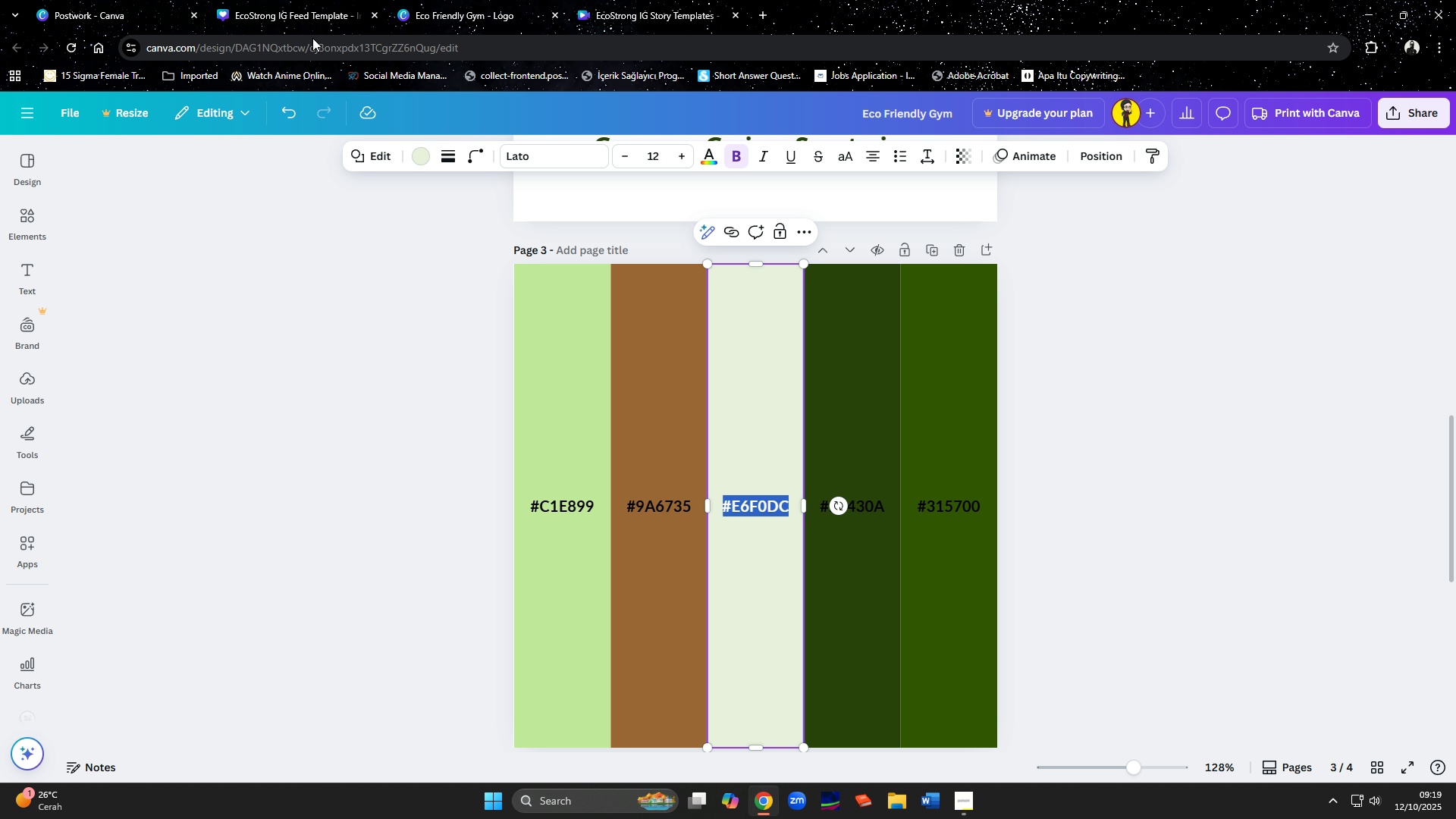 
left_click([307, 17])
 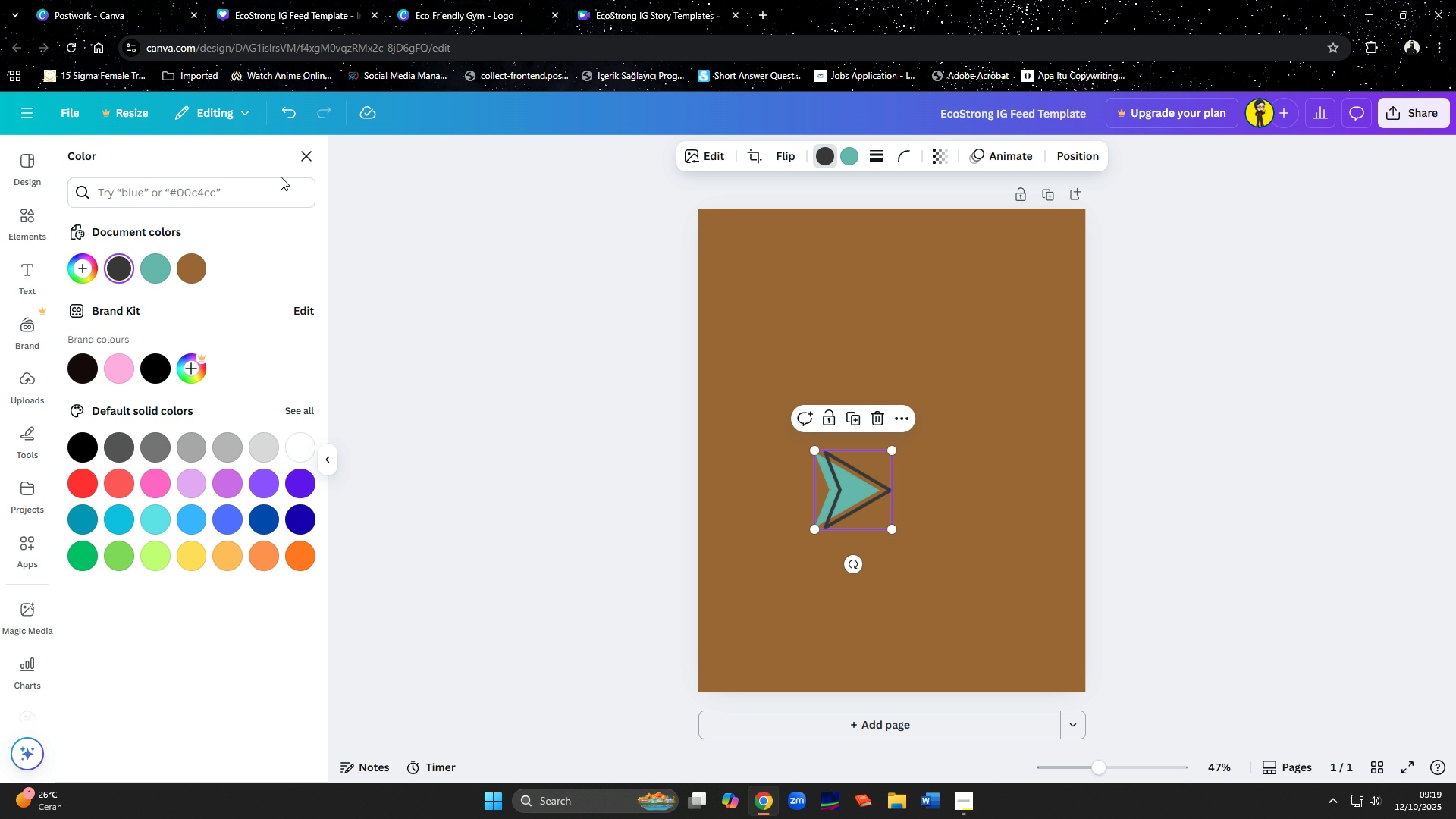 
left_click([234, 187])
 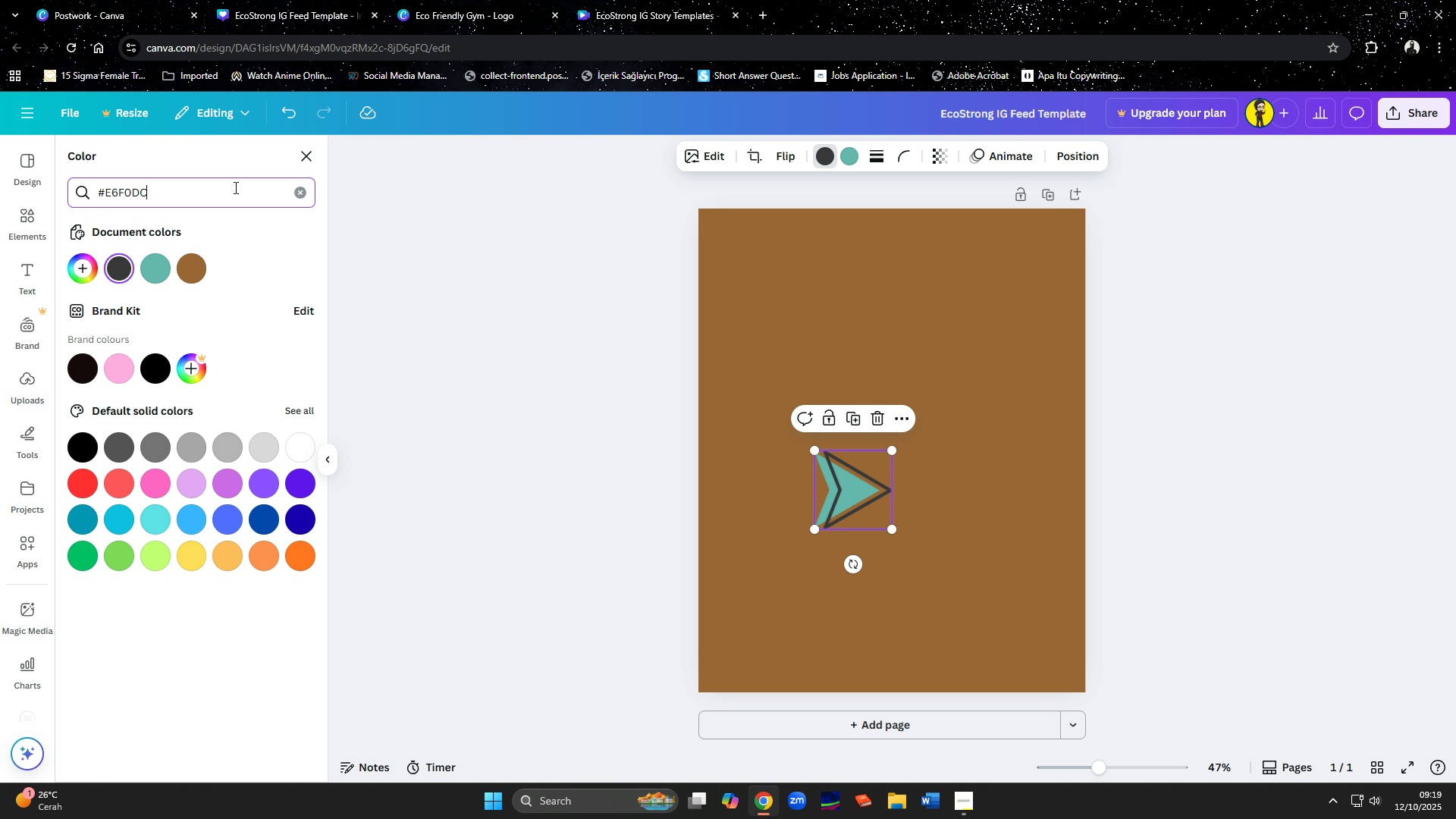 
key(Control+ControlLeft)
 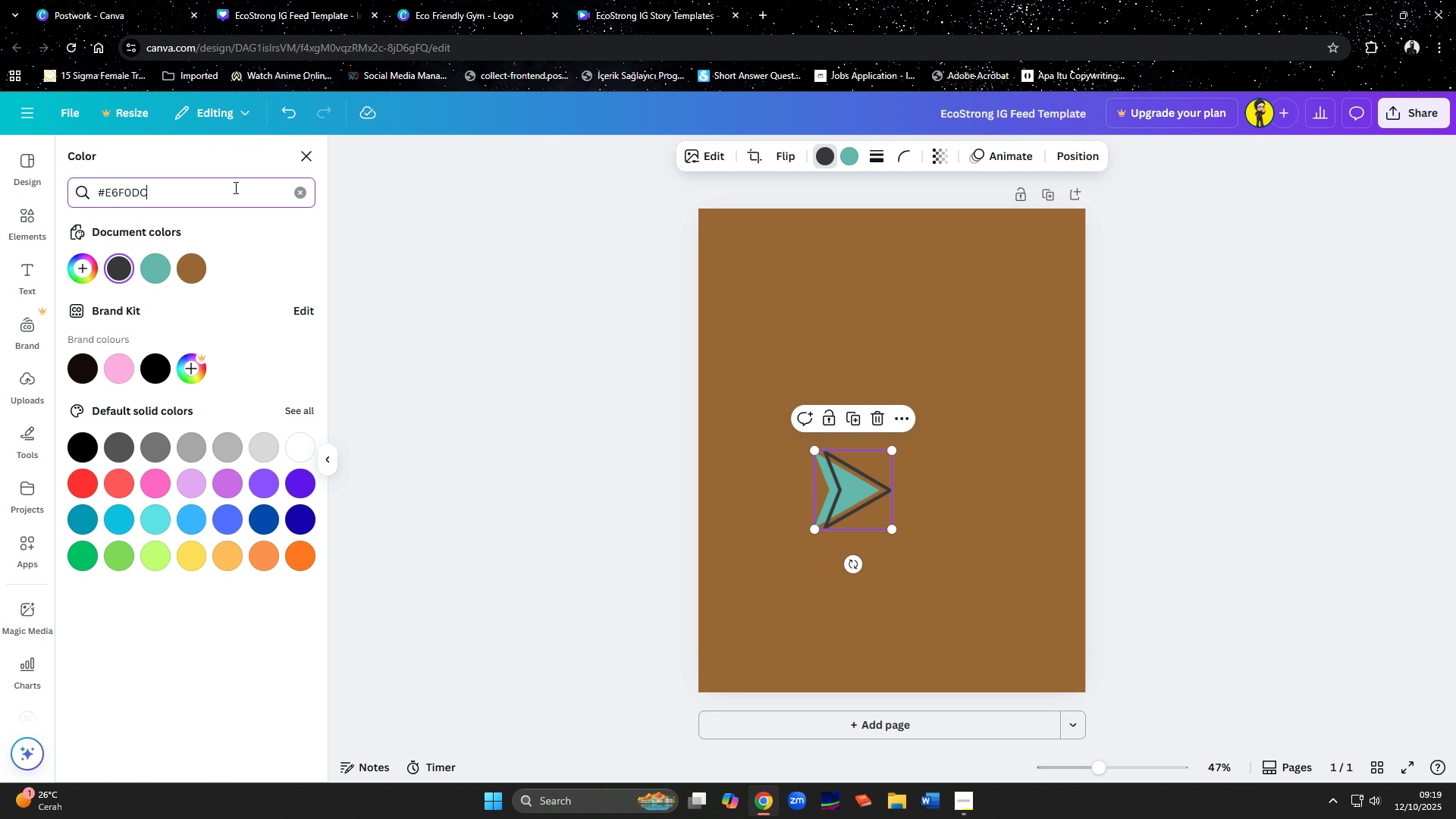 
key(Control+V)
 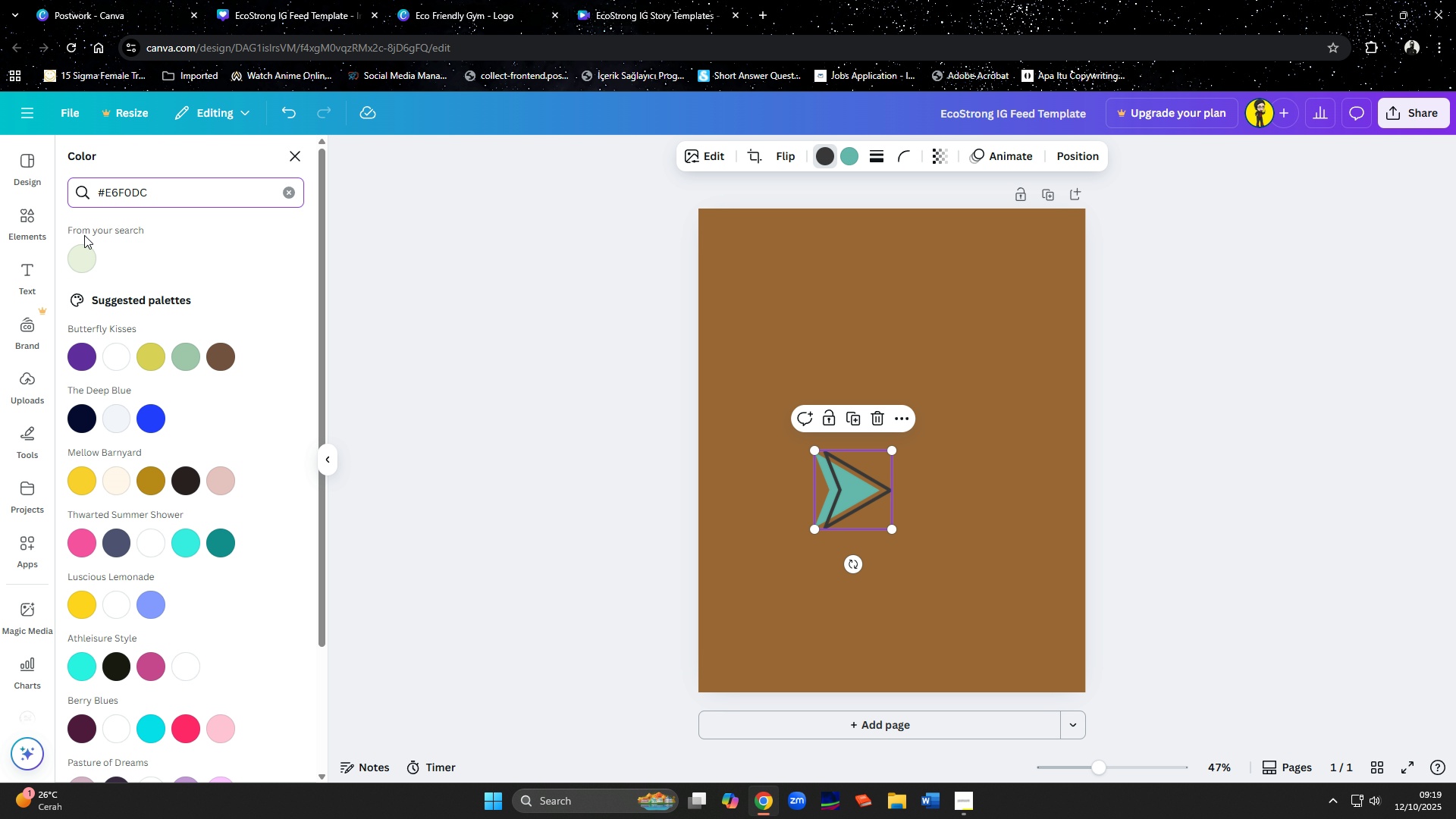 
left_click([77, 259])
 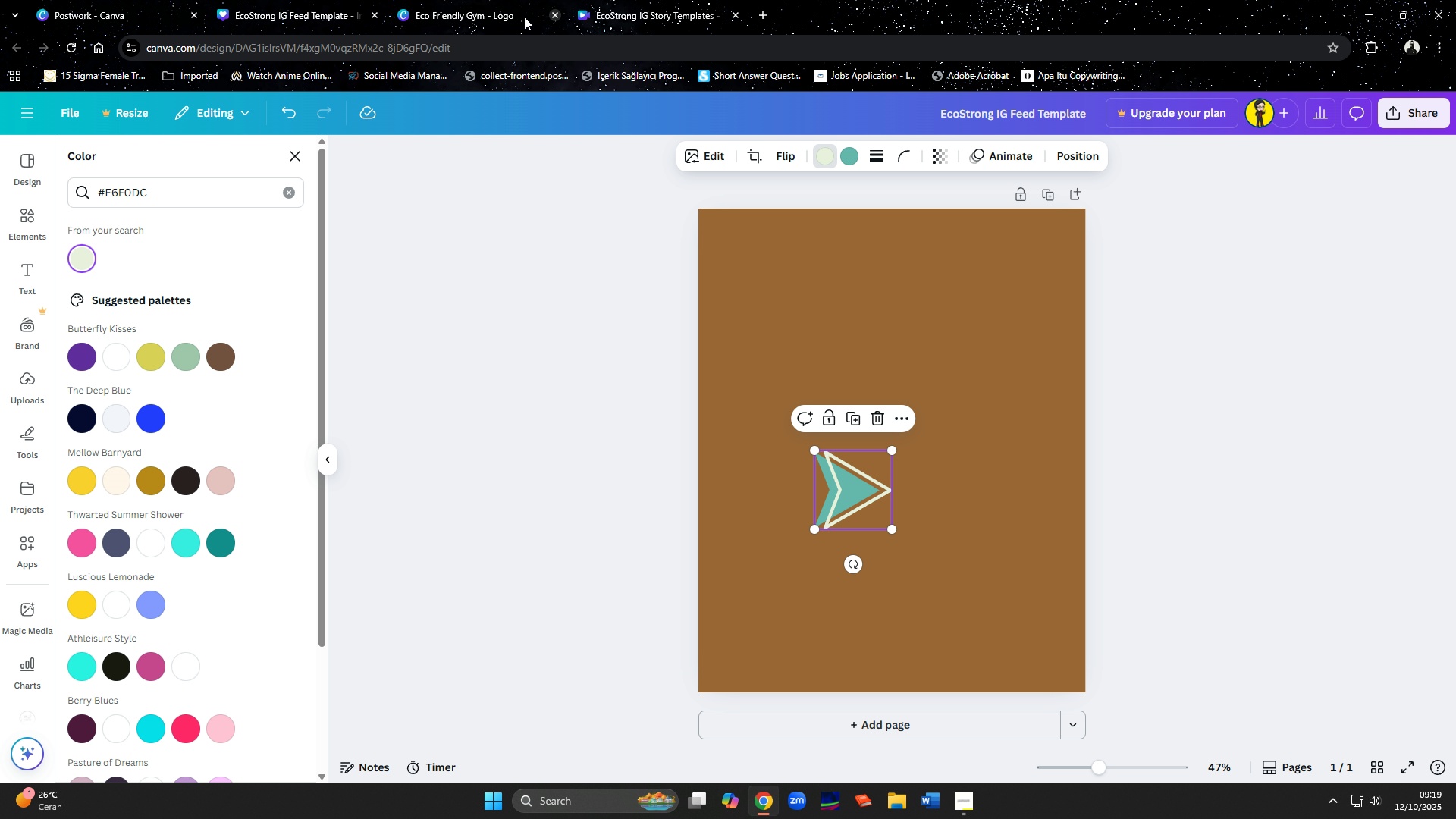 
left_click([475, 18])
 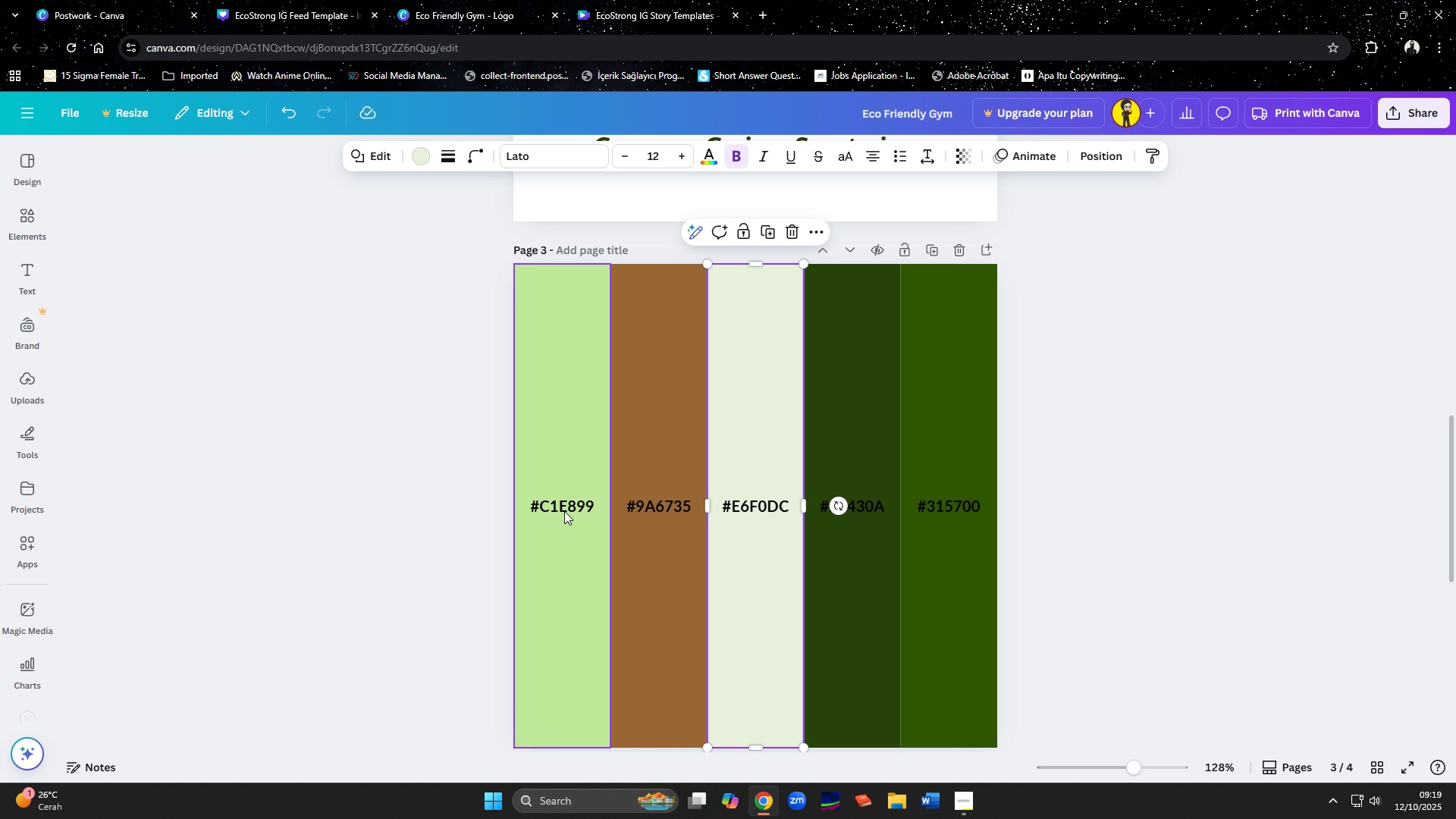 
double_click([564, 511])
 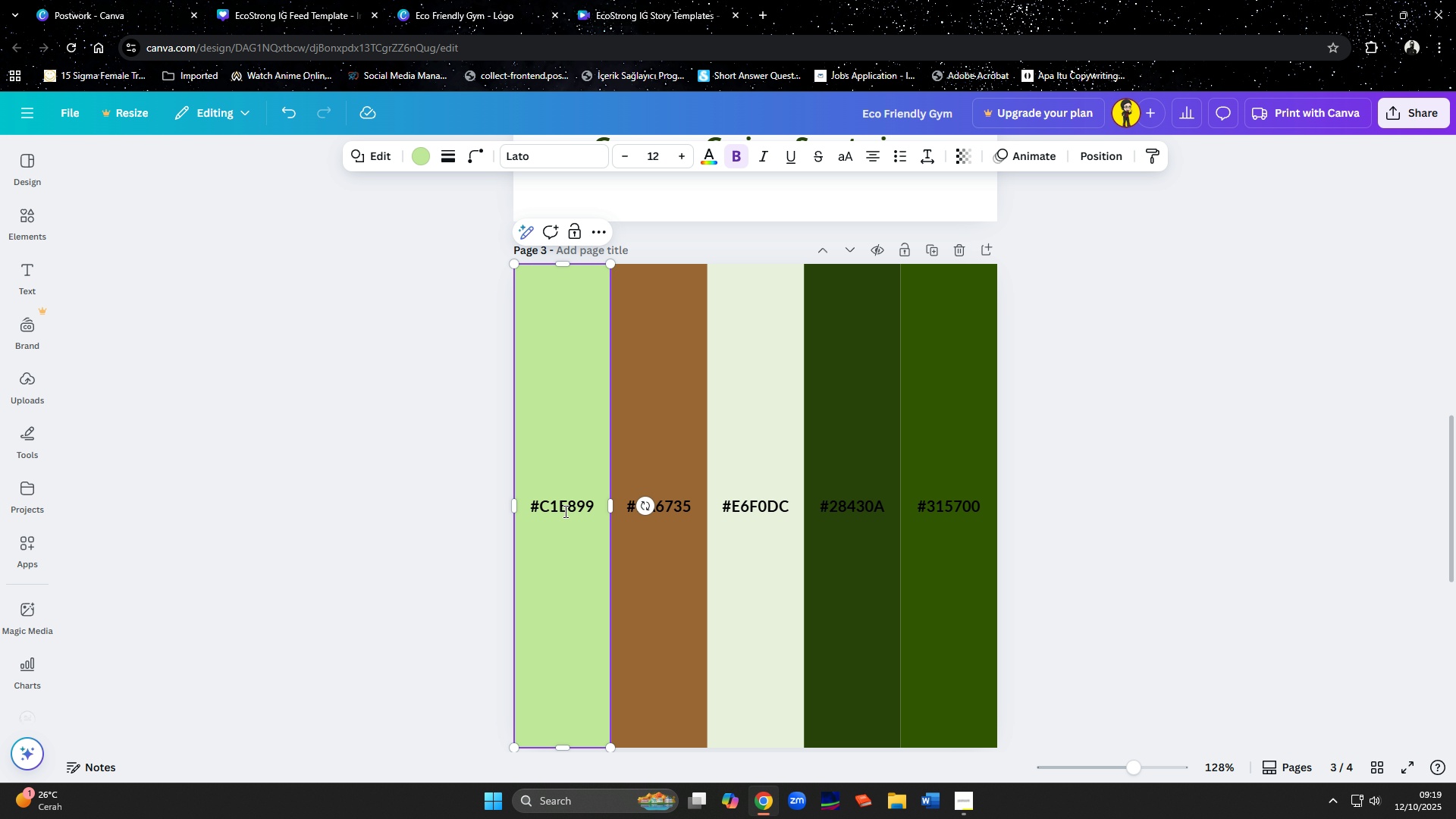 
key(Control+A)
 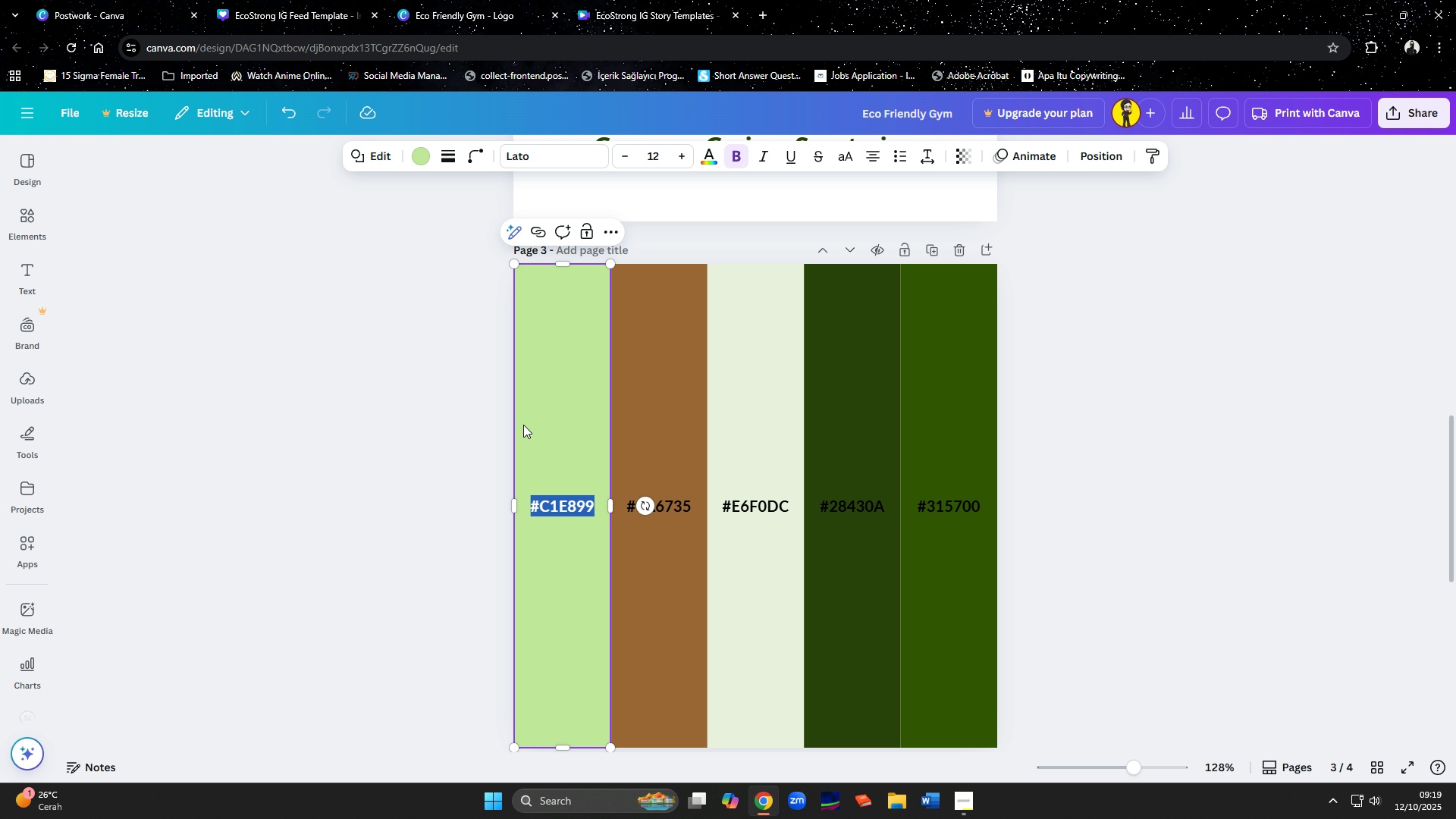 
key(Control+C)
 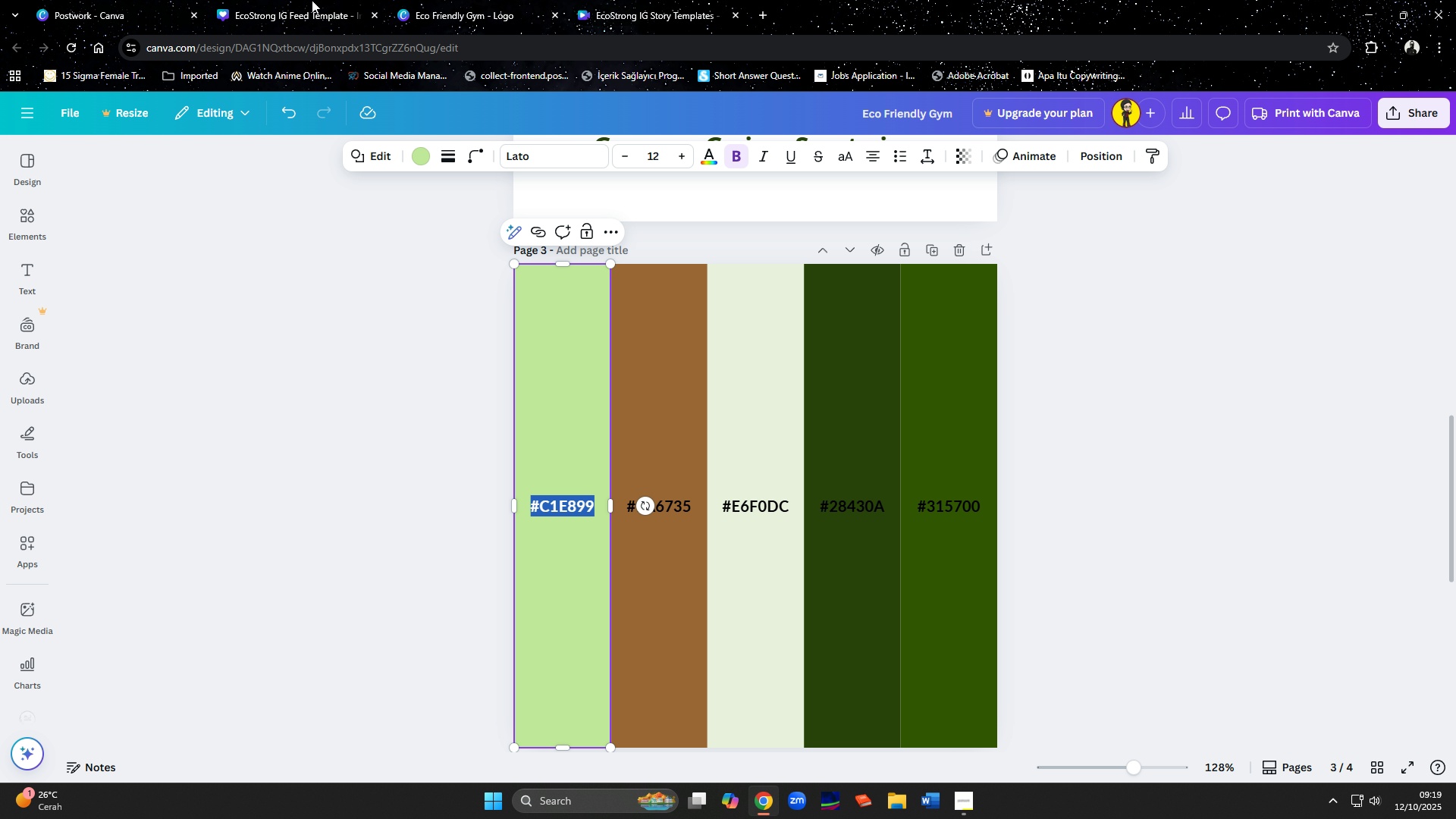 
left_click([312, 0])
 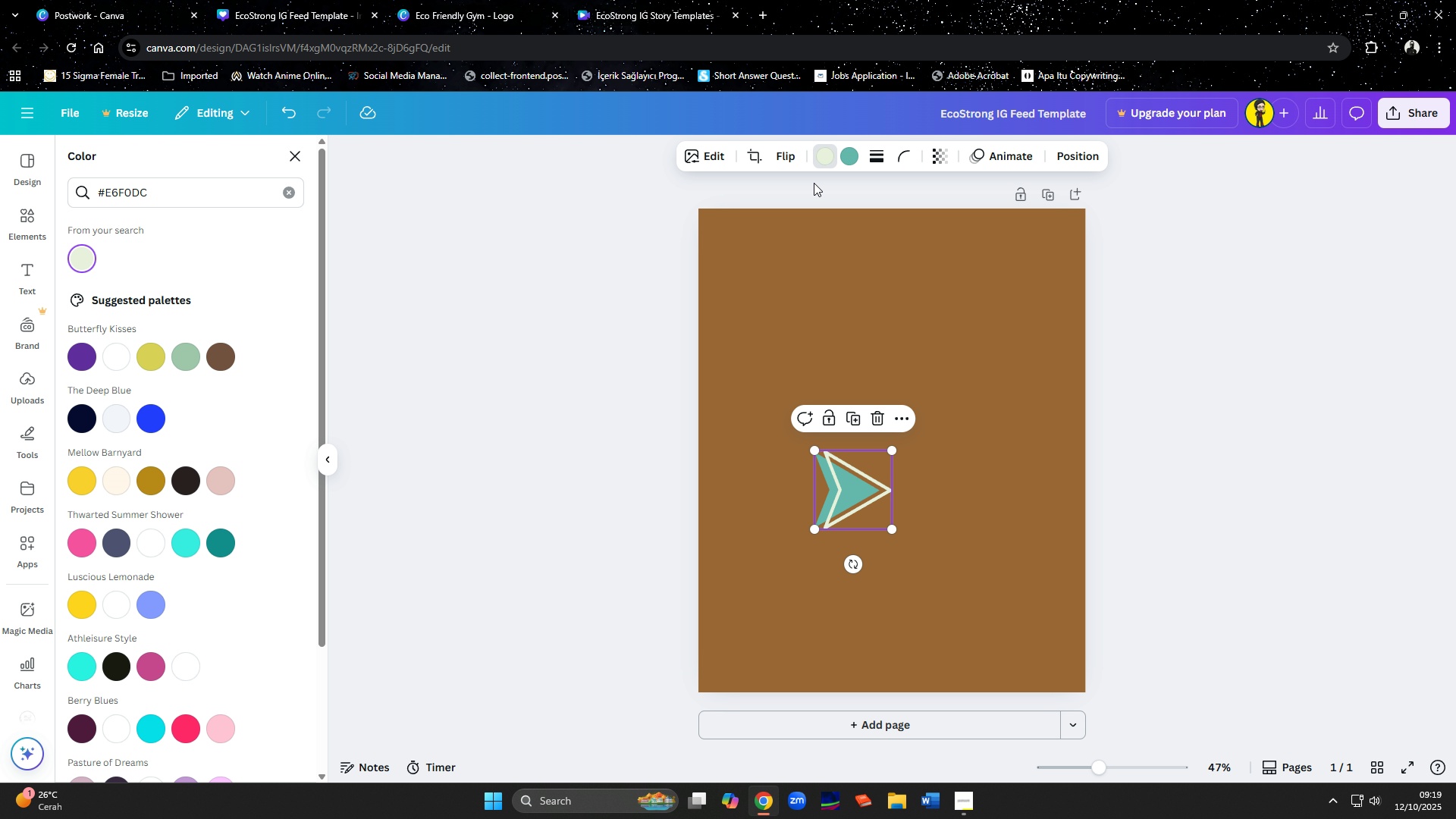 
left_click([843, 160])
 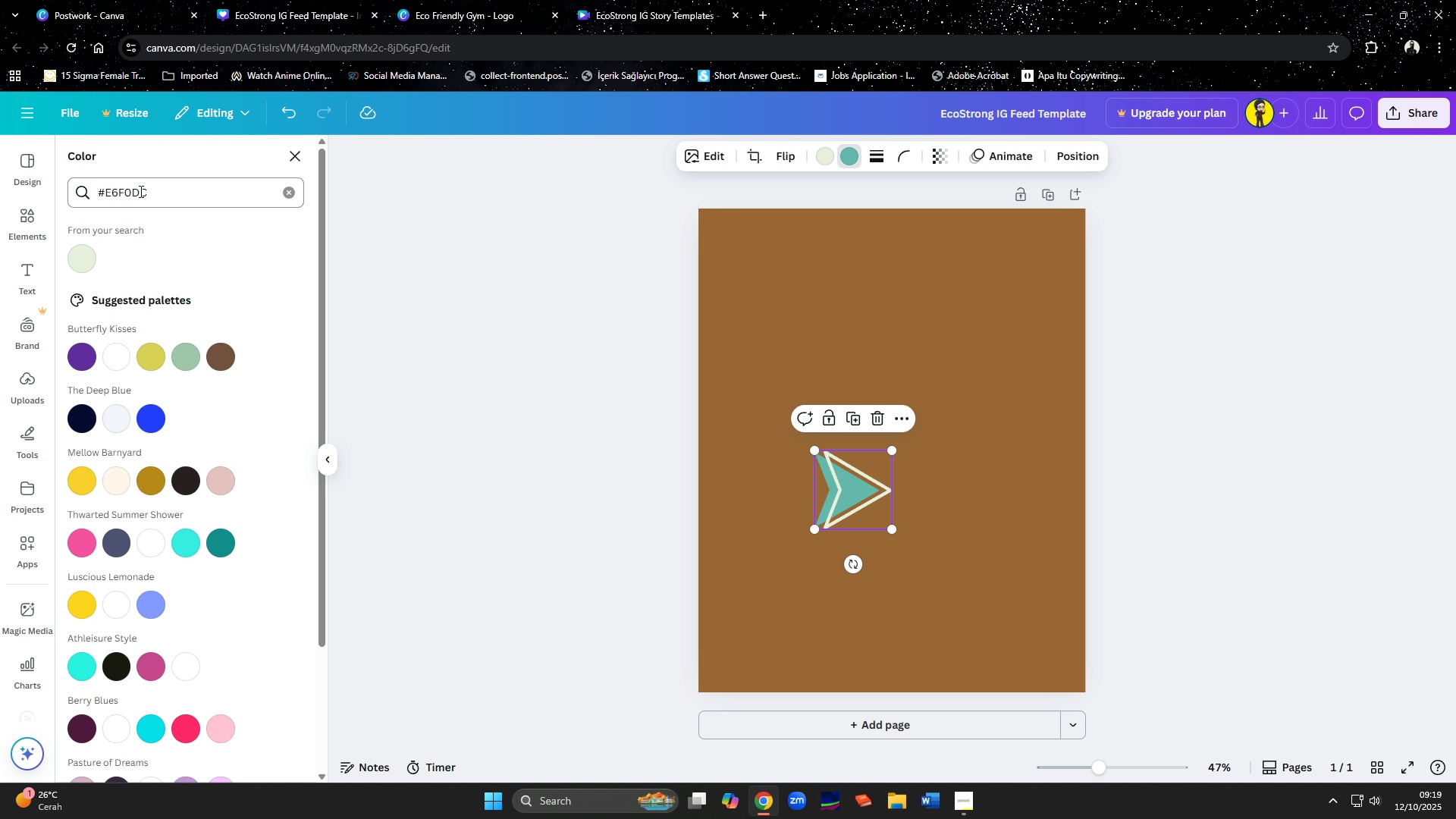 
left_click_drag(start_coordinate=[149, 195], to_coordinate=[41, 206])
 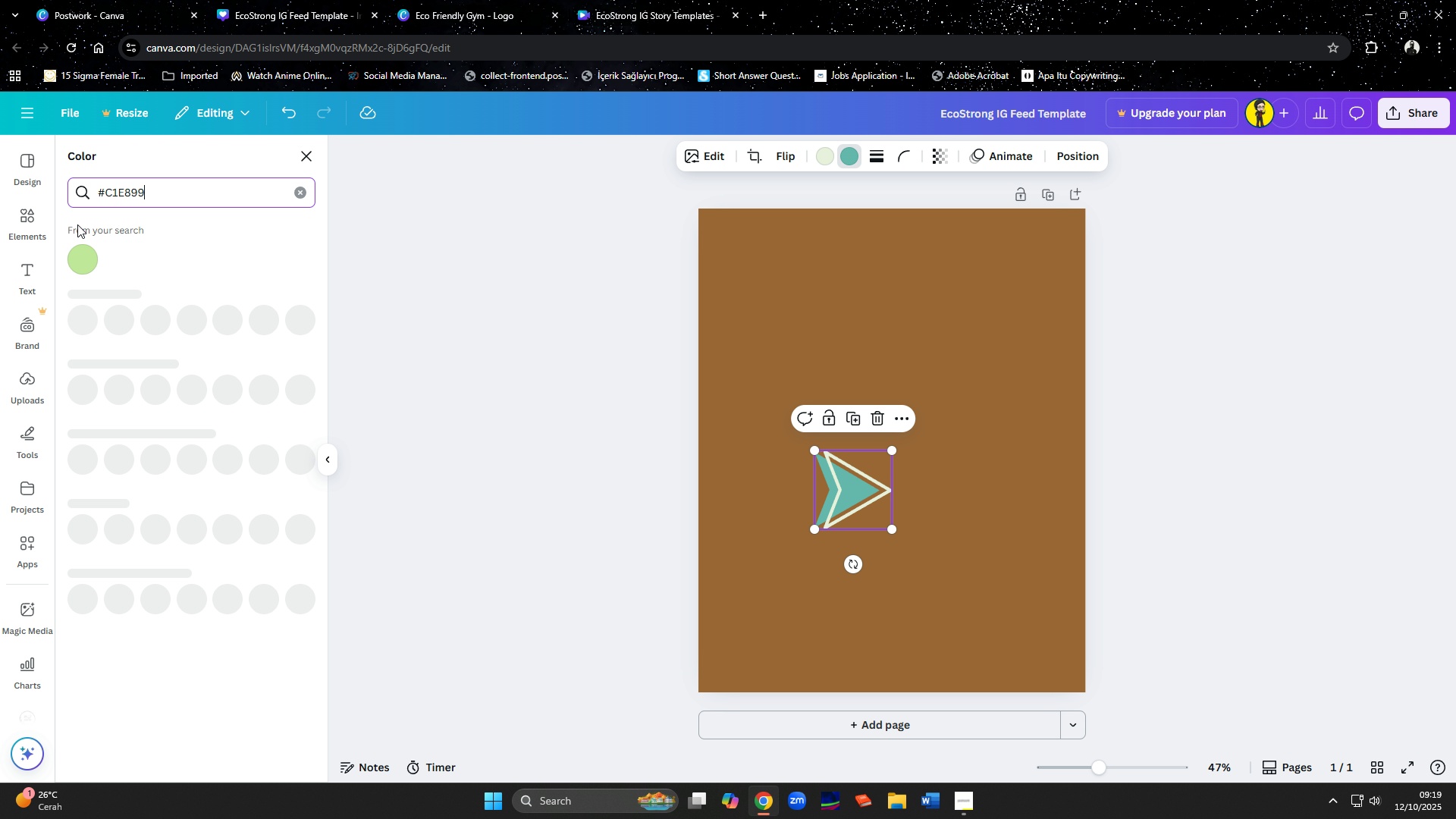 
key(Control+ControlLeft)
 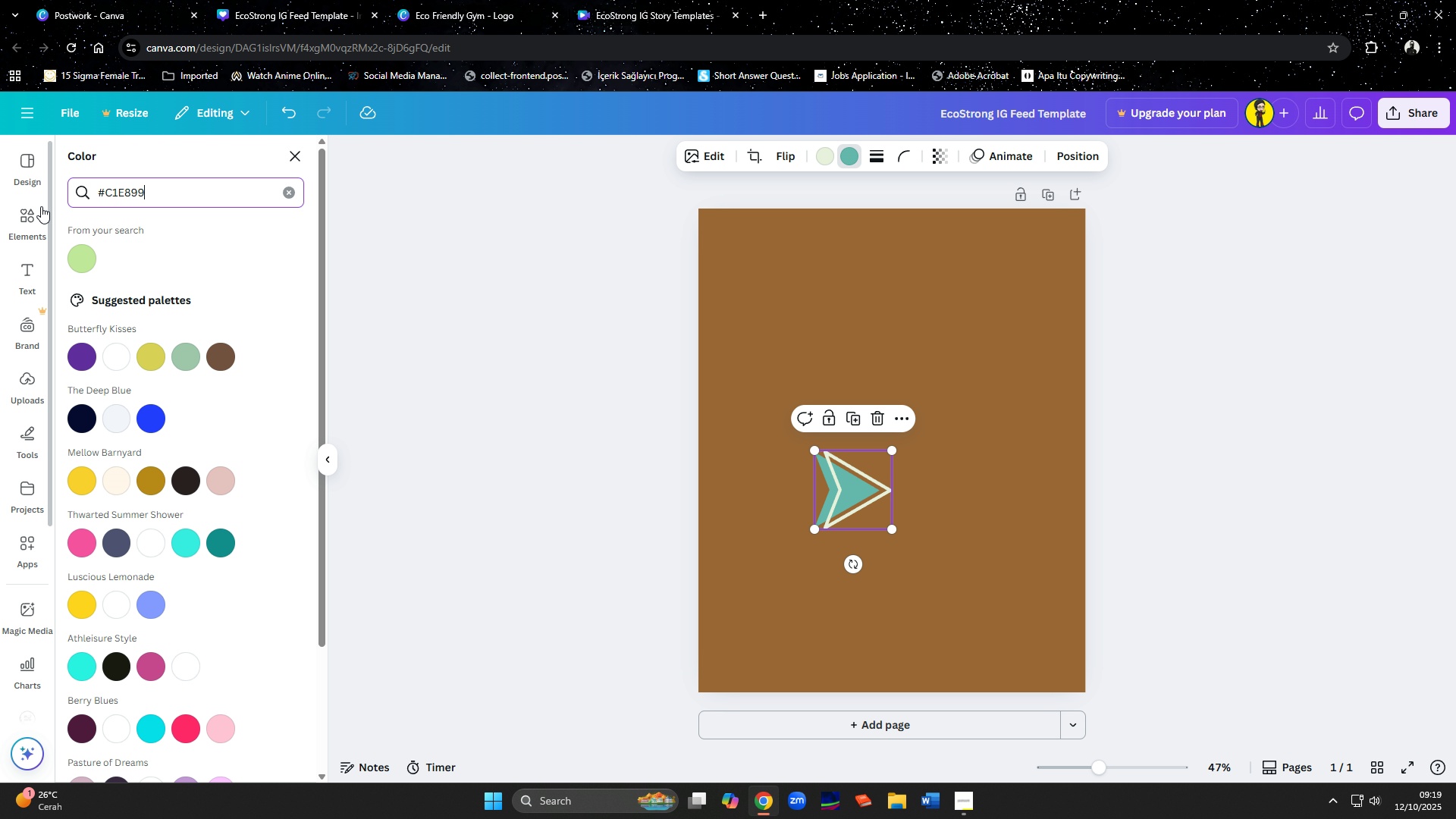 
key(Control+V)
 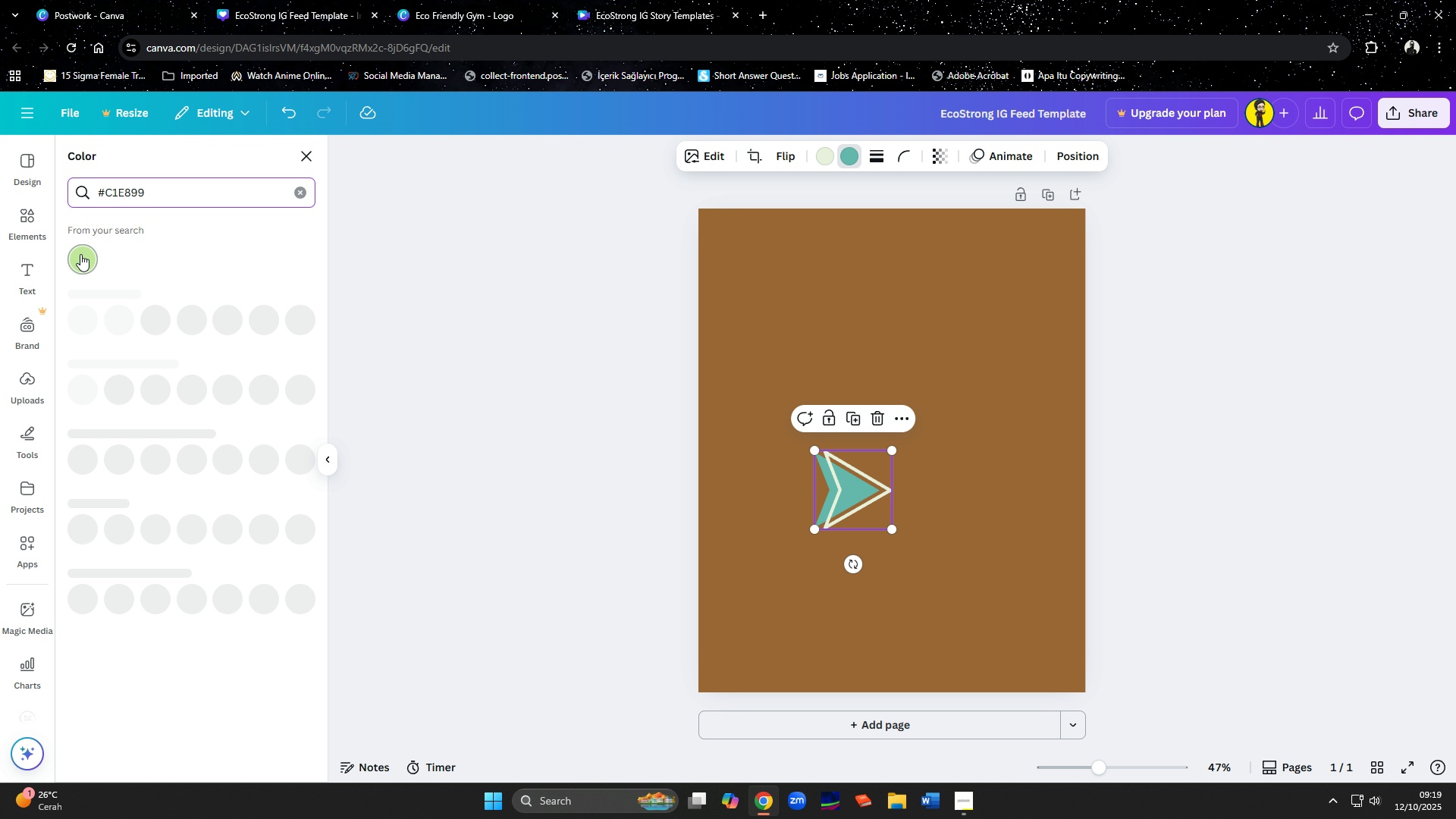 
left_click([80, 254])
 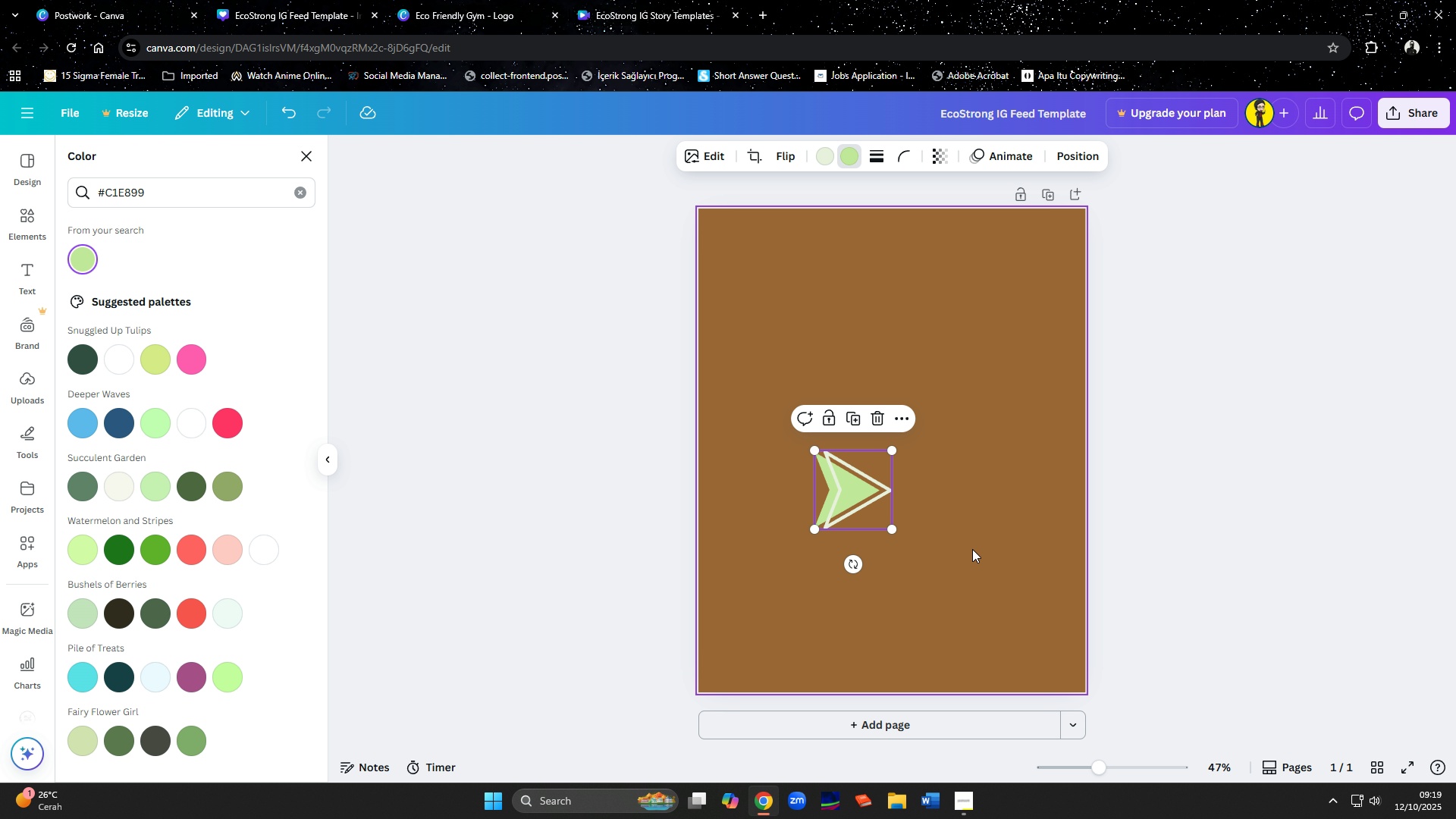 
left_click([972, 549])
 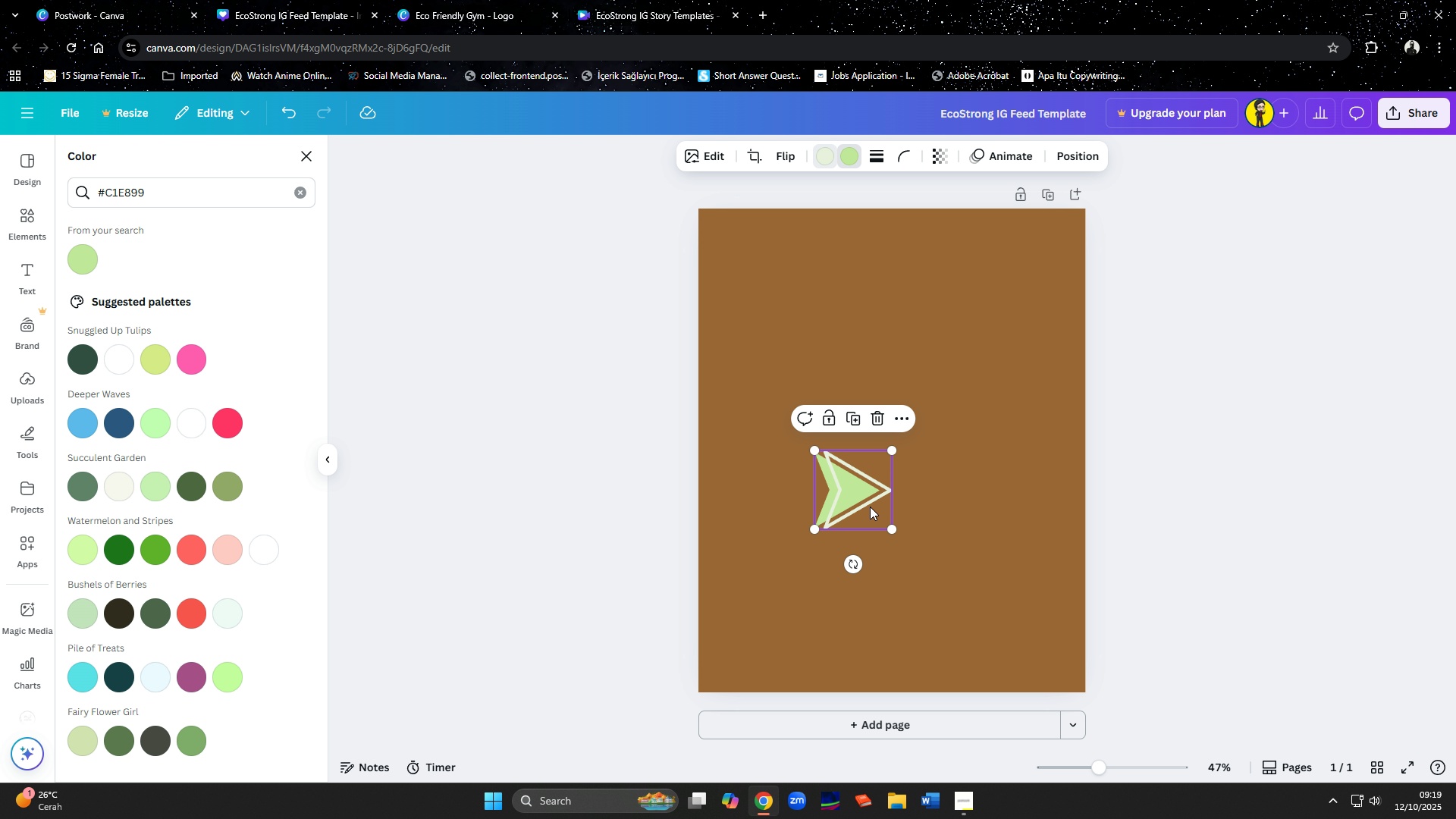 
left_click([870, 507])
 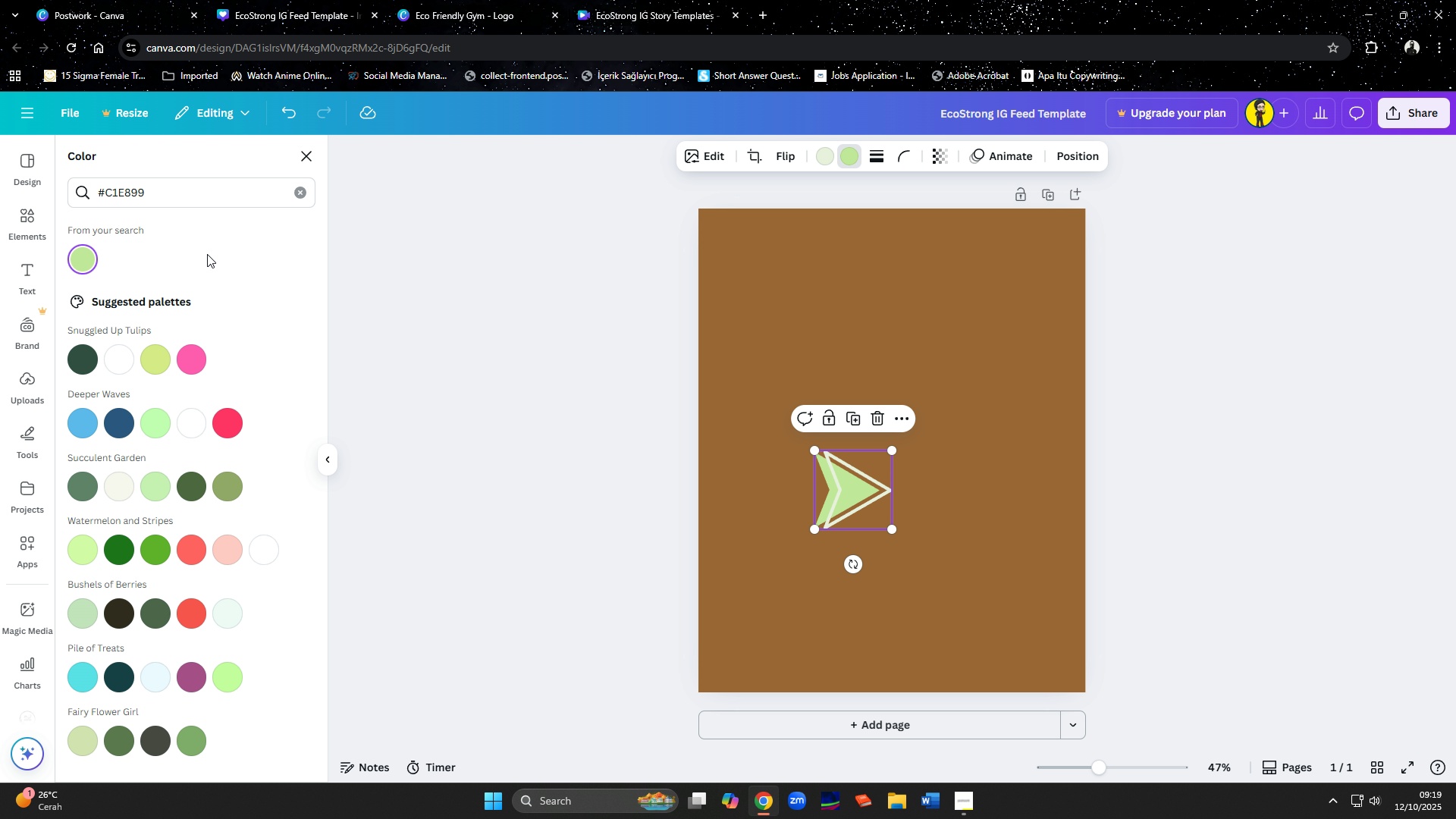 
left_click([301, 190])
 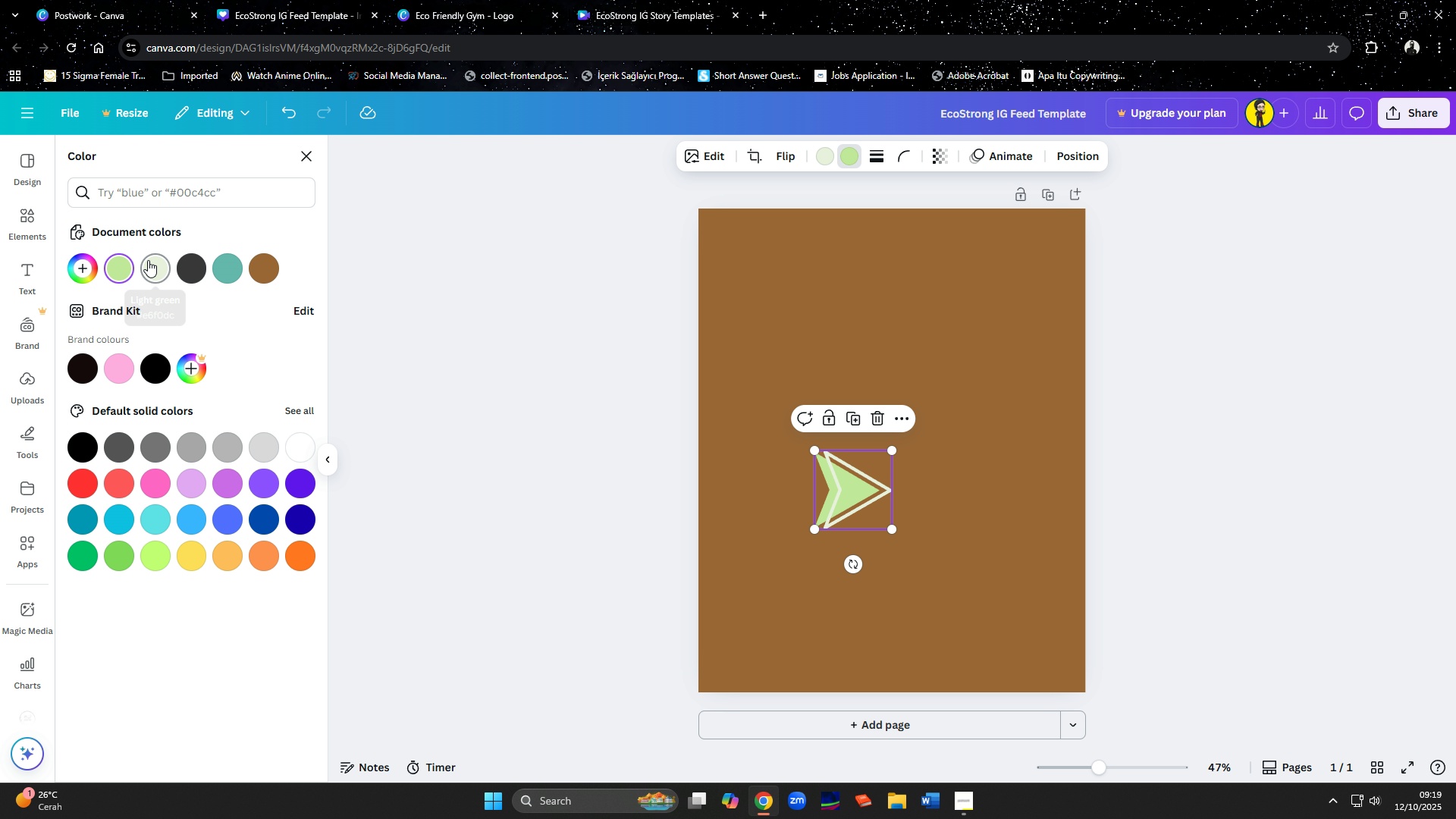 
left_click([148, 260])
 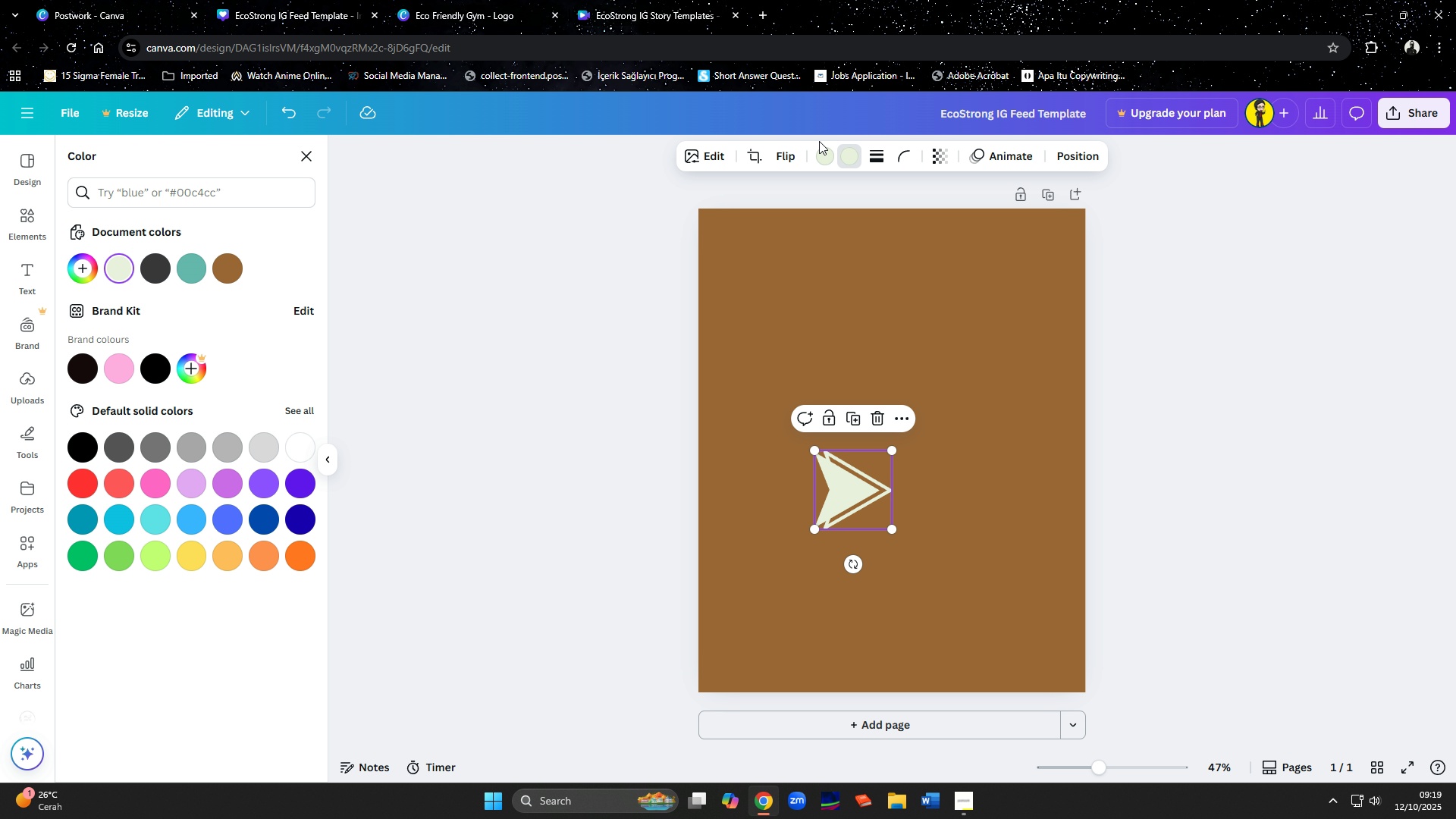 
left_click([825, 151])
 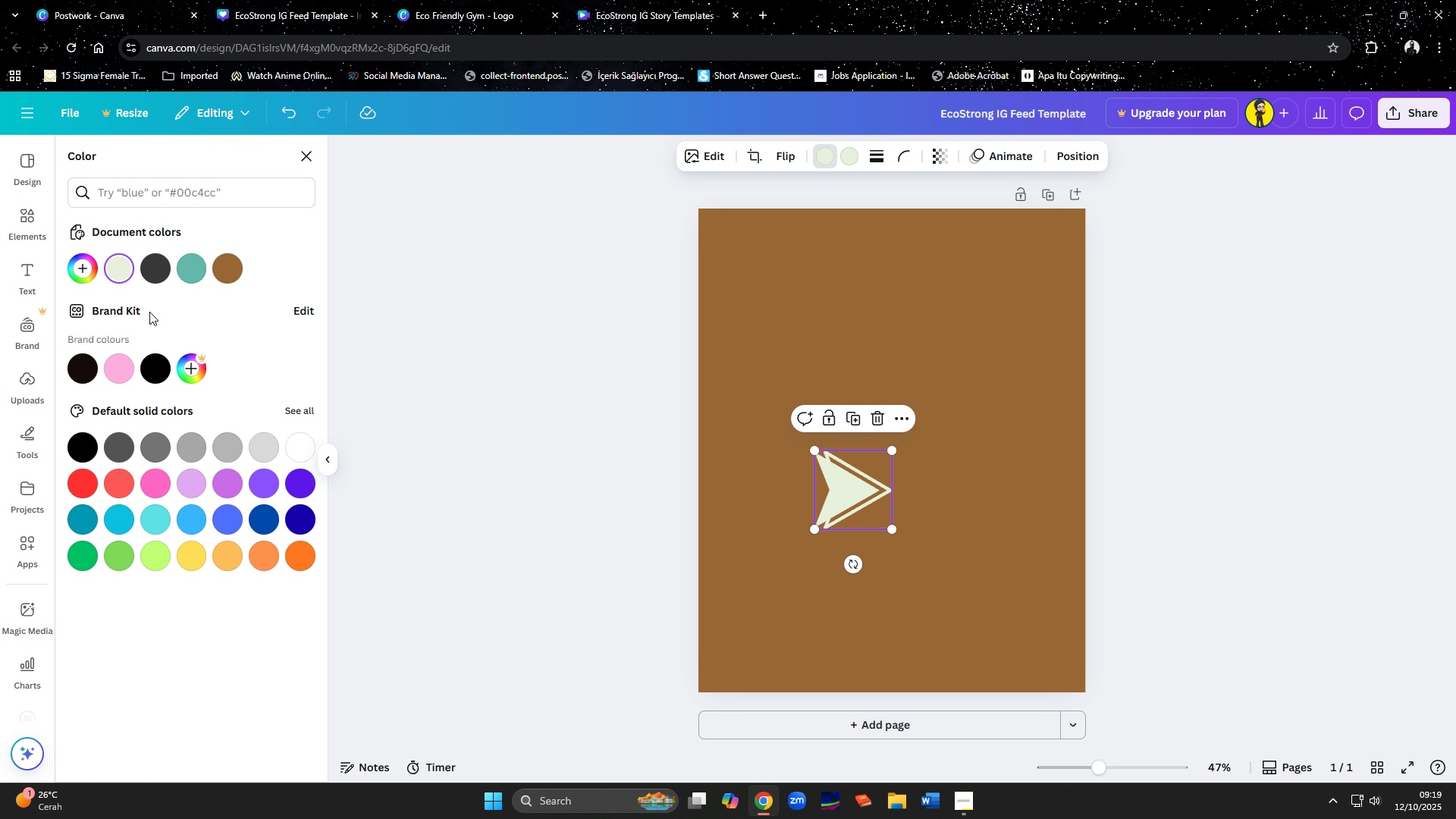 
left_click([161, 187])
 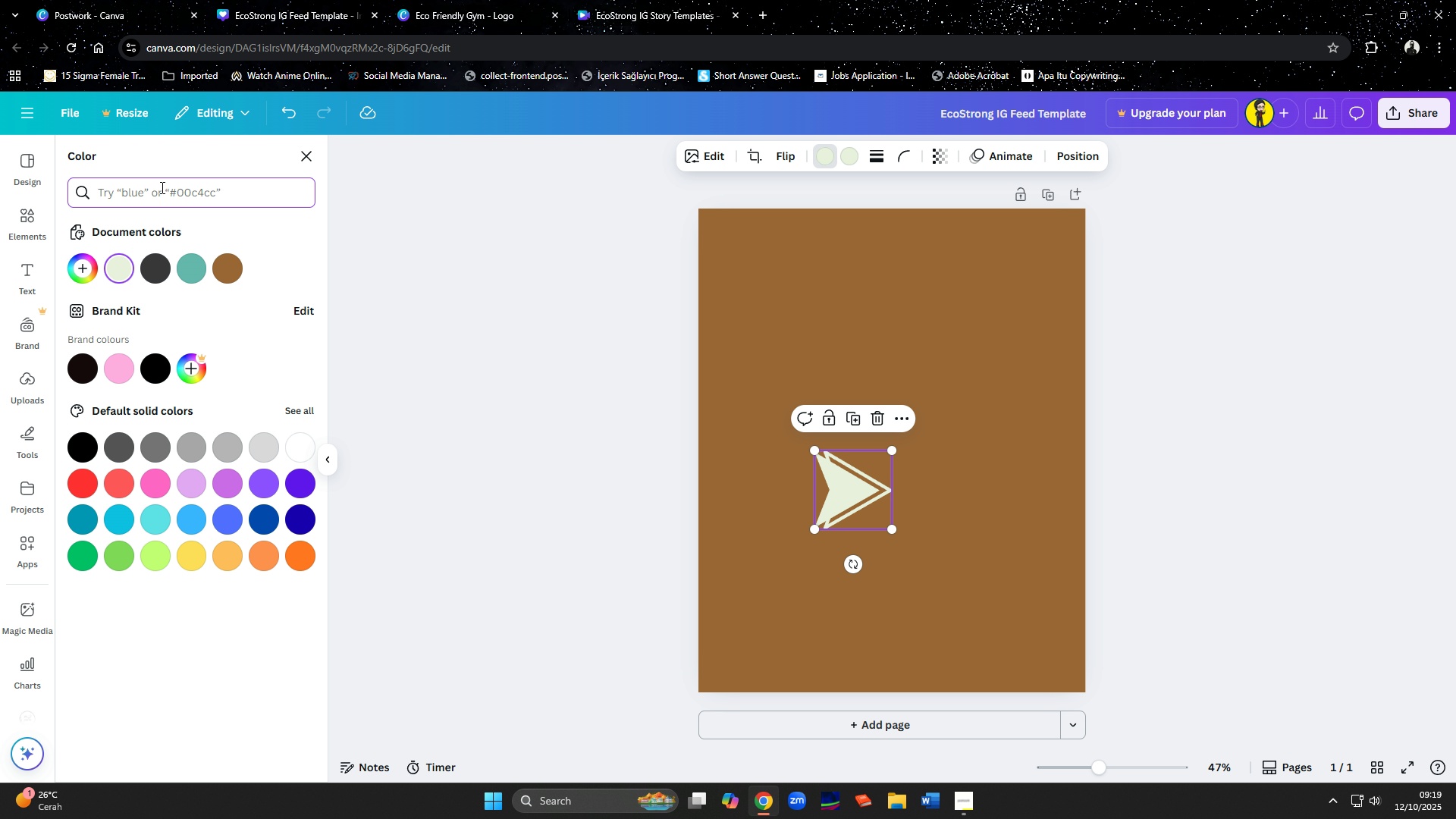 
key(Control+V)
 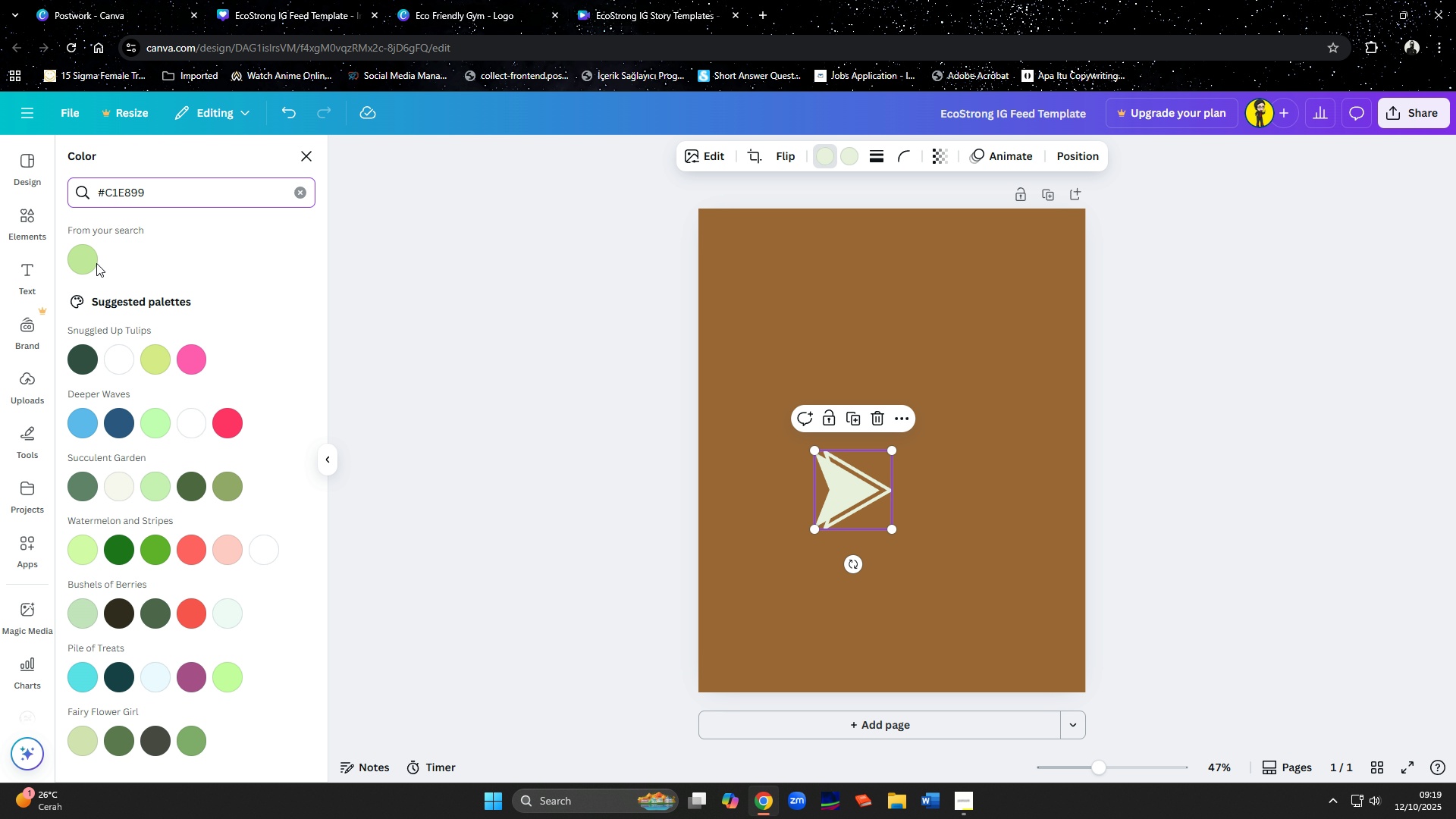 
left_click([90, 262])
 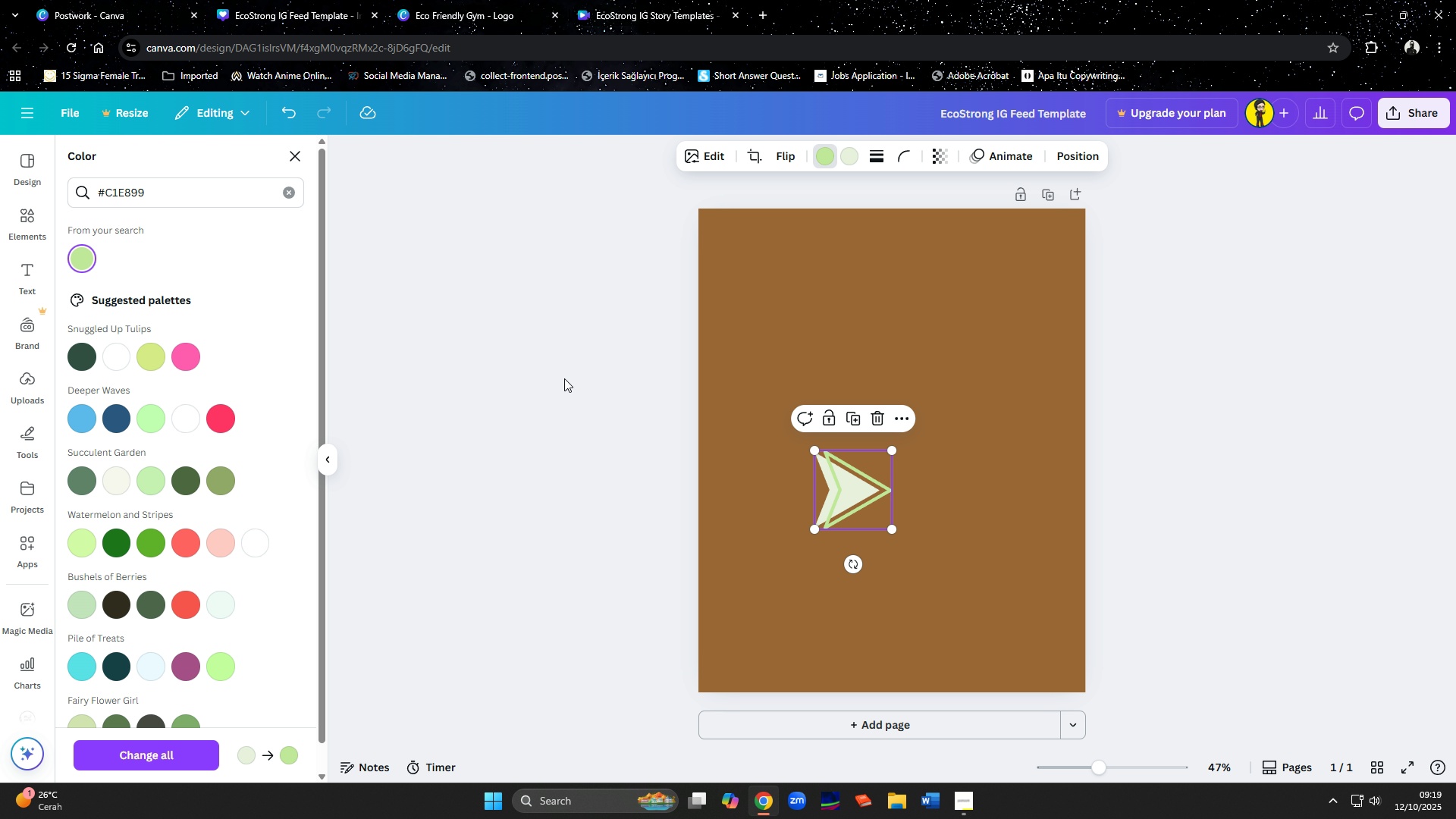 
key(Control+Z)
 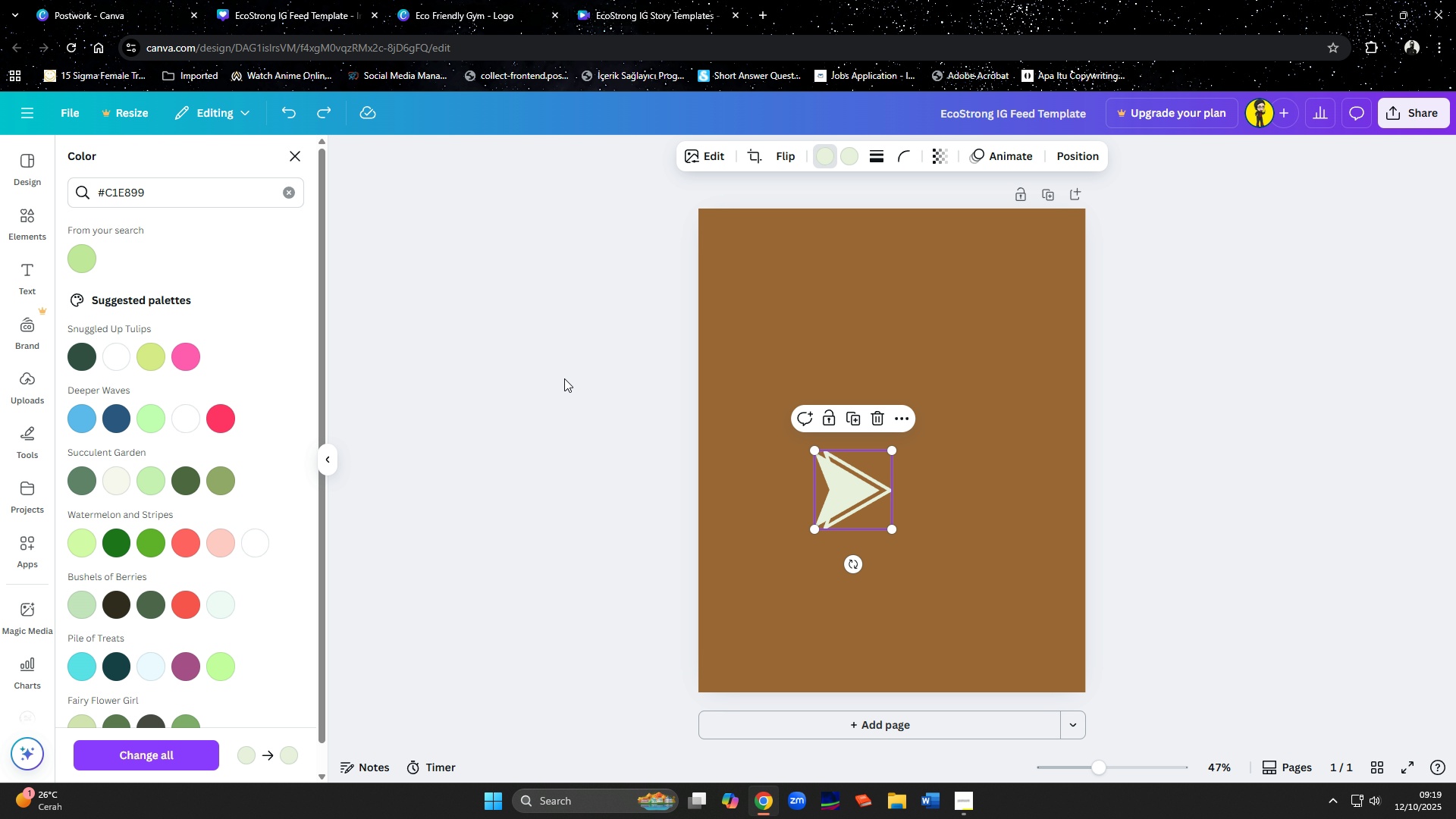 
key(Control+Z)
 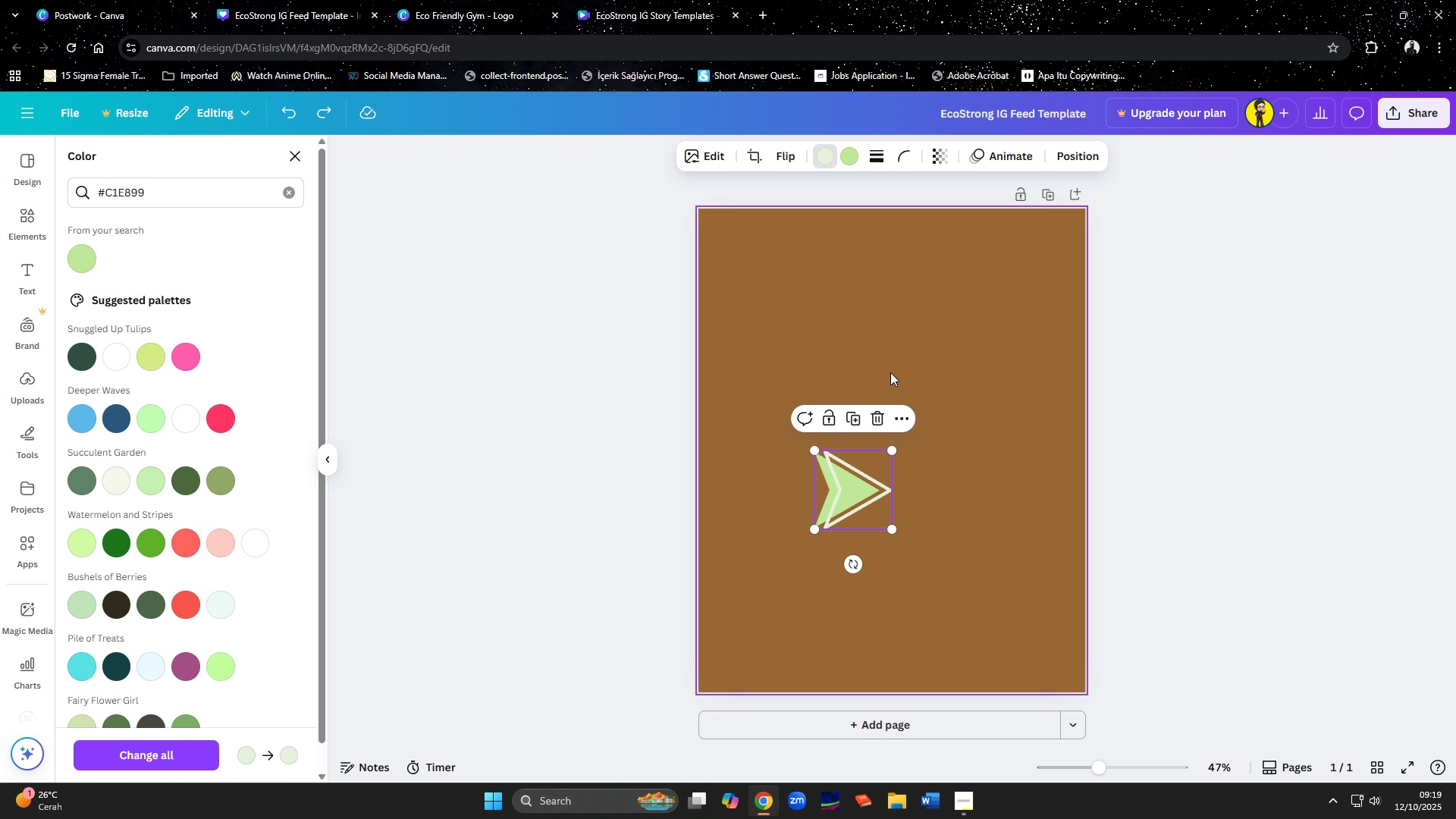 
left_click([866, 301])
 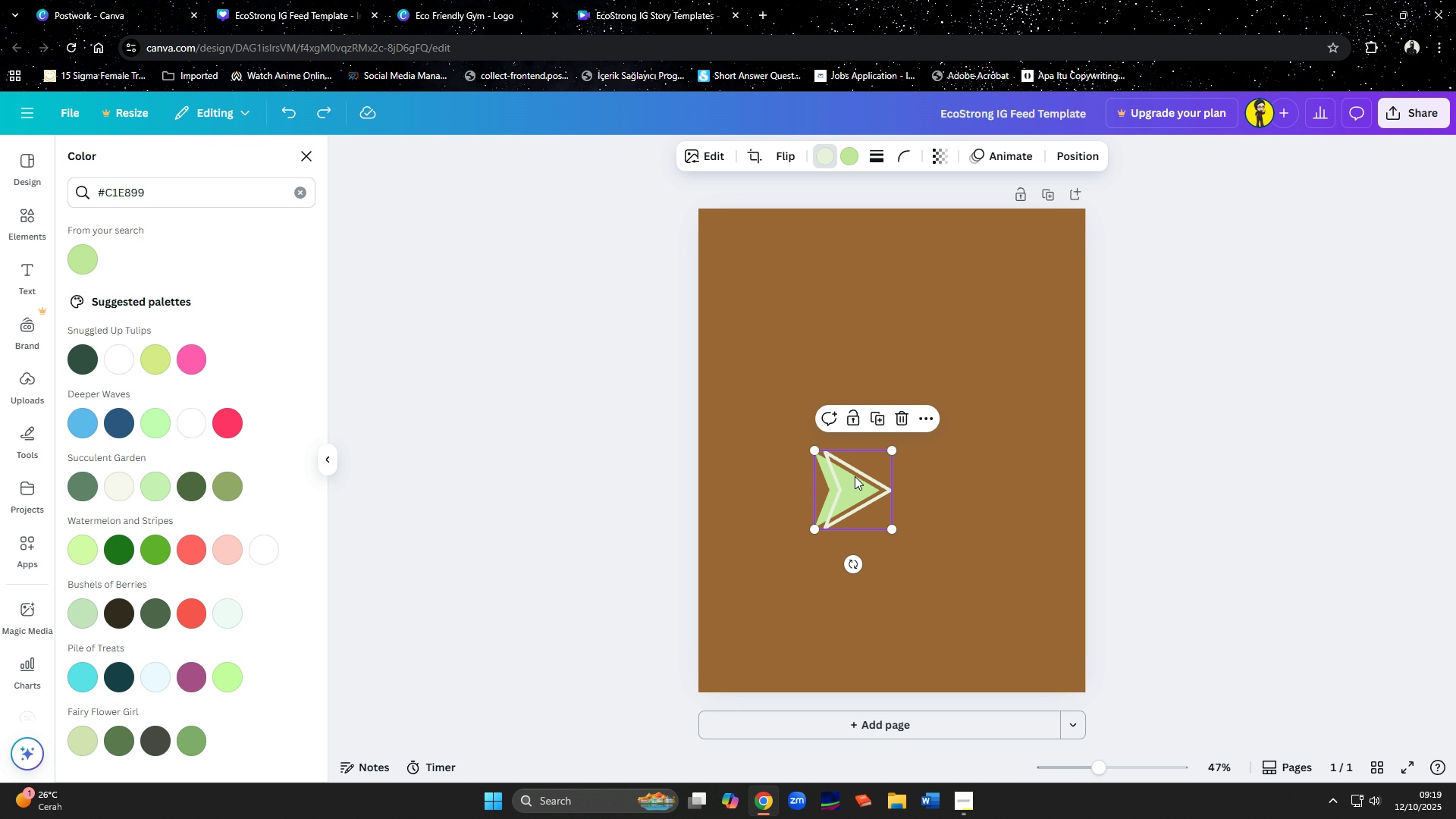 
left_click([855, 476])
 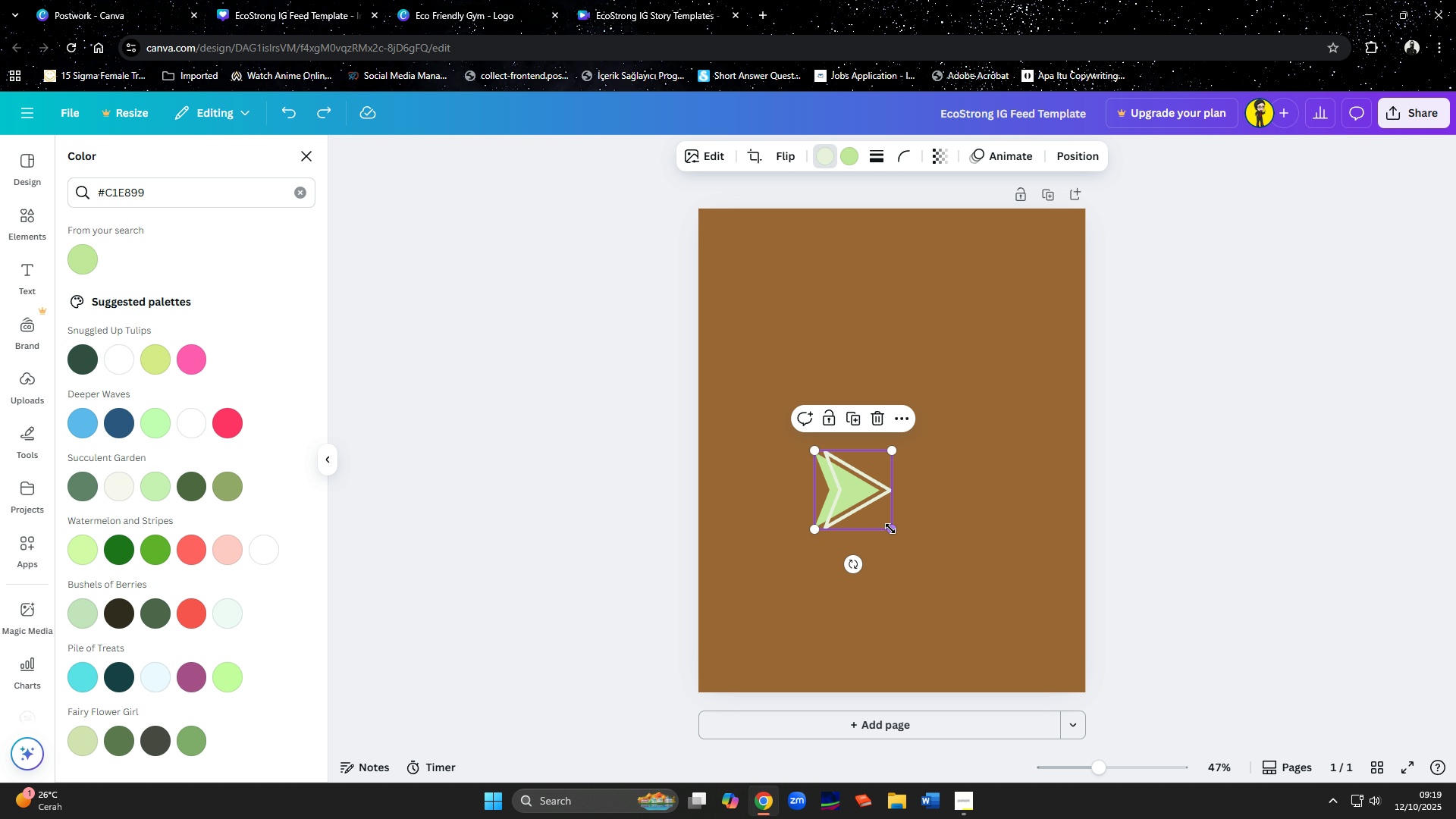 
left_click_drag(start_coordinate=[892, 529], to_coordinate=[837, 493])
 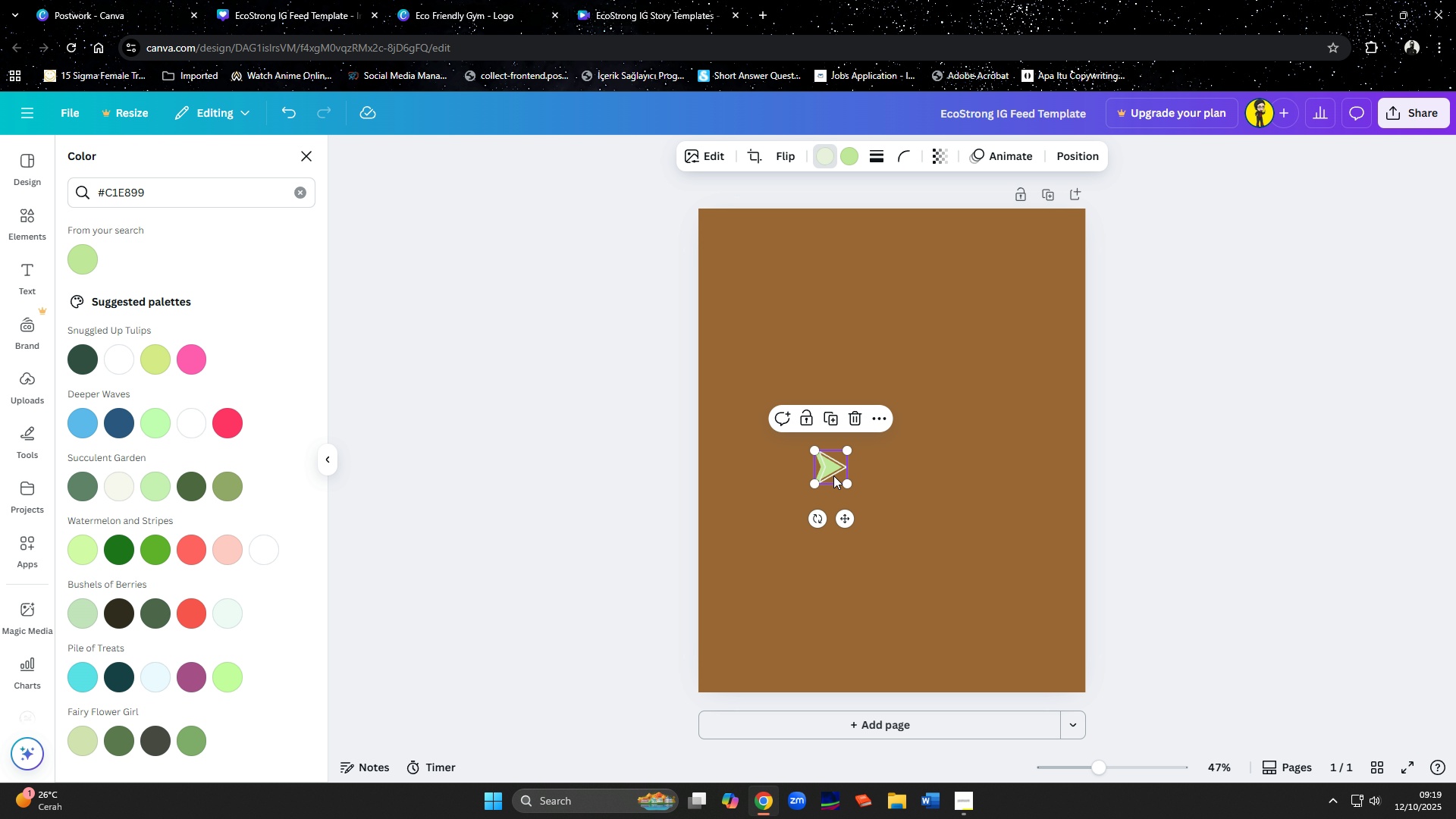 
left_click_drag(start_coordinate=[833, 475], to_coordinate=[753, 645])
 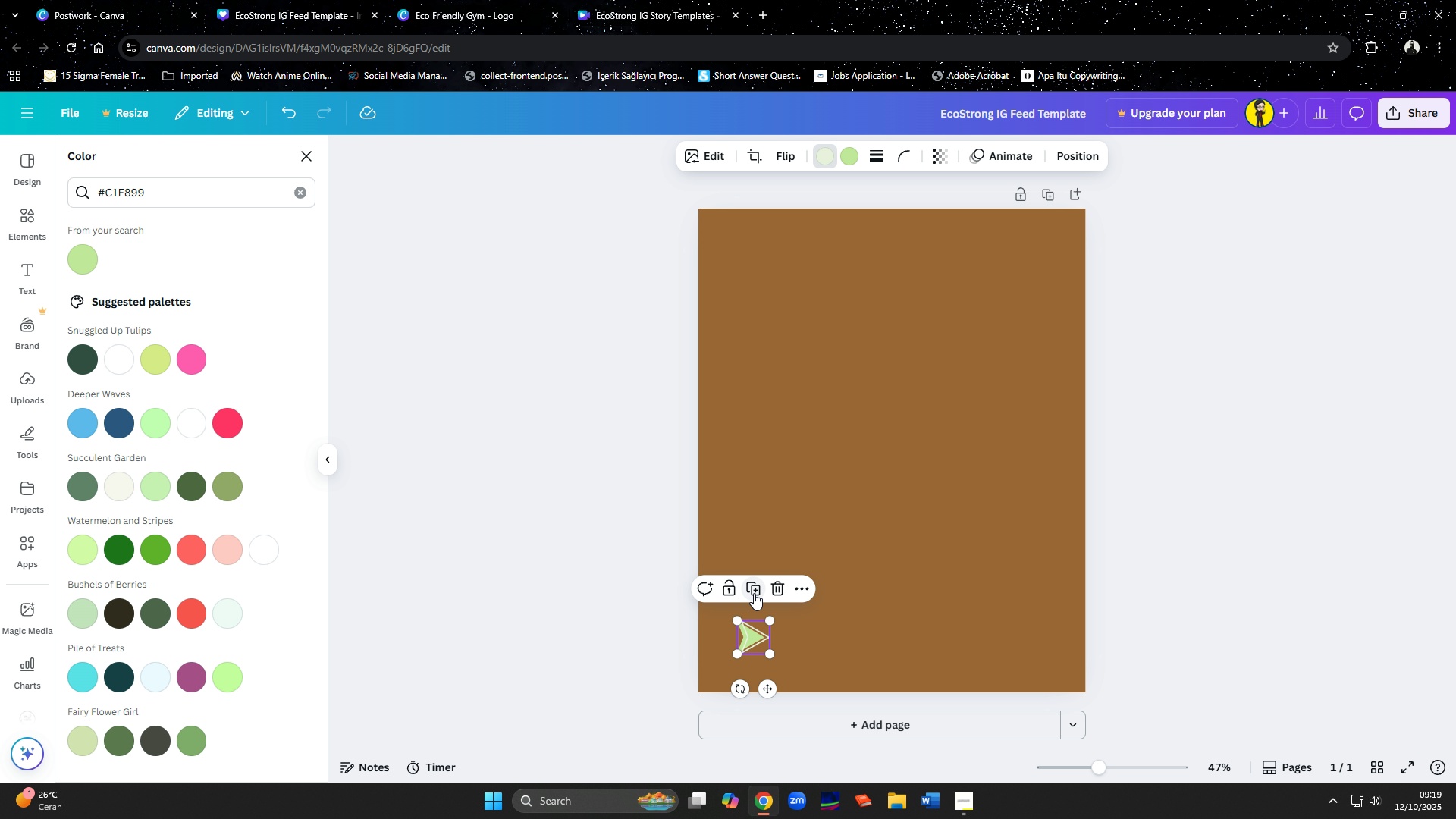 
left_click([754, 591])
 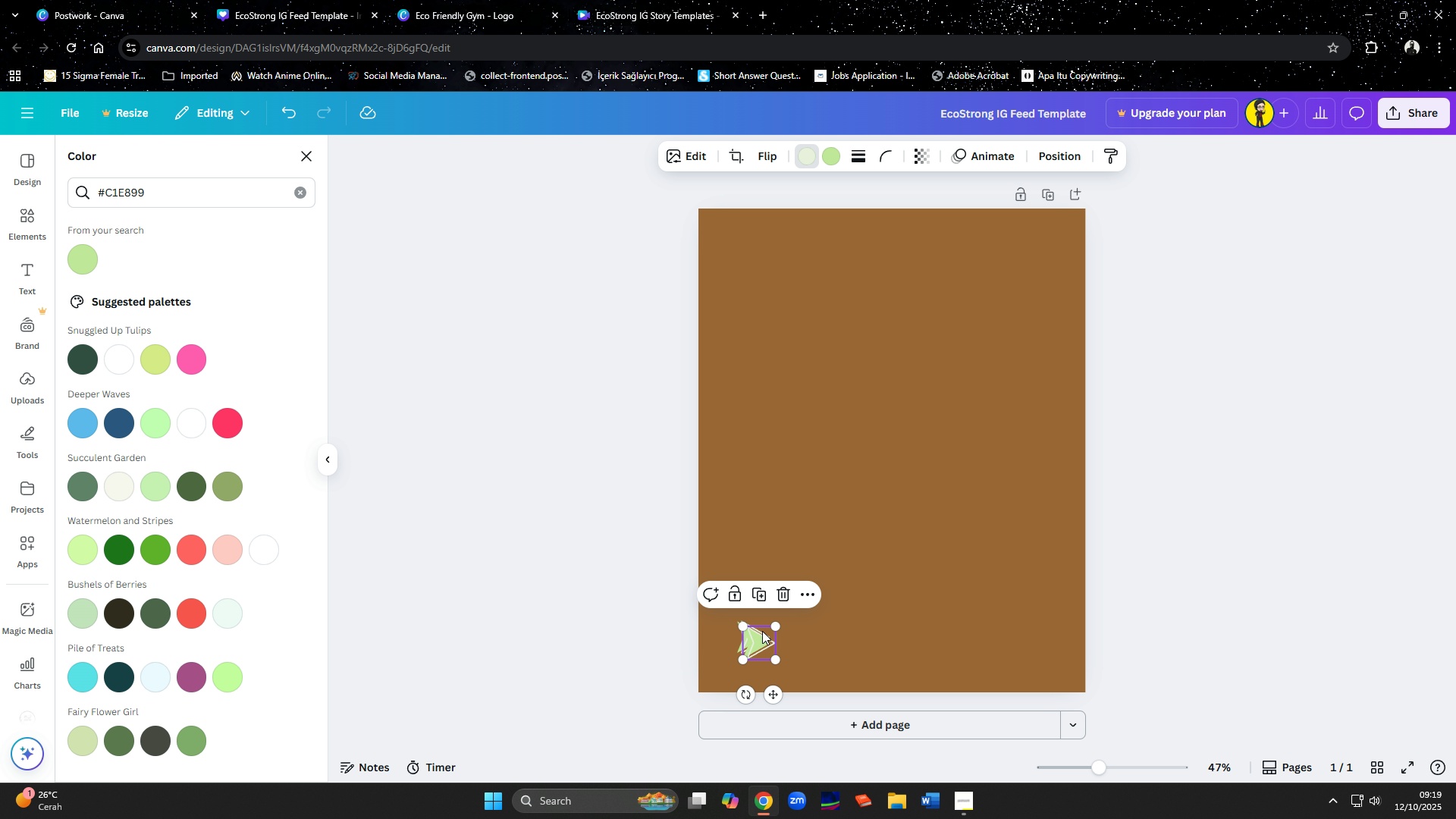 
left_click_drag(start_coordinate=[763, 632], to_coordinate=[792, 628])
 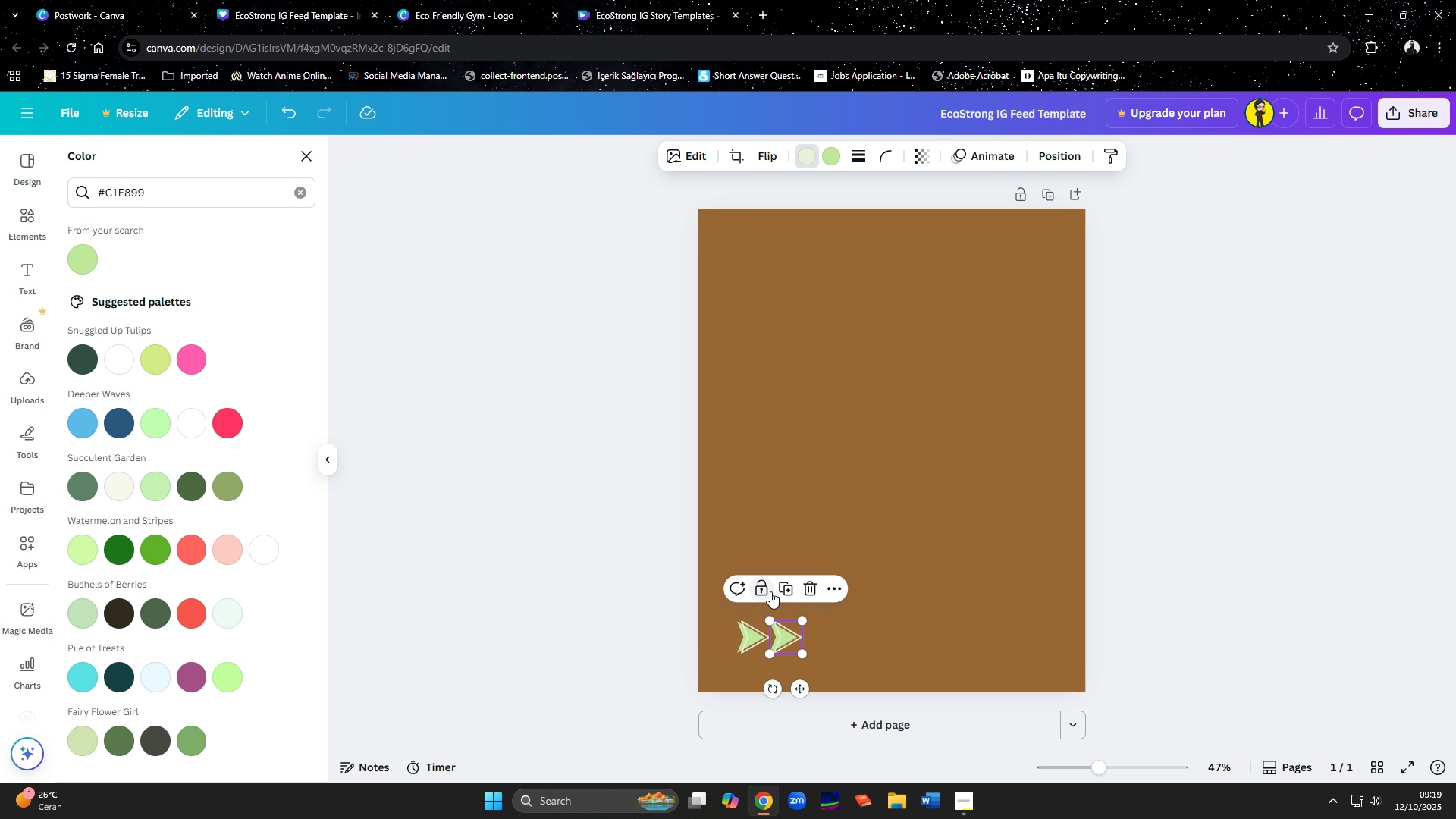 
left_click([776, 589])
 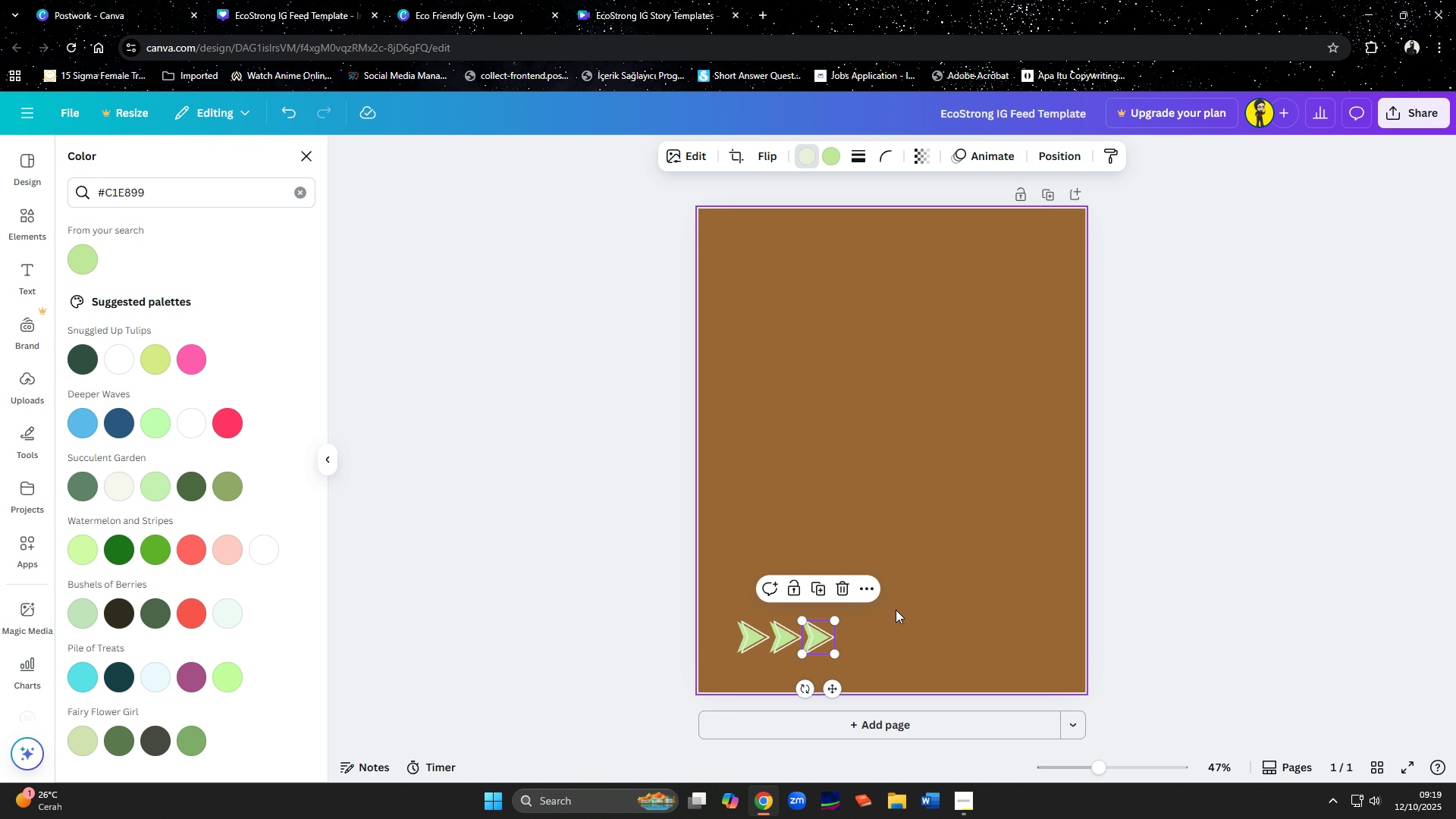 
left_click([896, 610])
 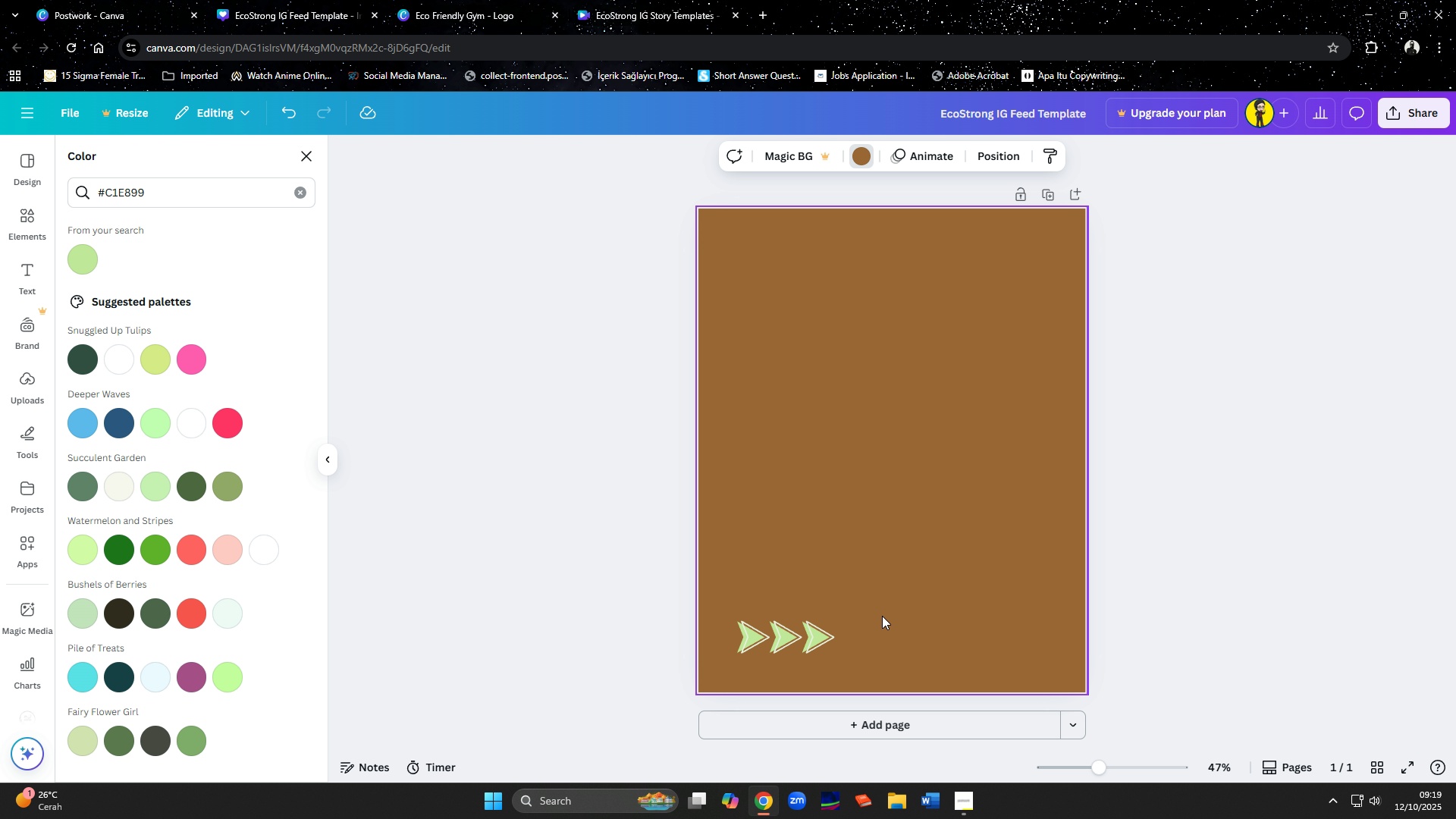 
hold_key(key=ShiftLeft, duration=1.53)
left_click([749, 640])
 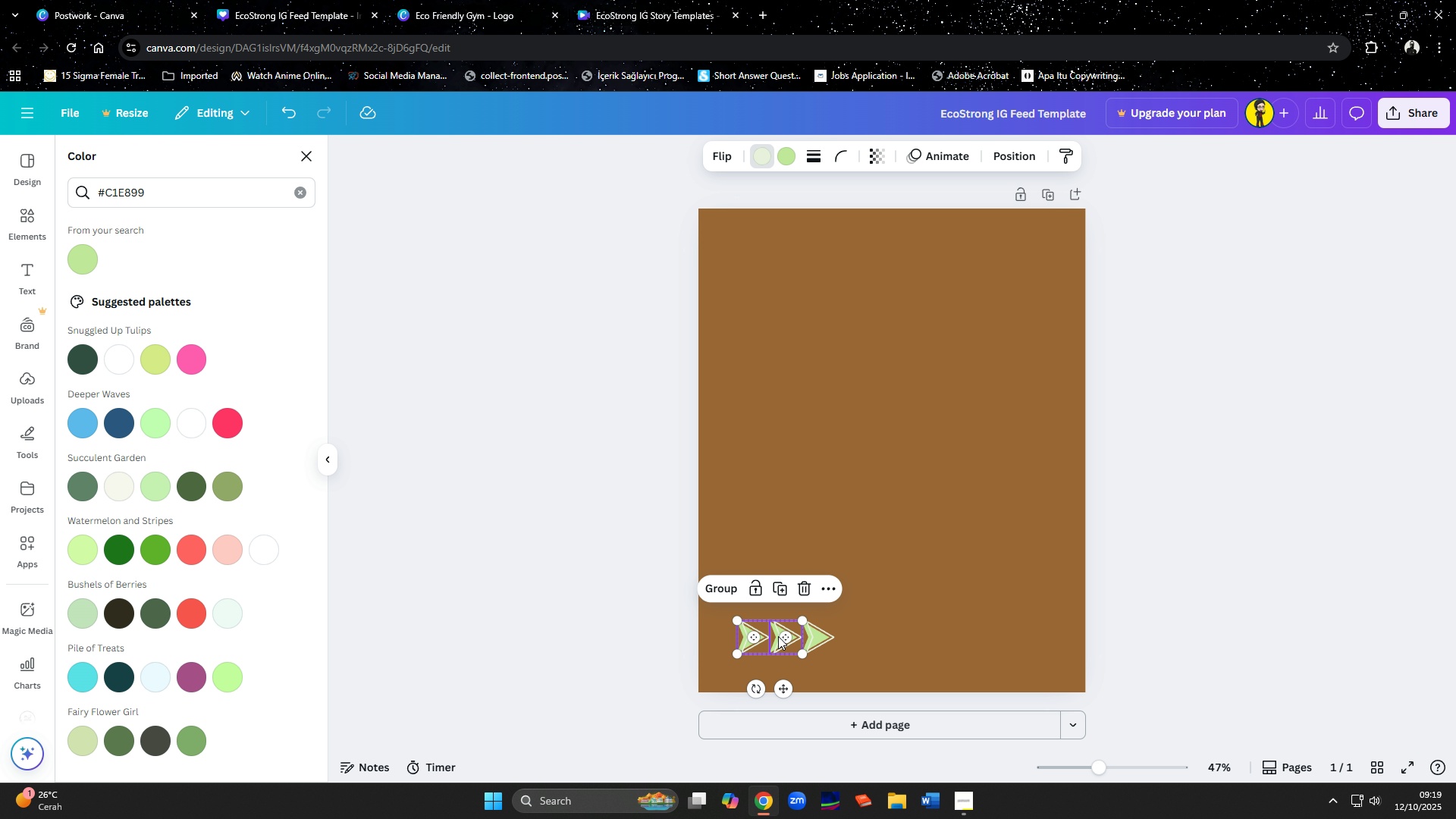 
double_click([778, 636])
 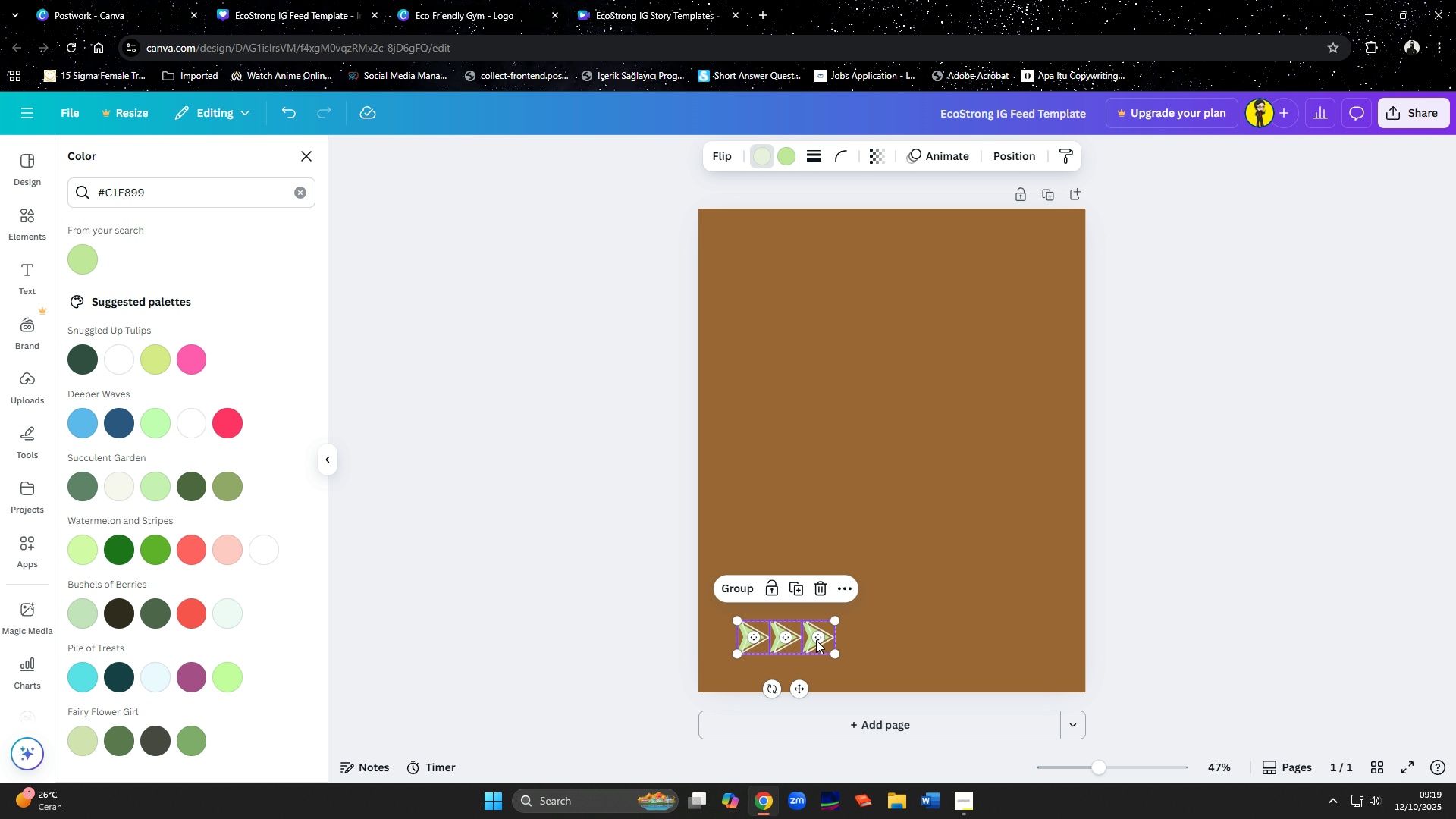 
left_click([816, 640])
 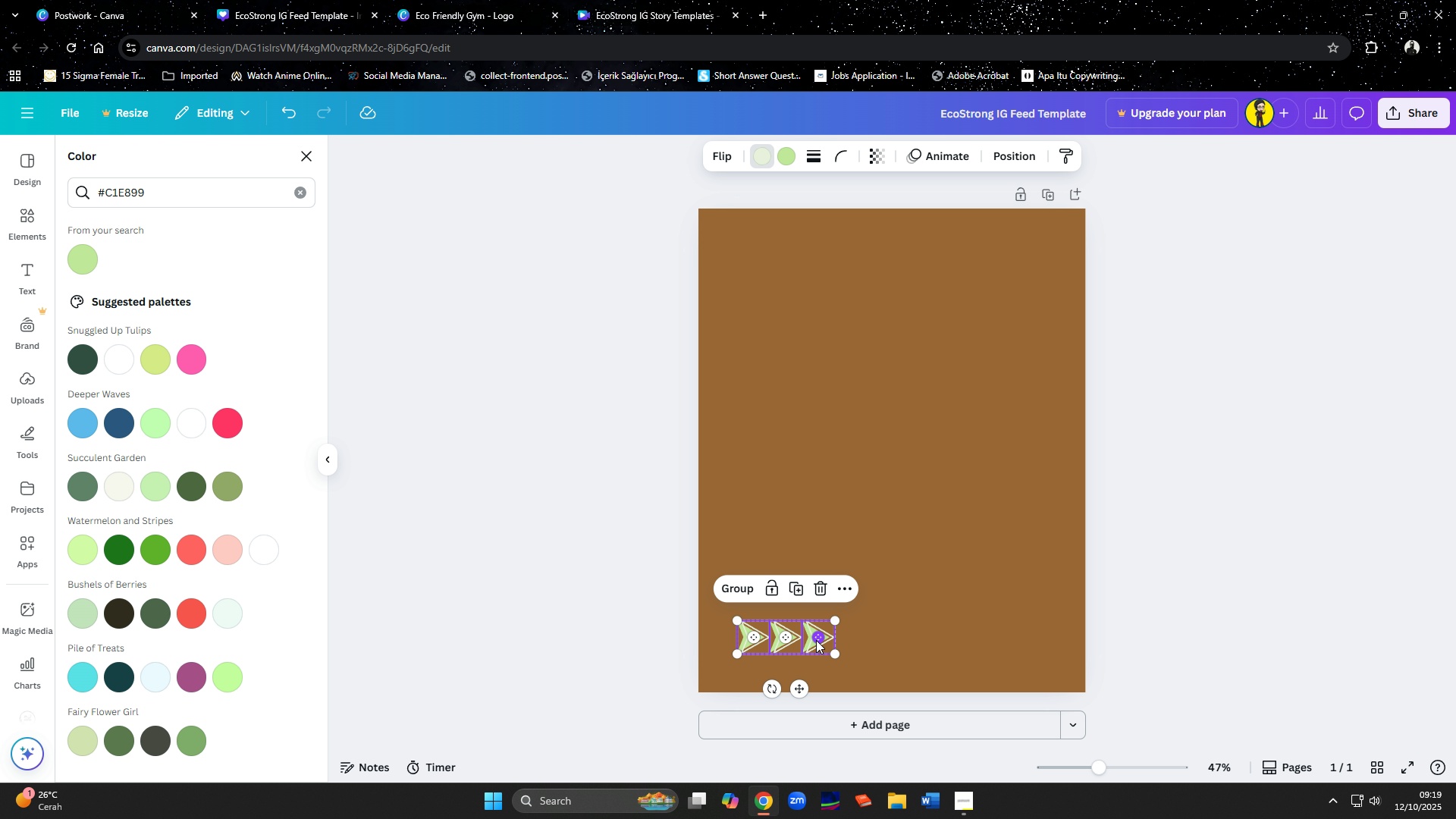 
key(Shift+ShiftLeft)
 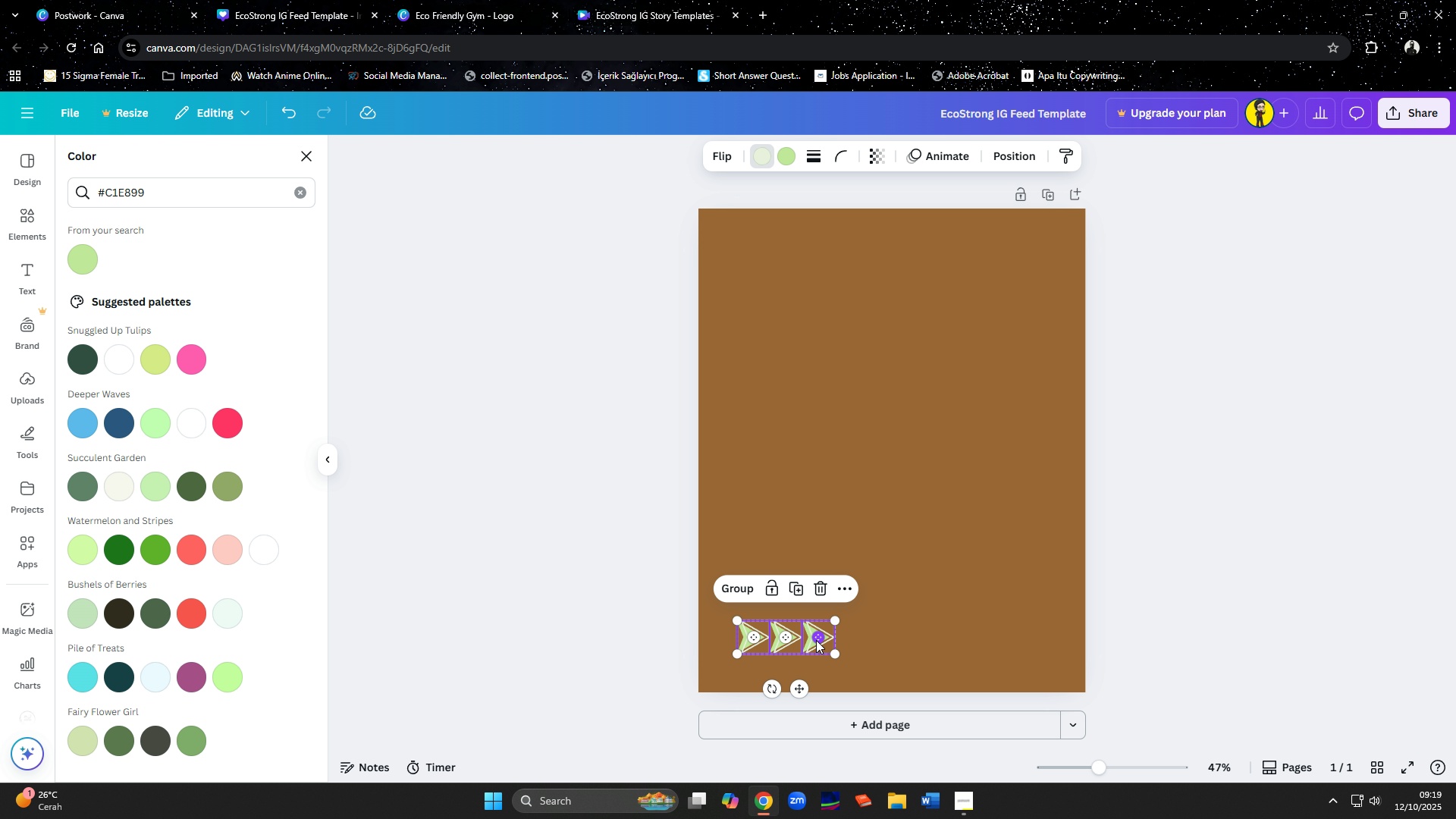 
key(Shift+ShiftLeft)
 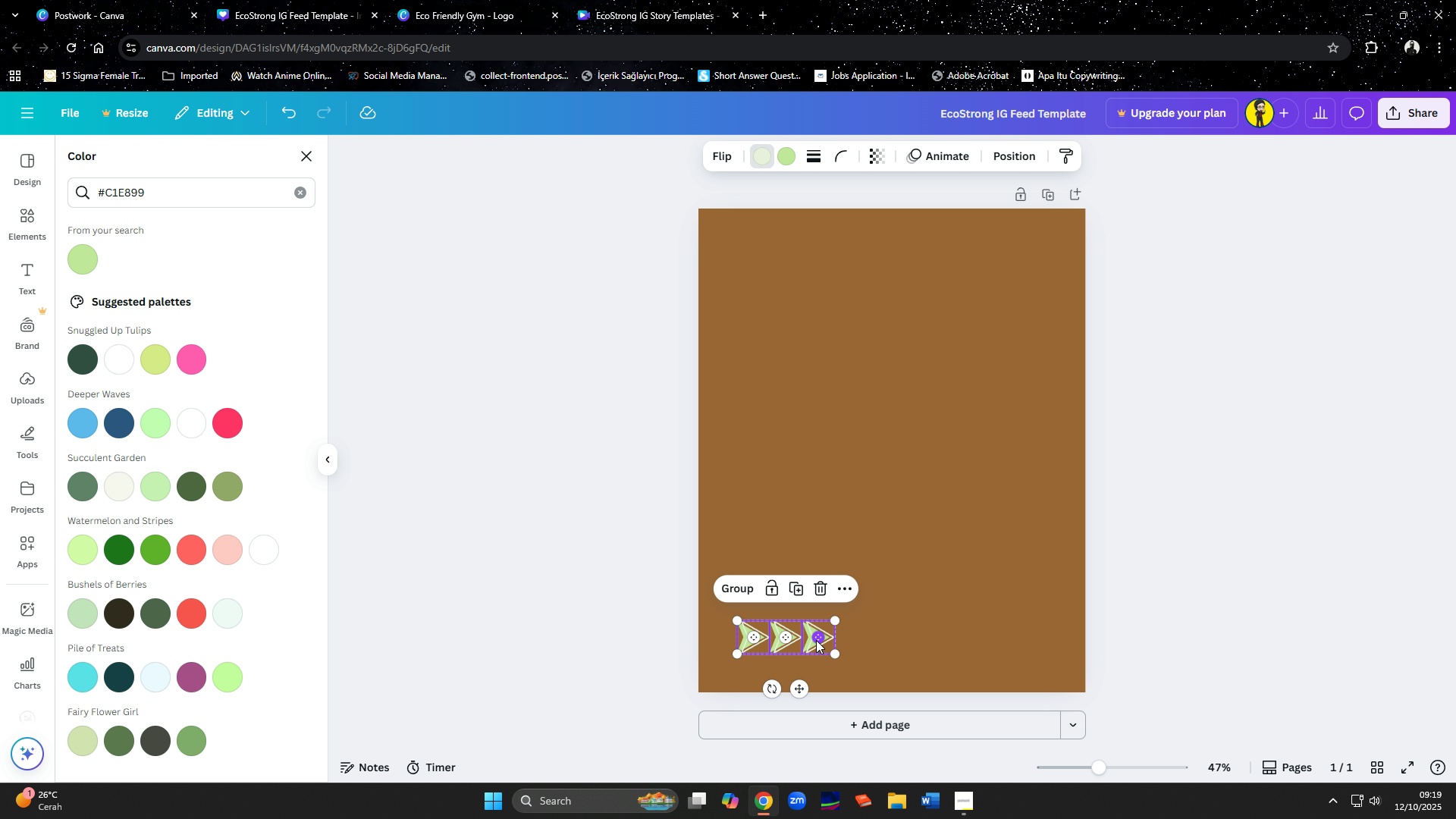 
key(Shift+ShiftLeft)
 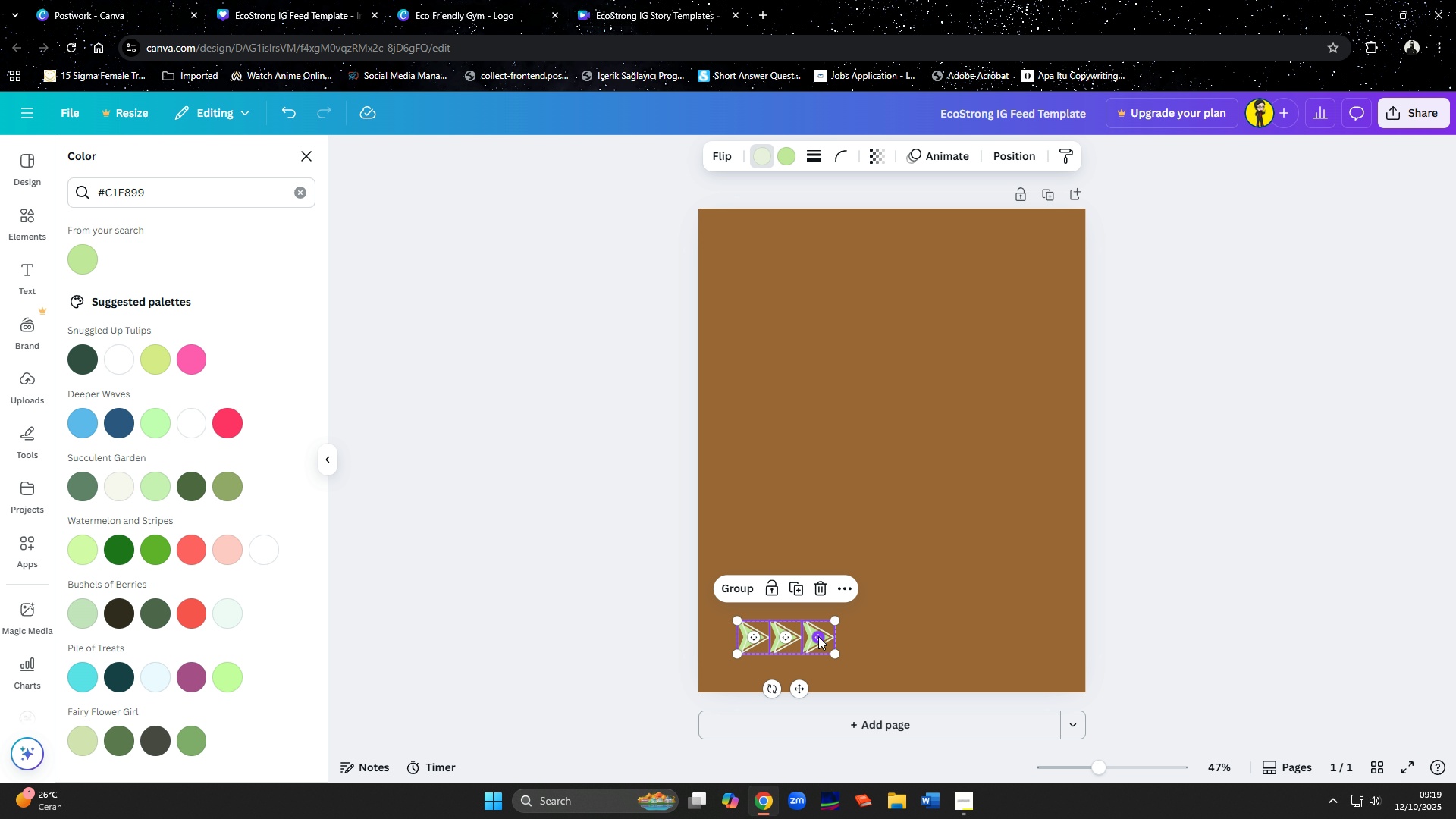 
key(Shift+ShiftLeft)
 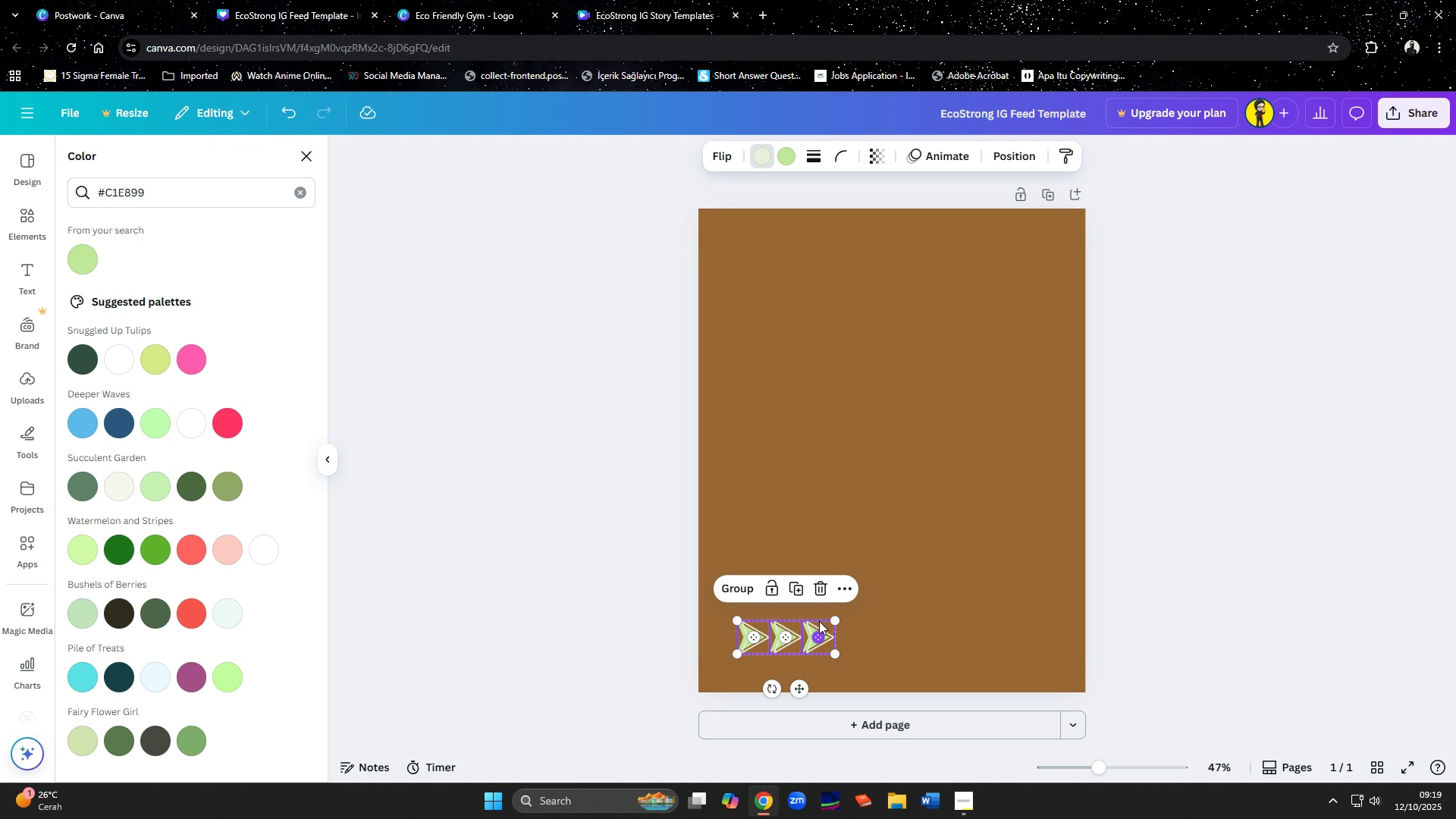 
key(Shift+ShiftLeft)
 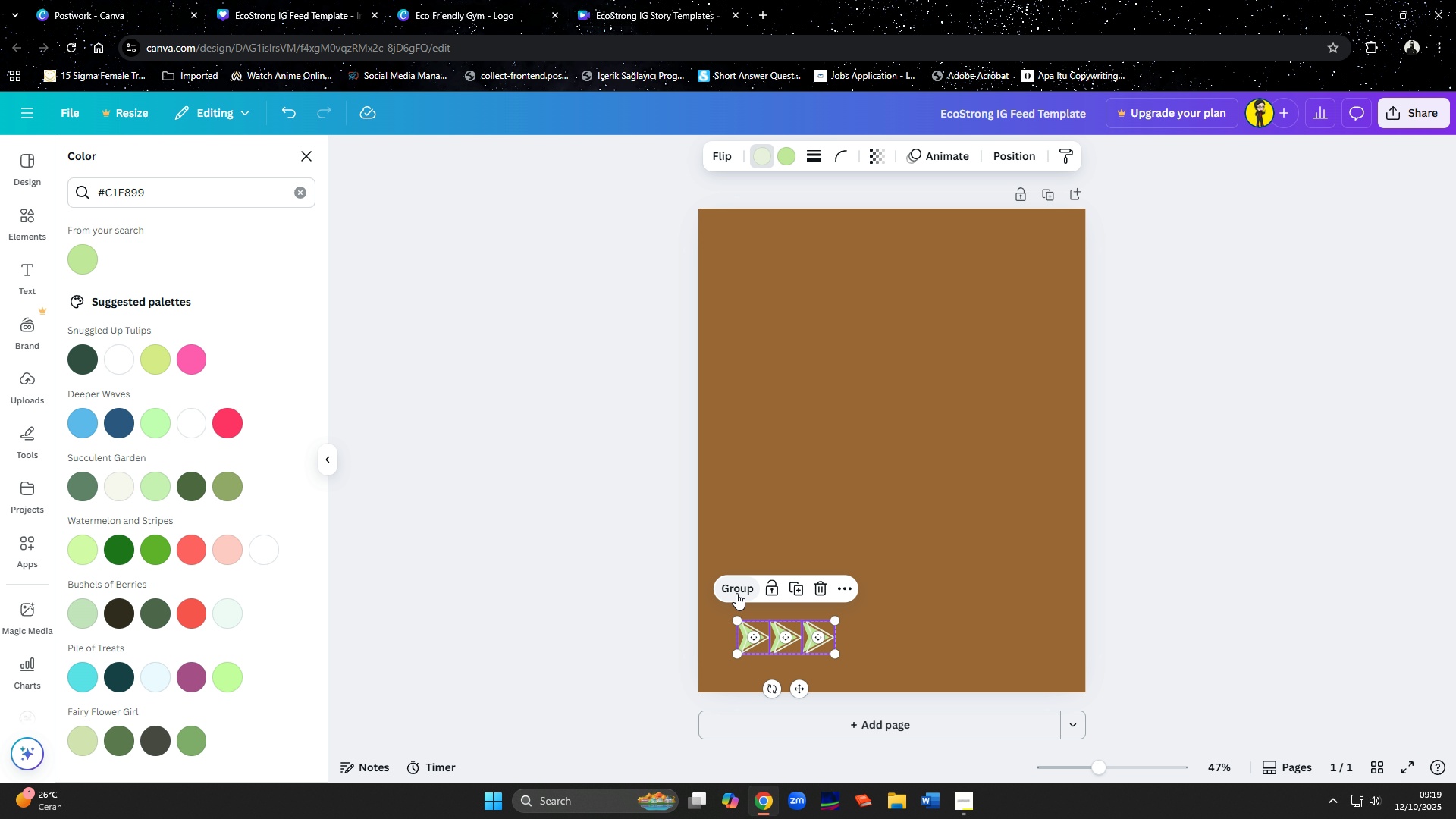 
left_click([736, 593])
 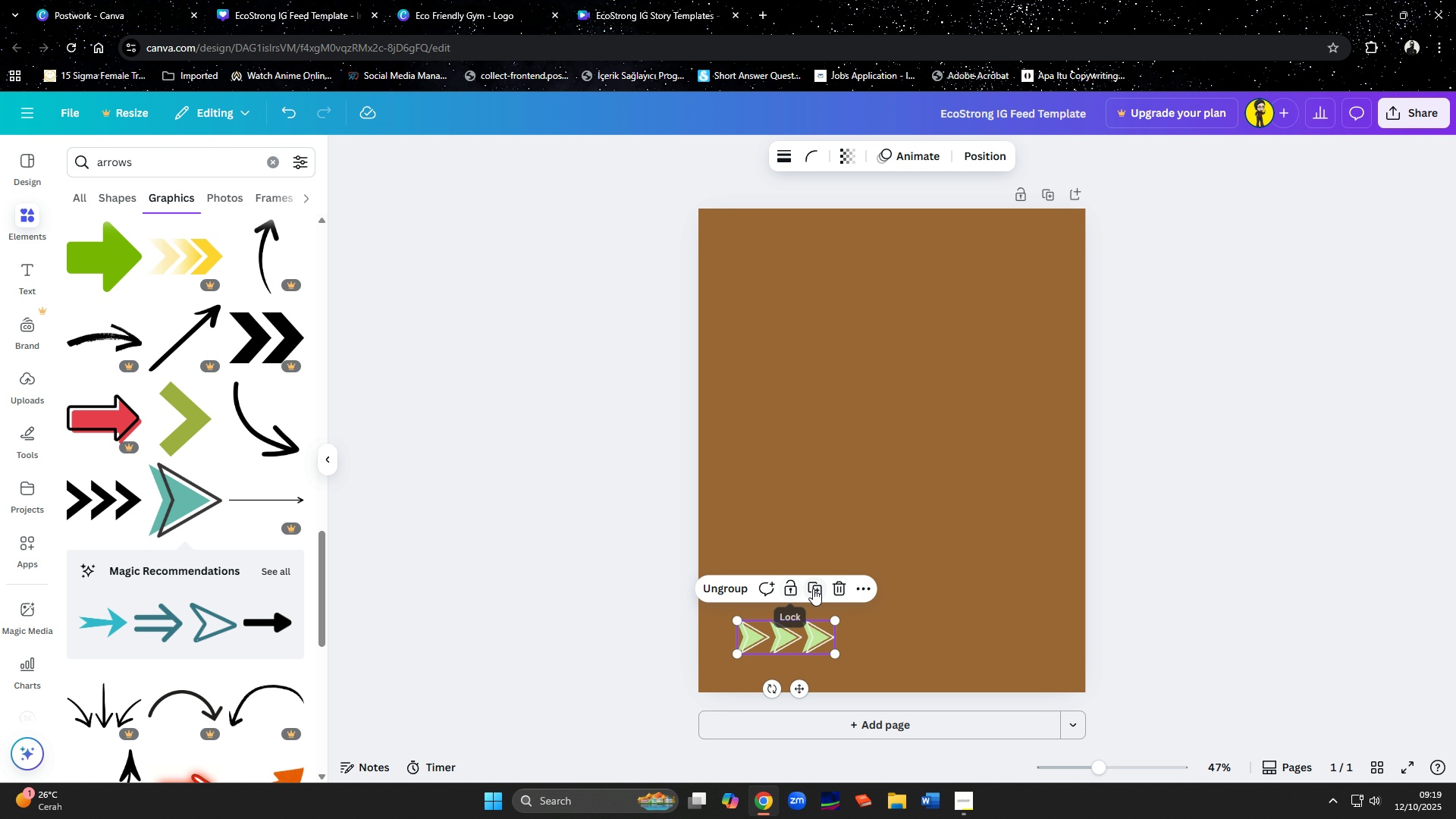 
left_click([820, 588])
 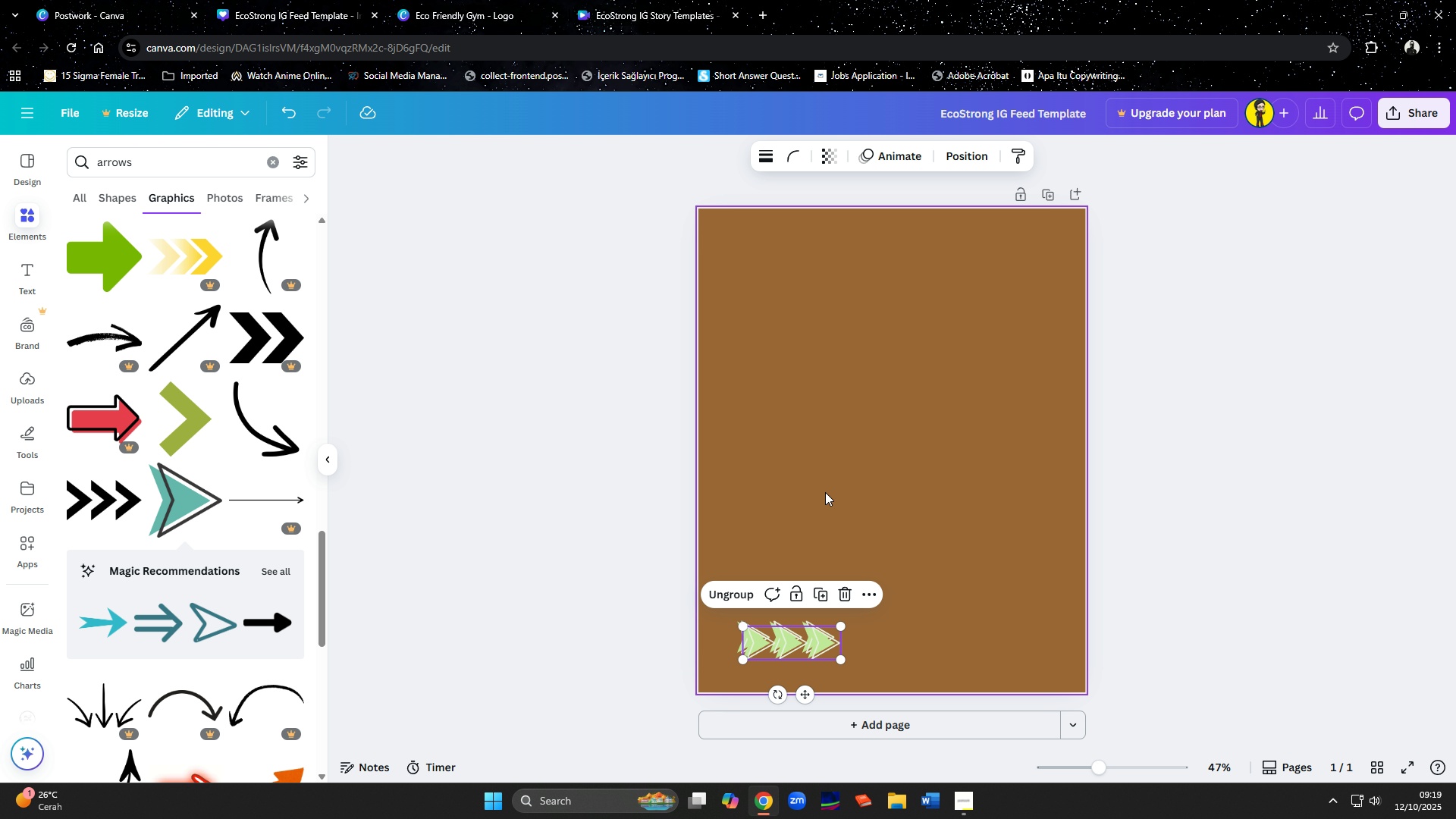 
left_click_drag(start_coordinate=[820, 639], to_coordinate=[925, 311])
 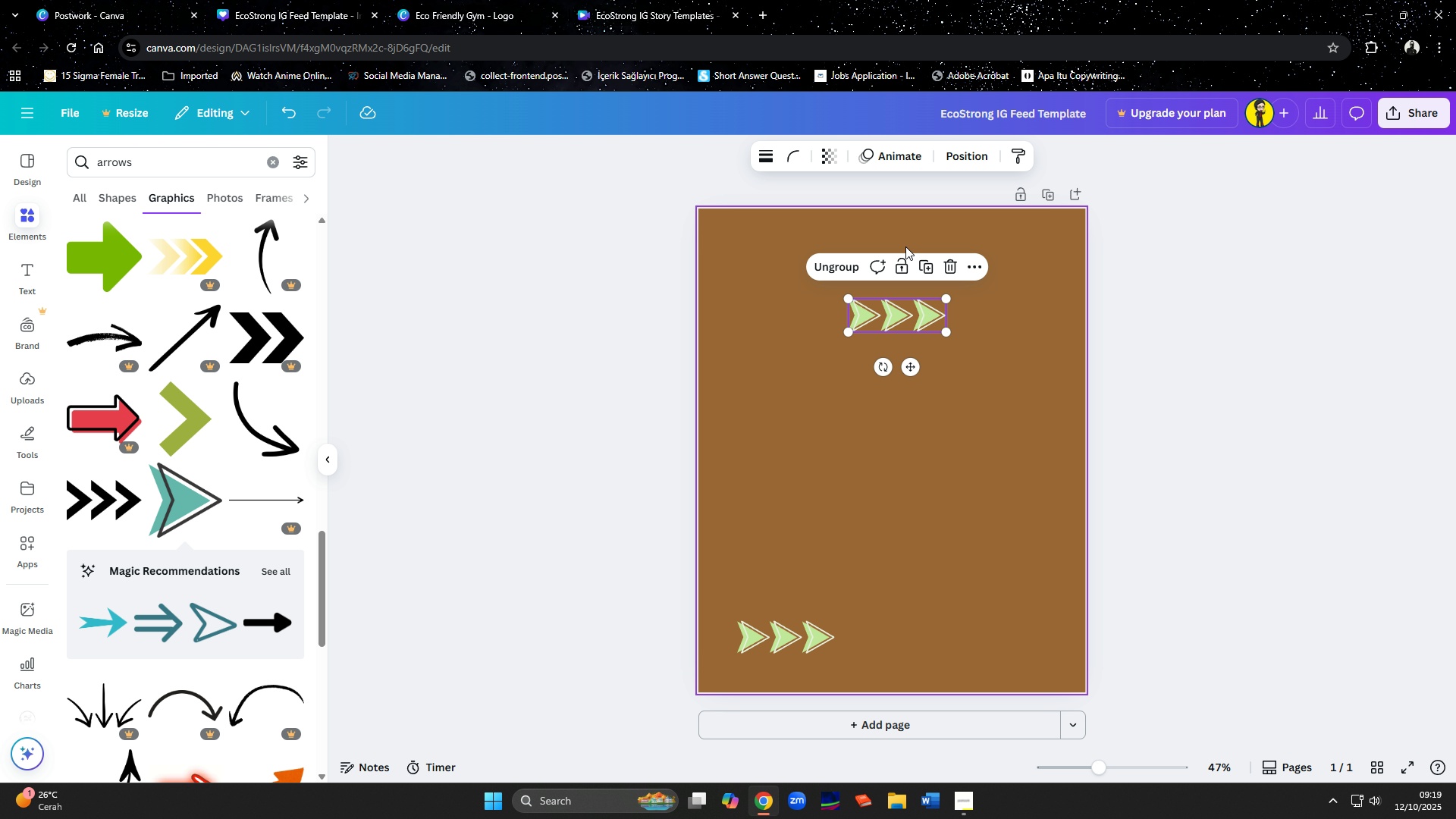 
left_click([975, 362])
 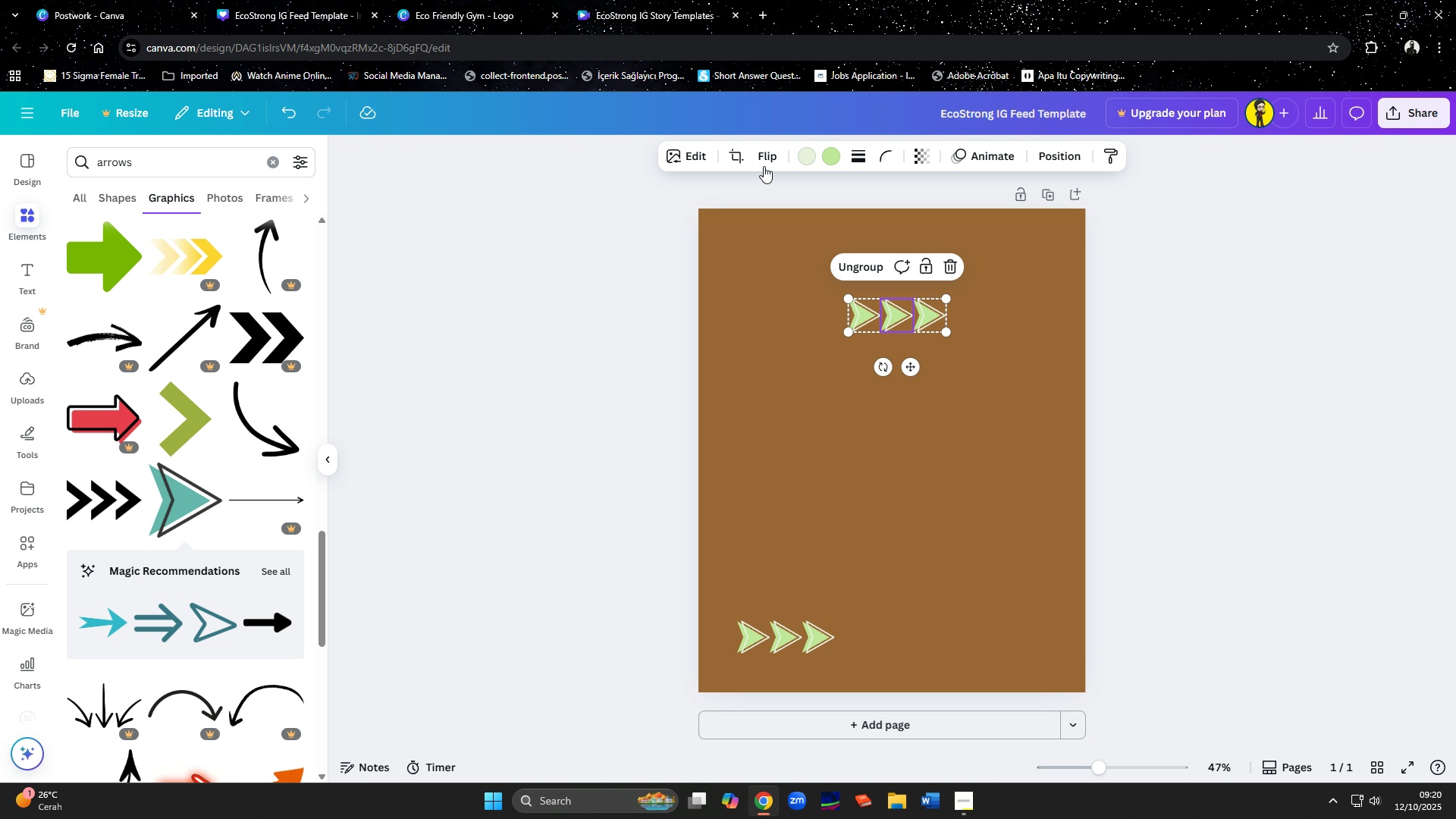 
left_click([764, 158])
 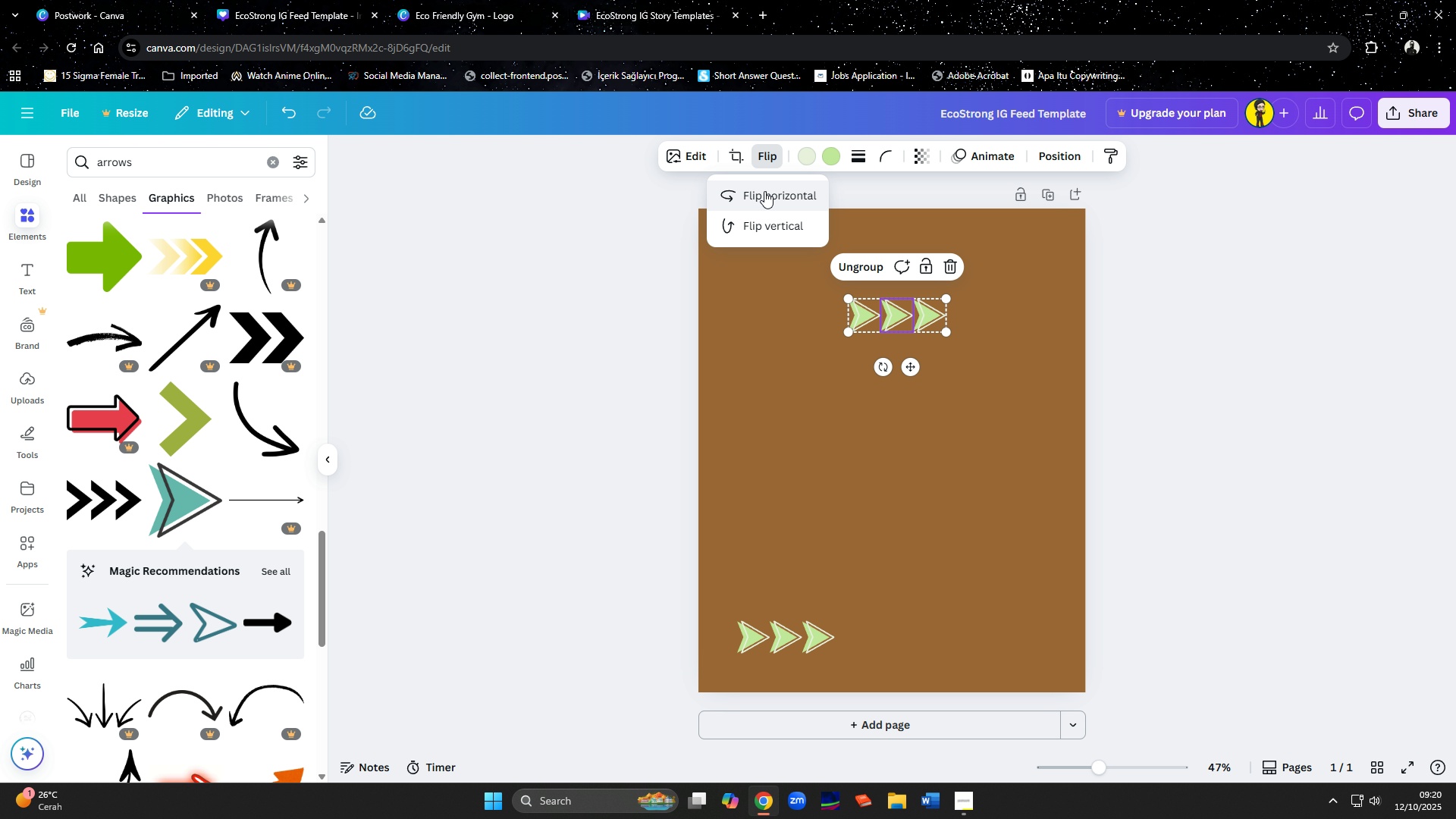 
left_click([764, 191])
 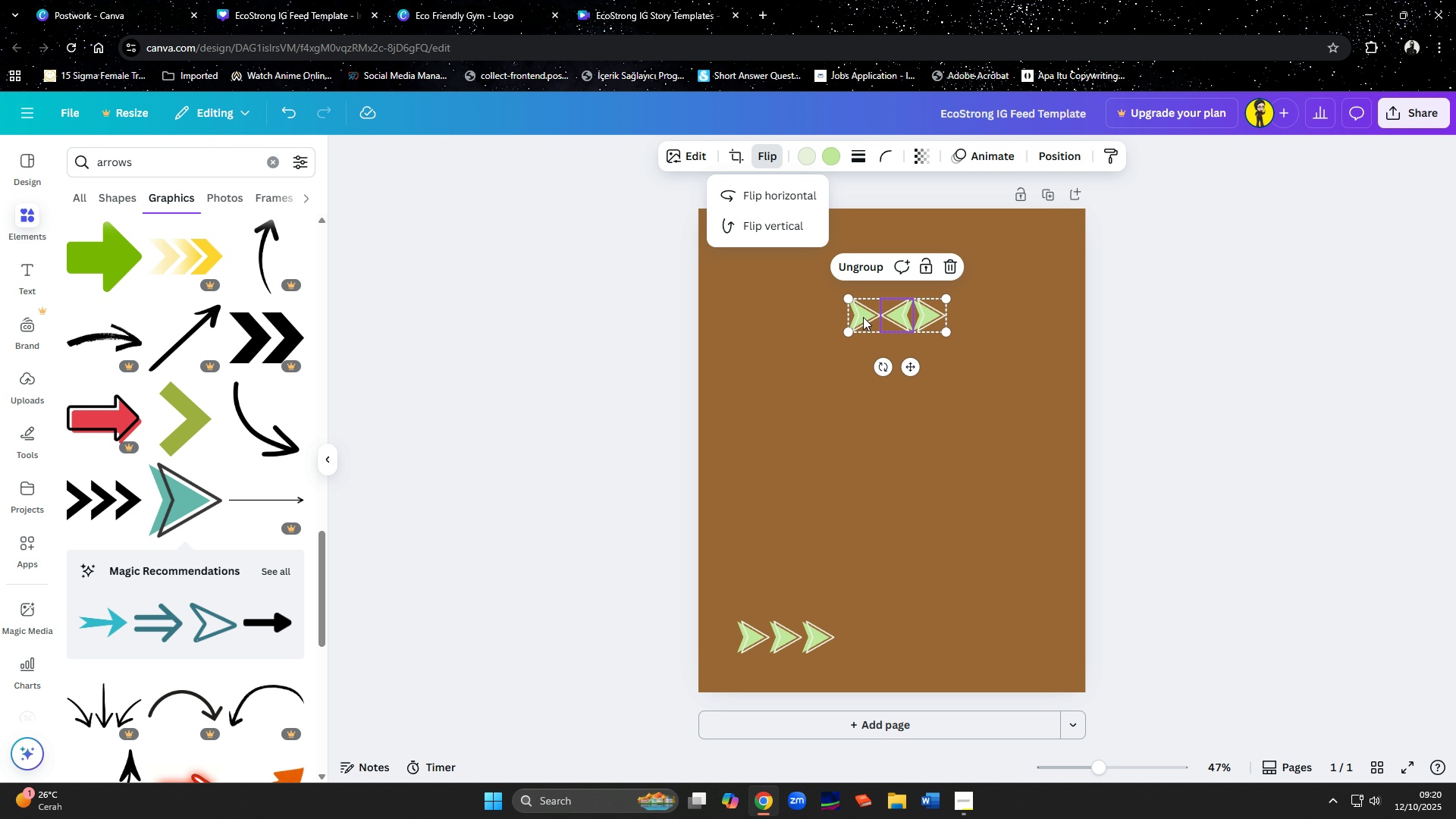 
left_click([863, 317])
 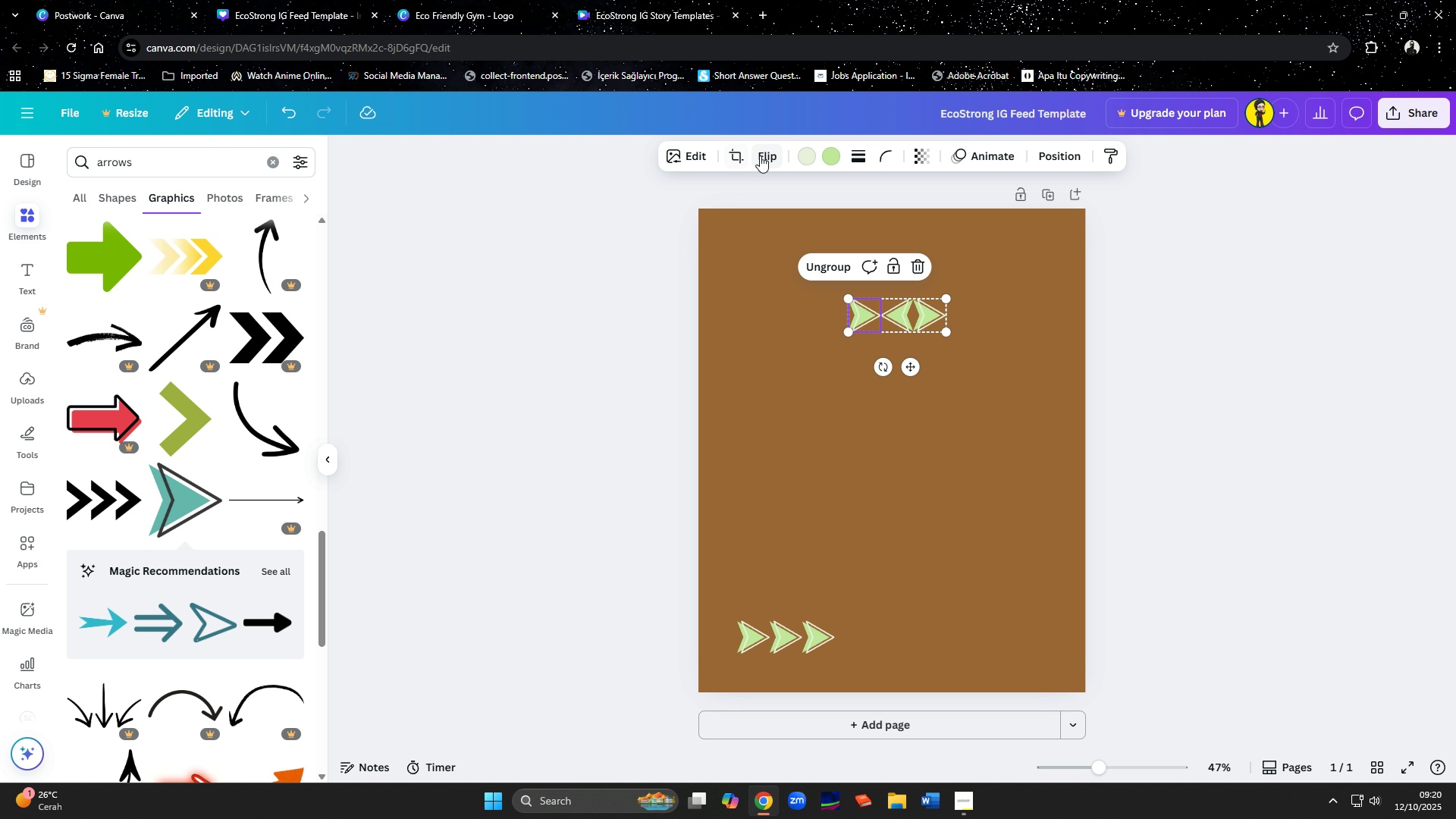 
left_click([760, 155])
 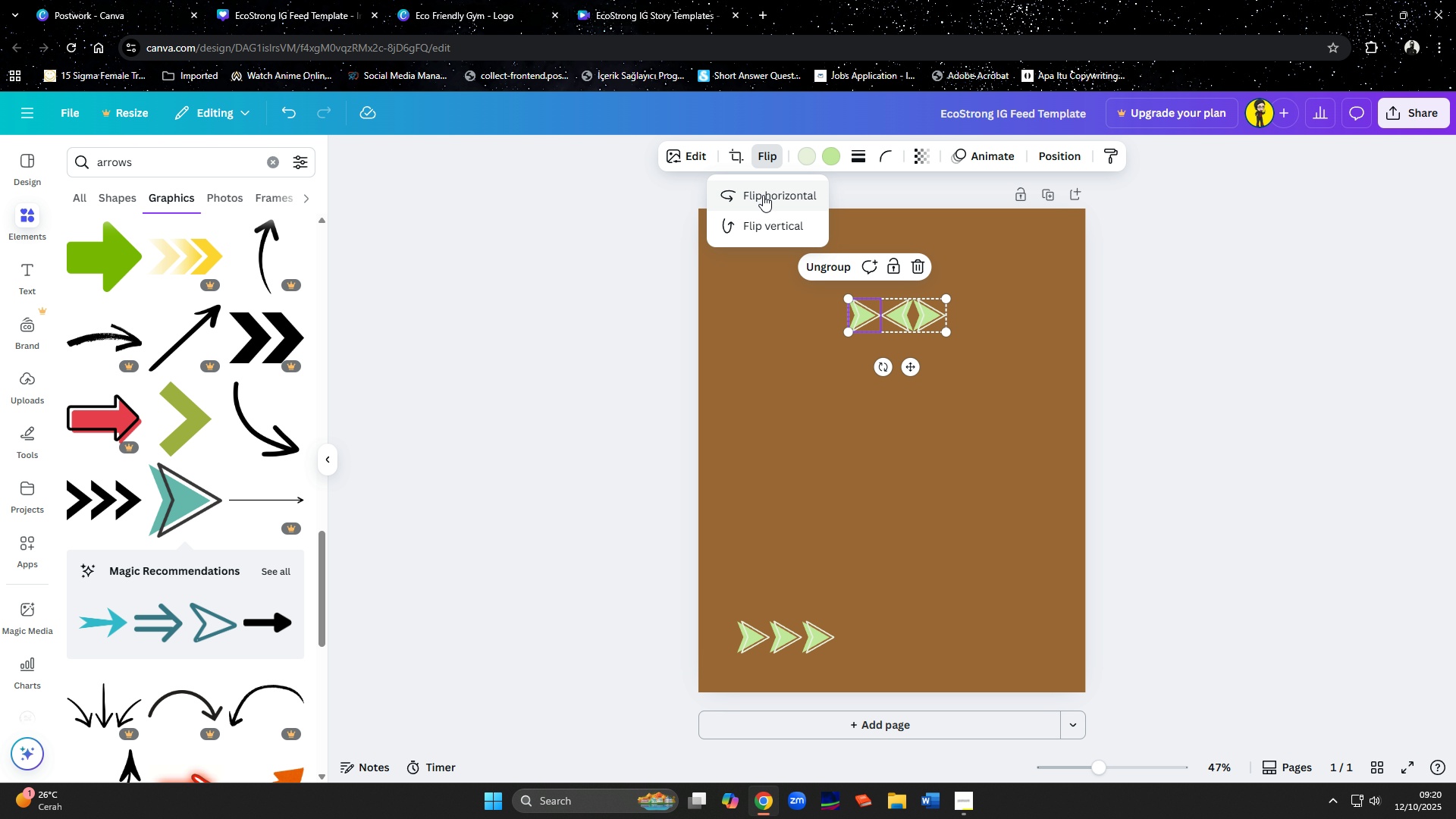 
left_click([763, 195])
 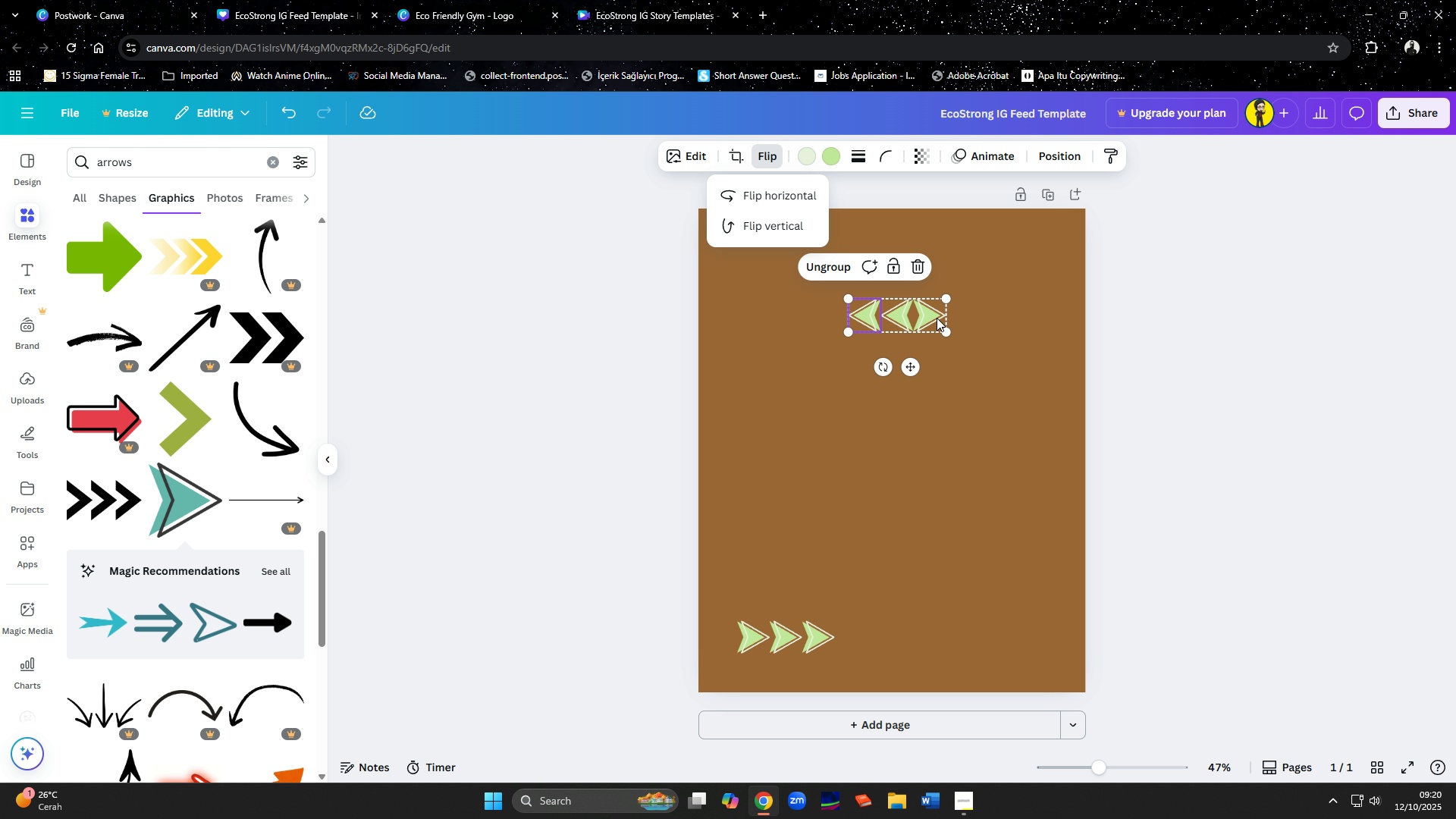 
left_click([937, 318])
 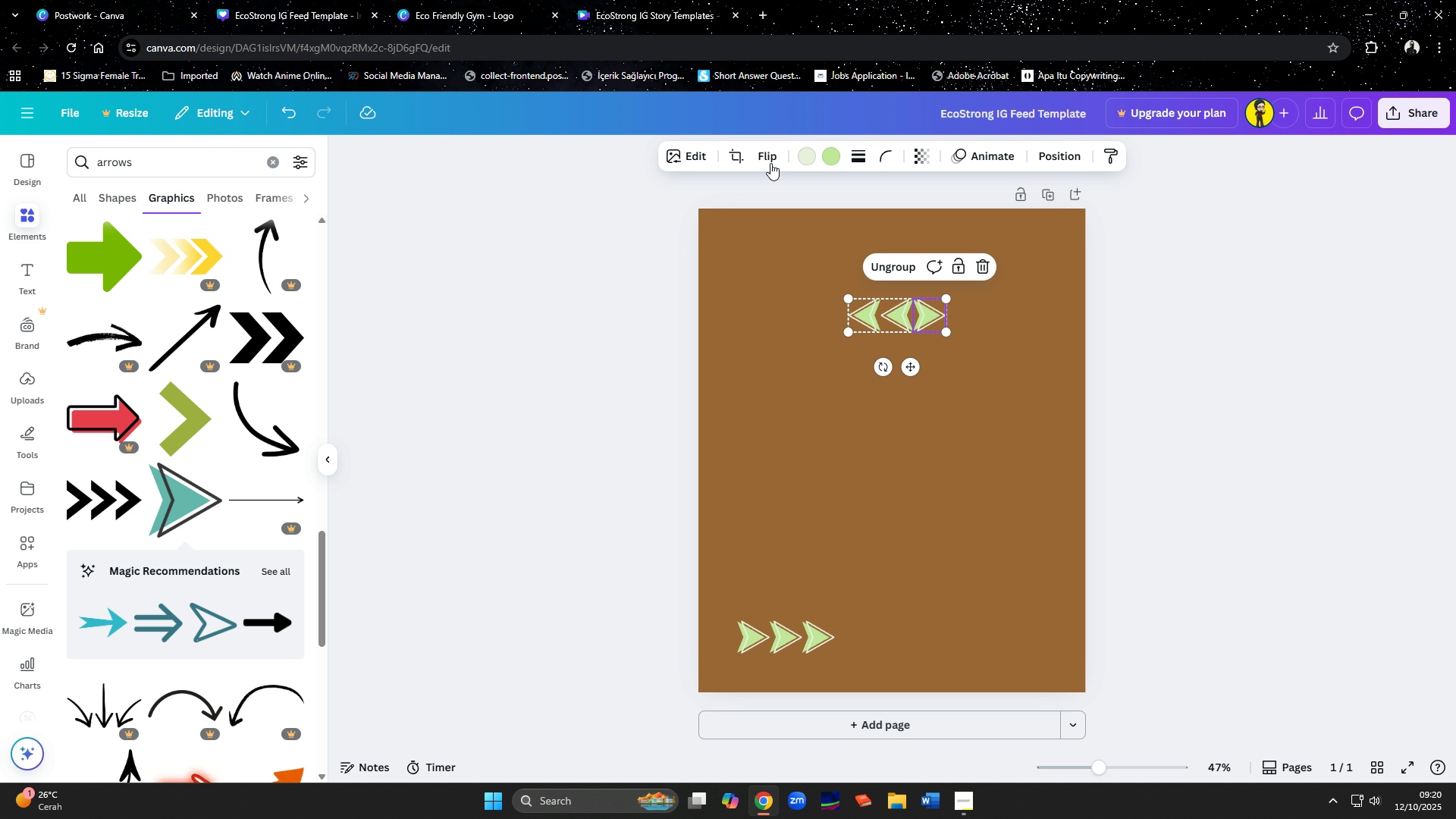 
left_click([770, 161])
 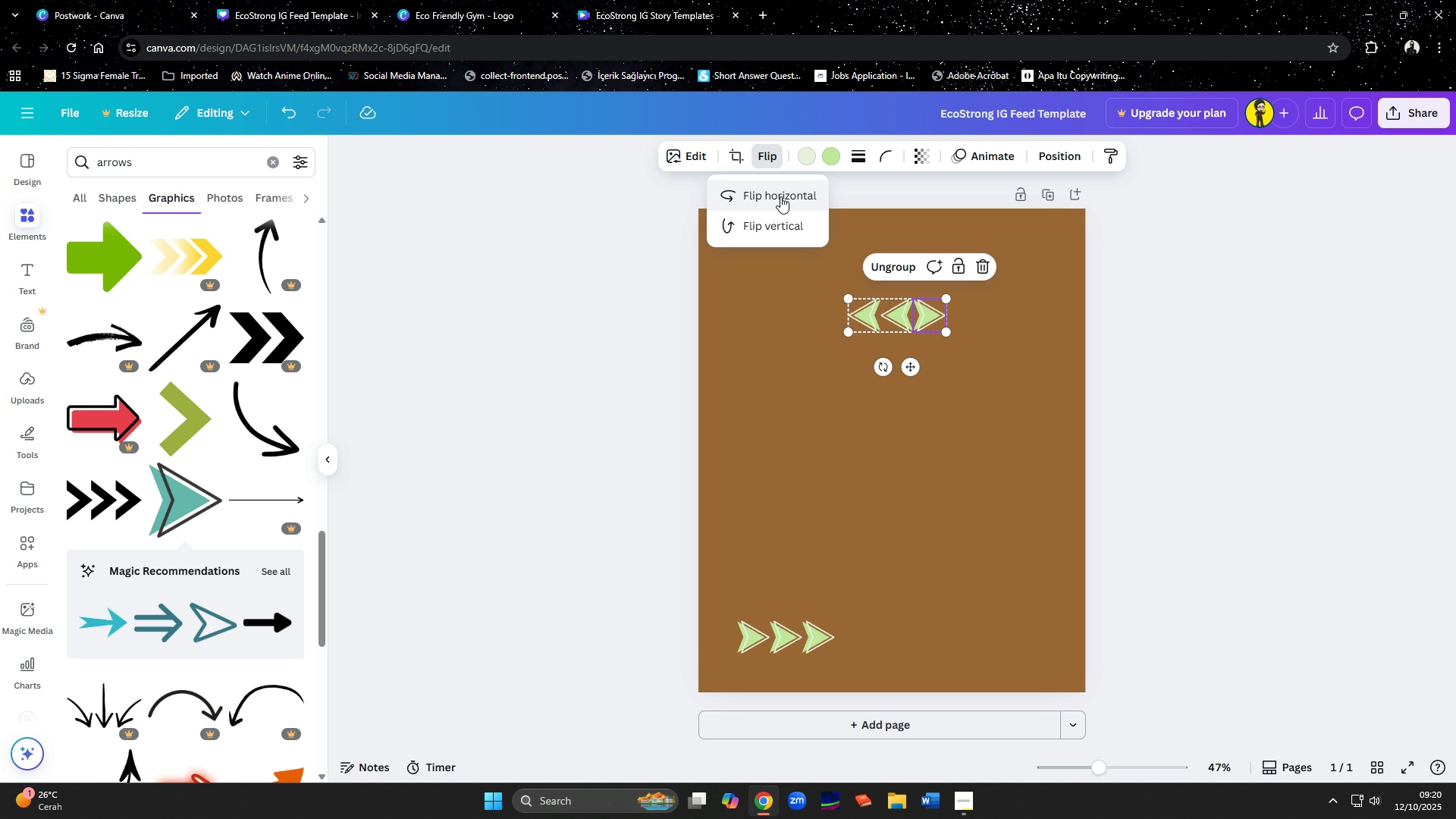 
left_click([780, 196])
 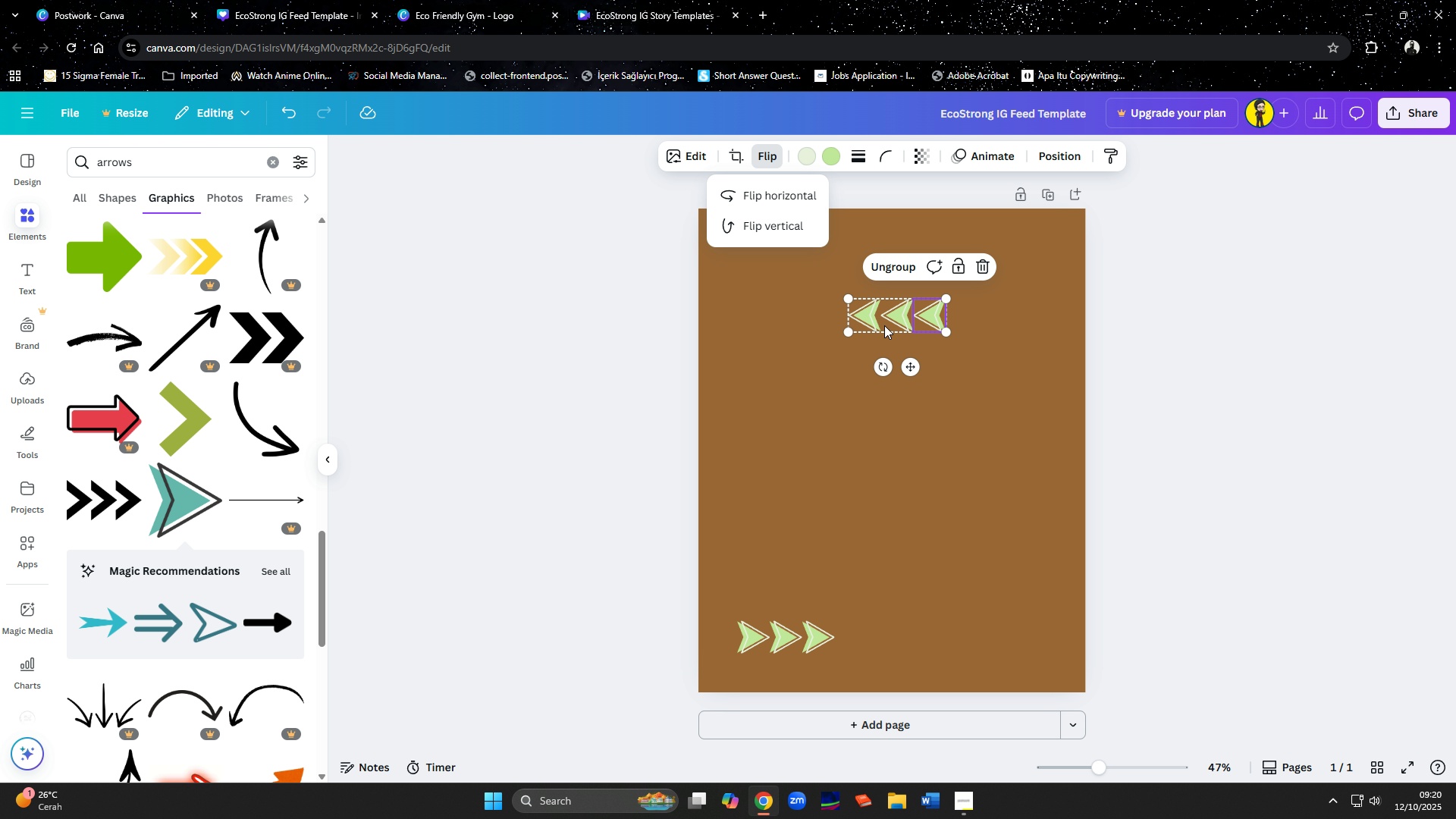 
left_click_drag(start_coordinate=[884, 324], to_coordinate=[984, 275])
 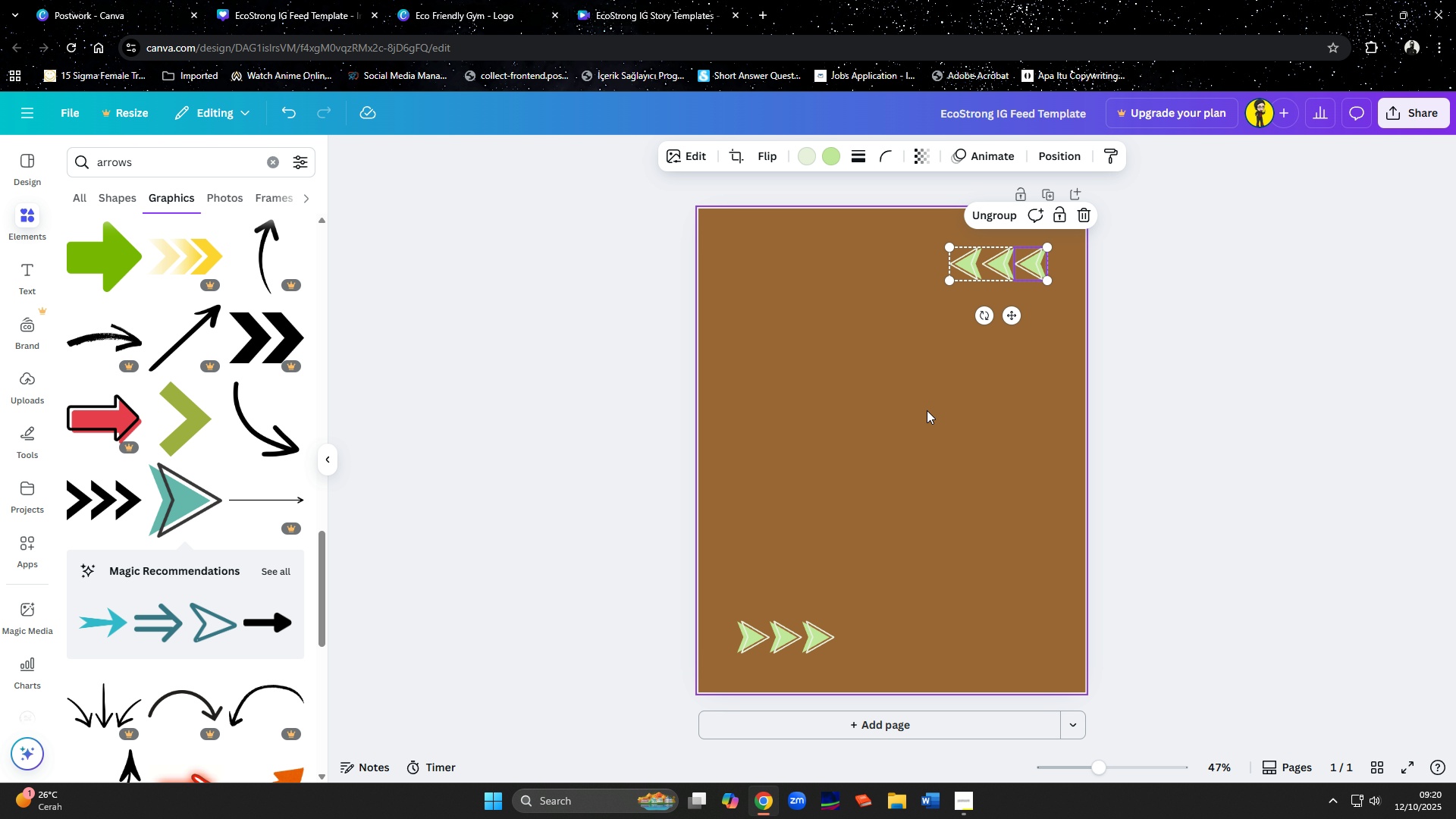 
left_click([927, 410])
 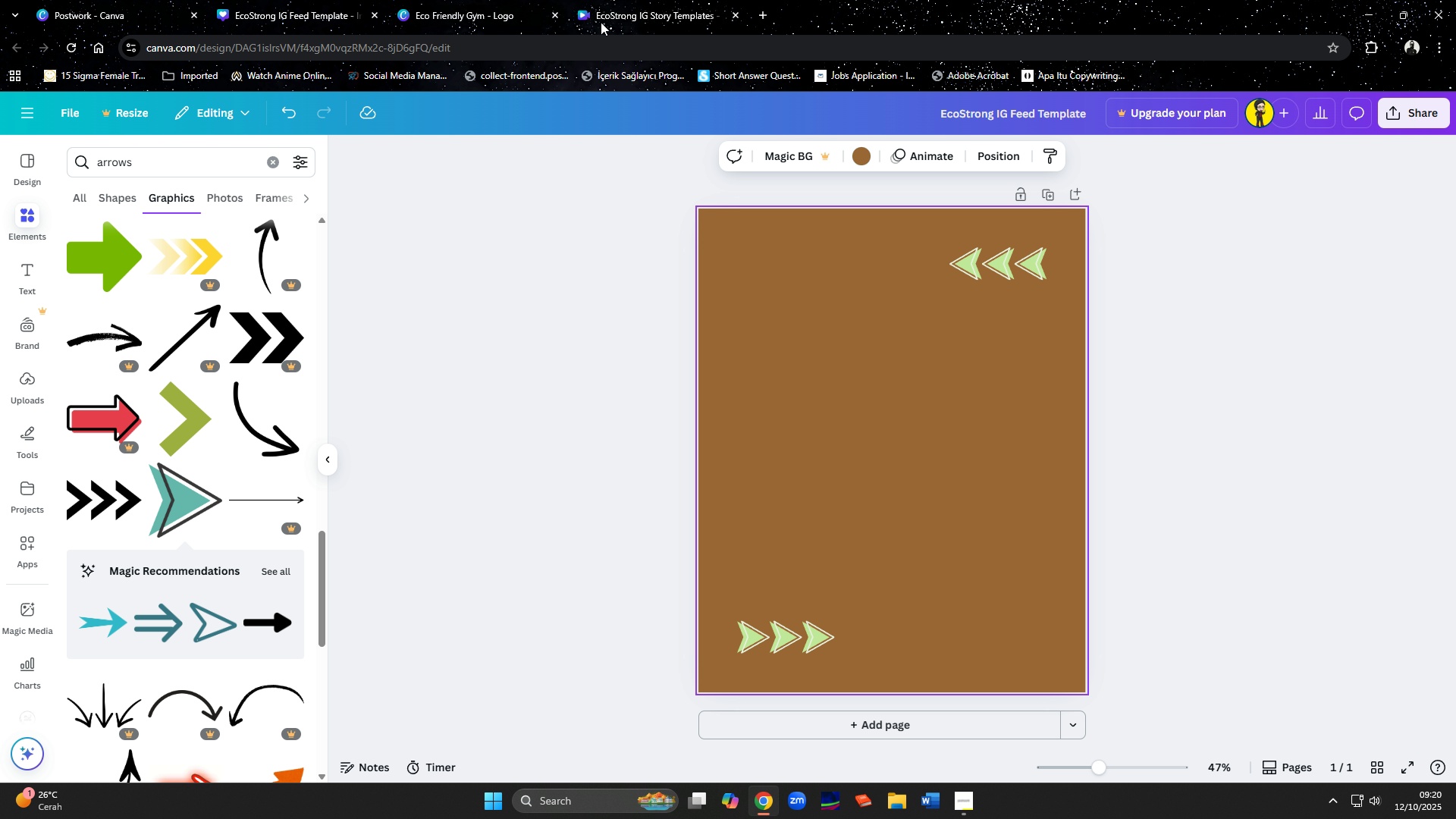 
left_click([601, 18])
 